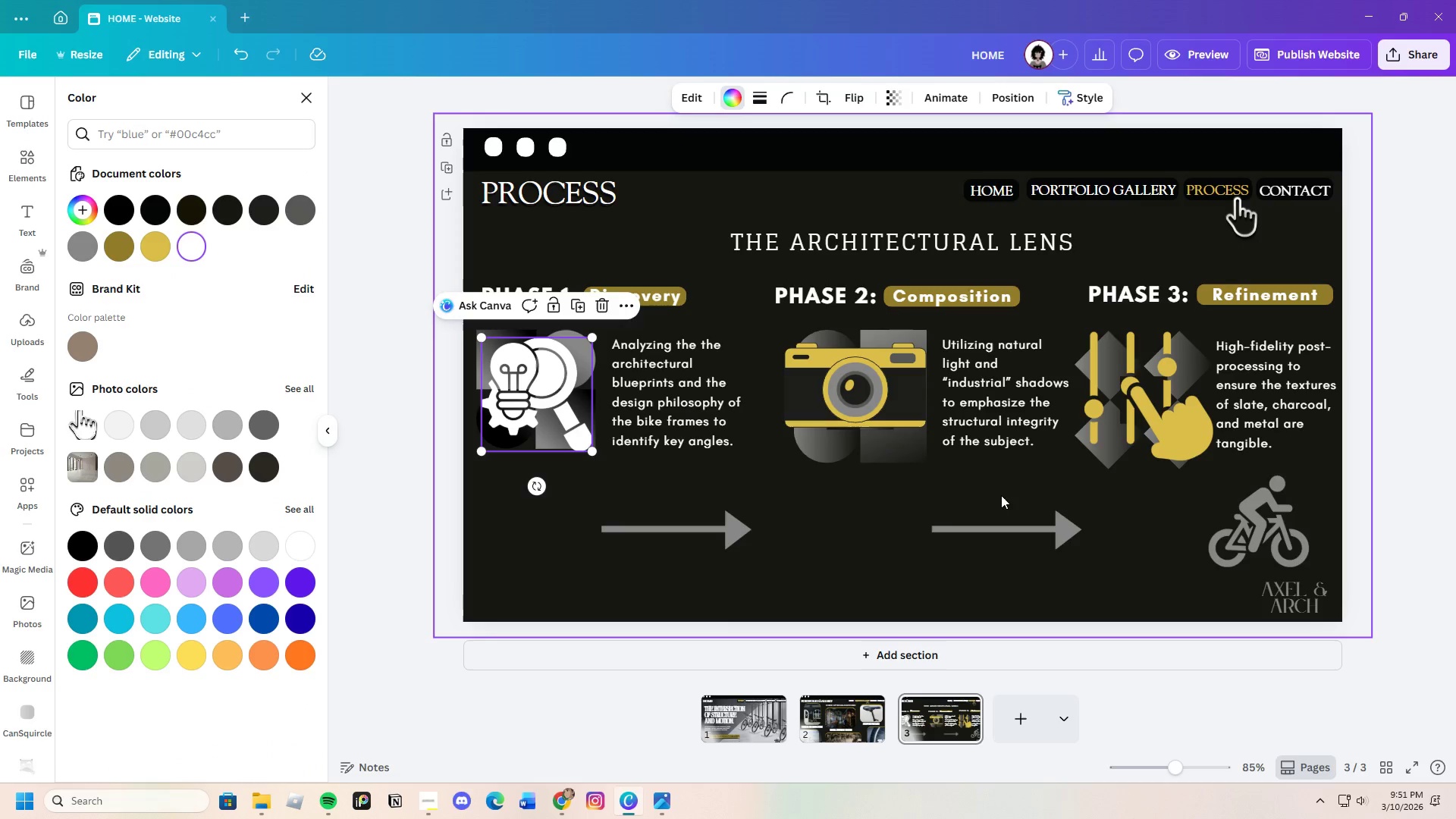 
left_click([871, 391])
 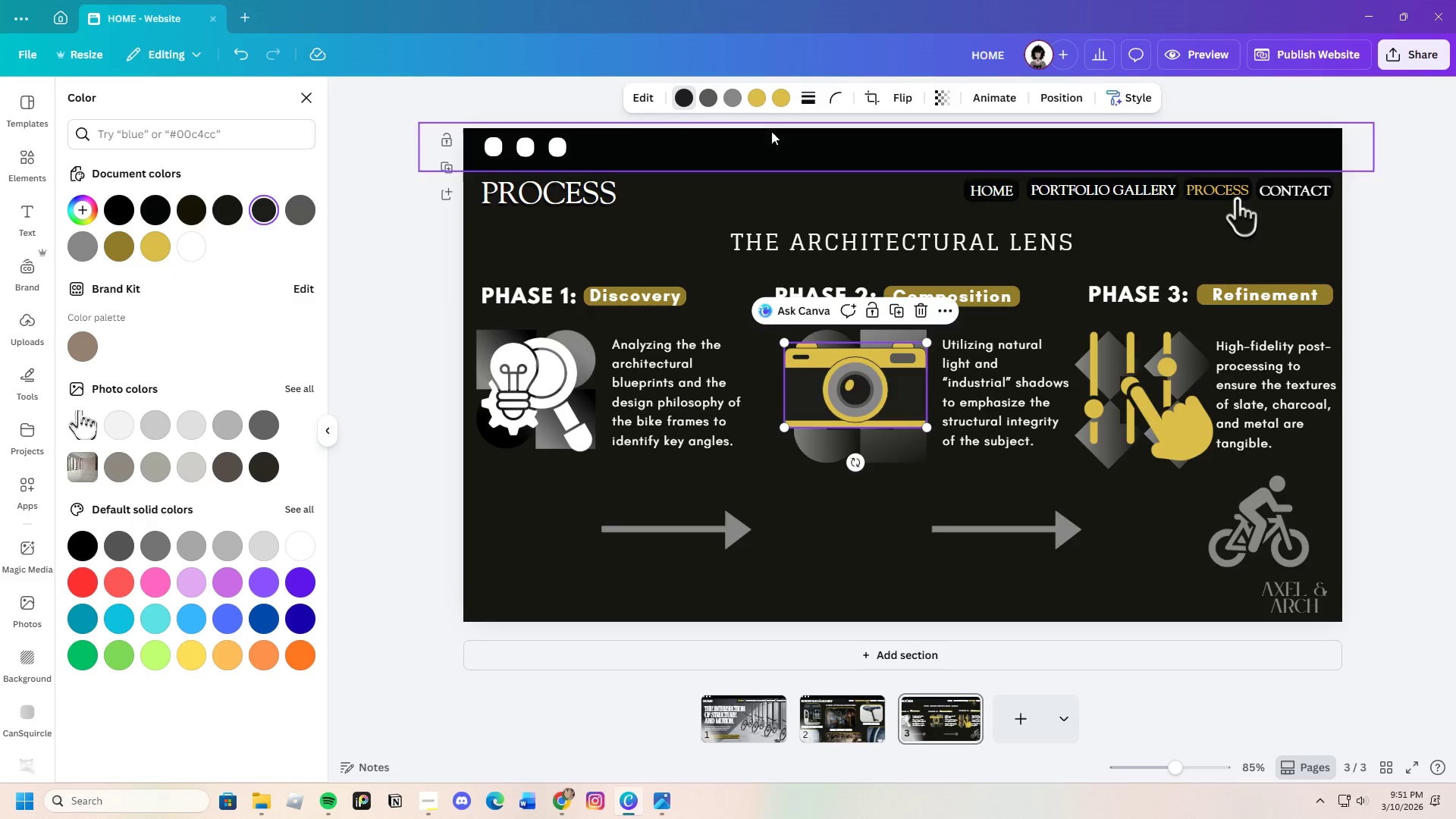 
left_click([760, 97])
 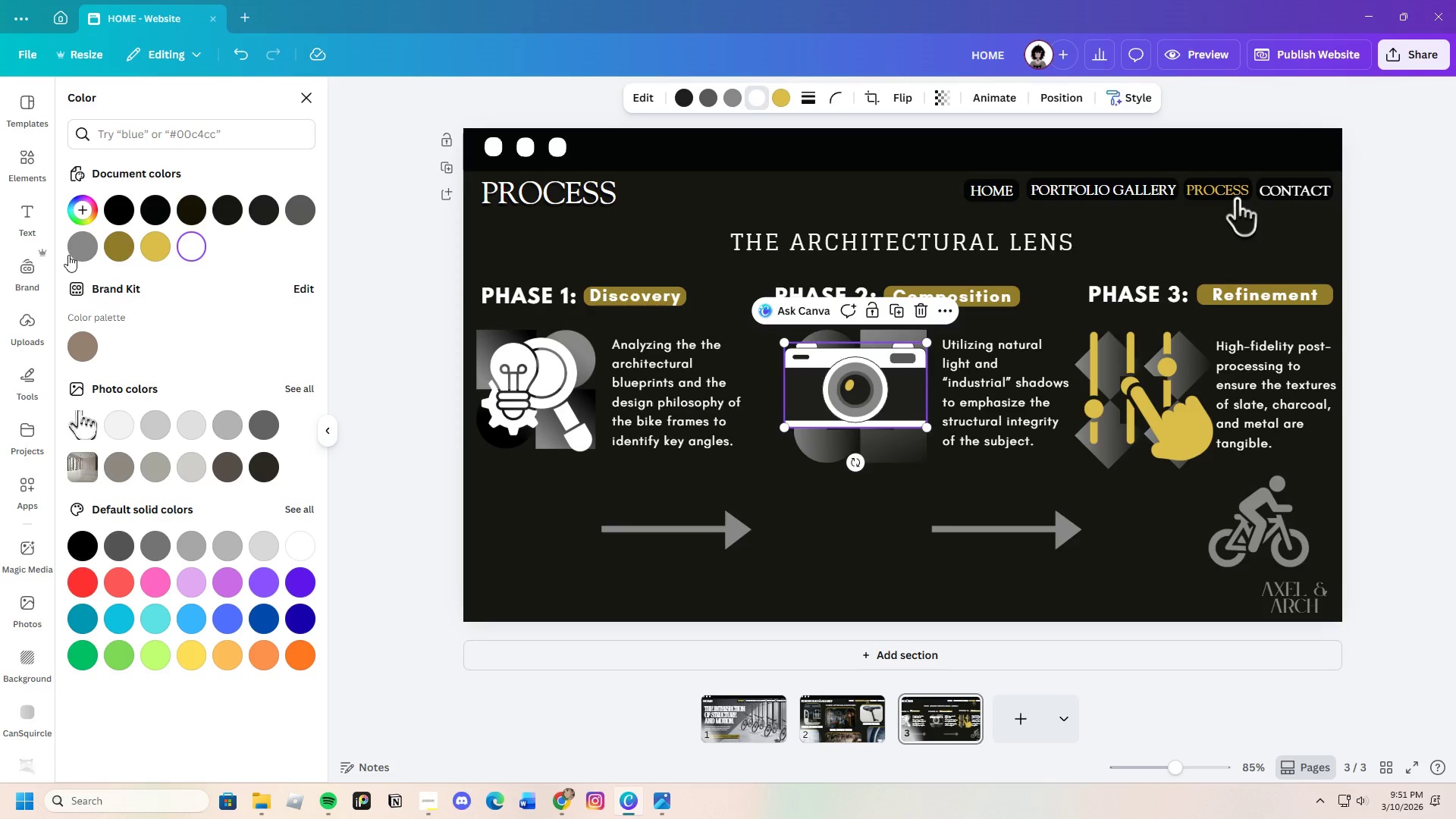 
left_click([77, 253])
 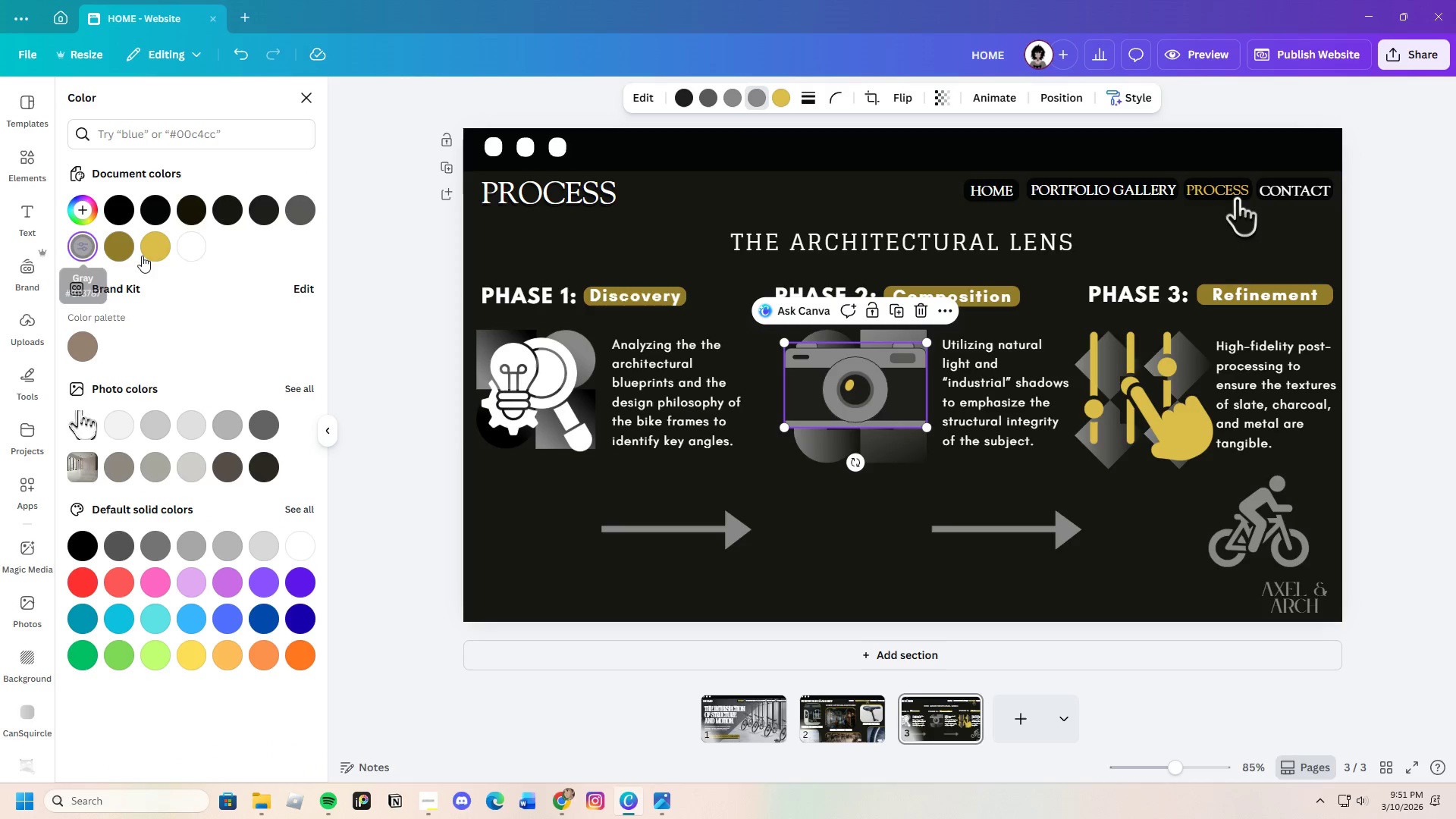 
left_click([210, 254])
 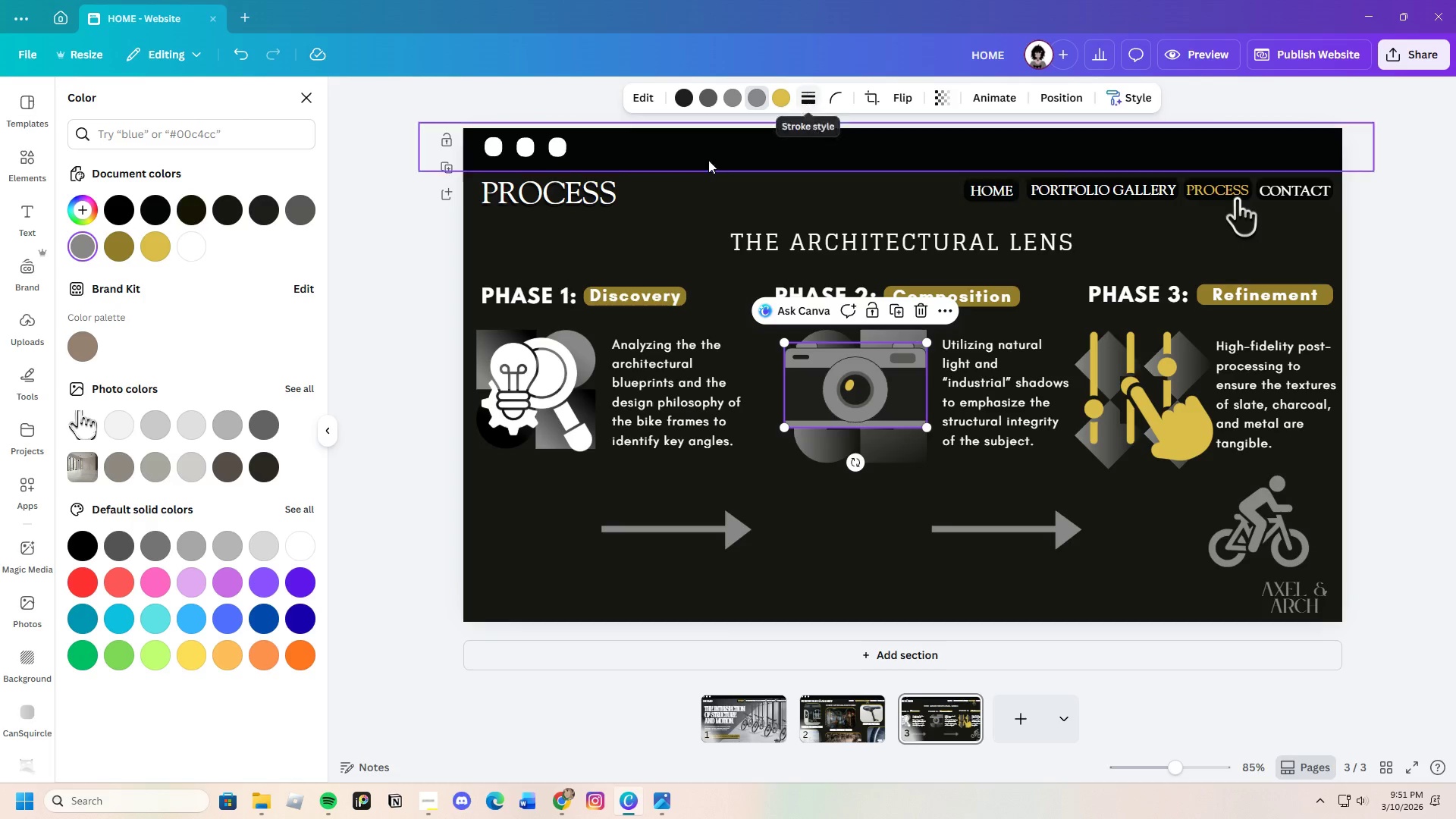 
left_click([195, 243])
 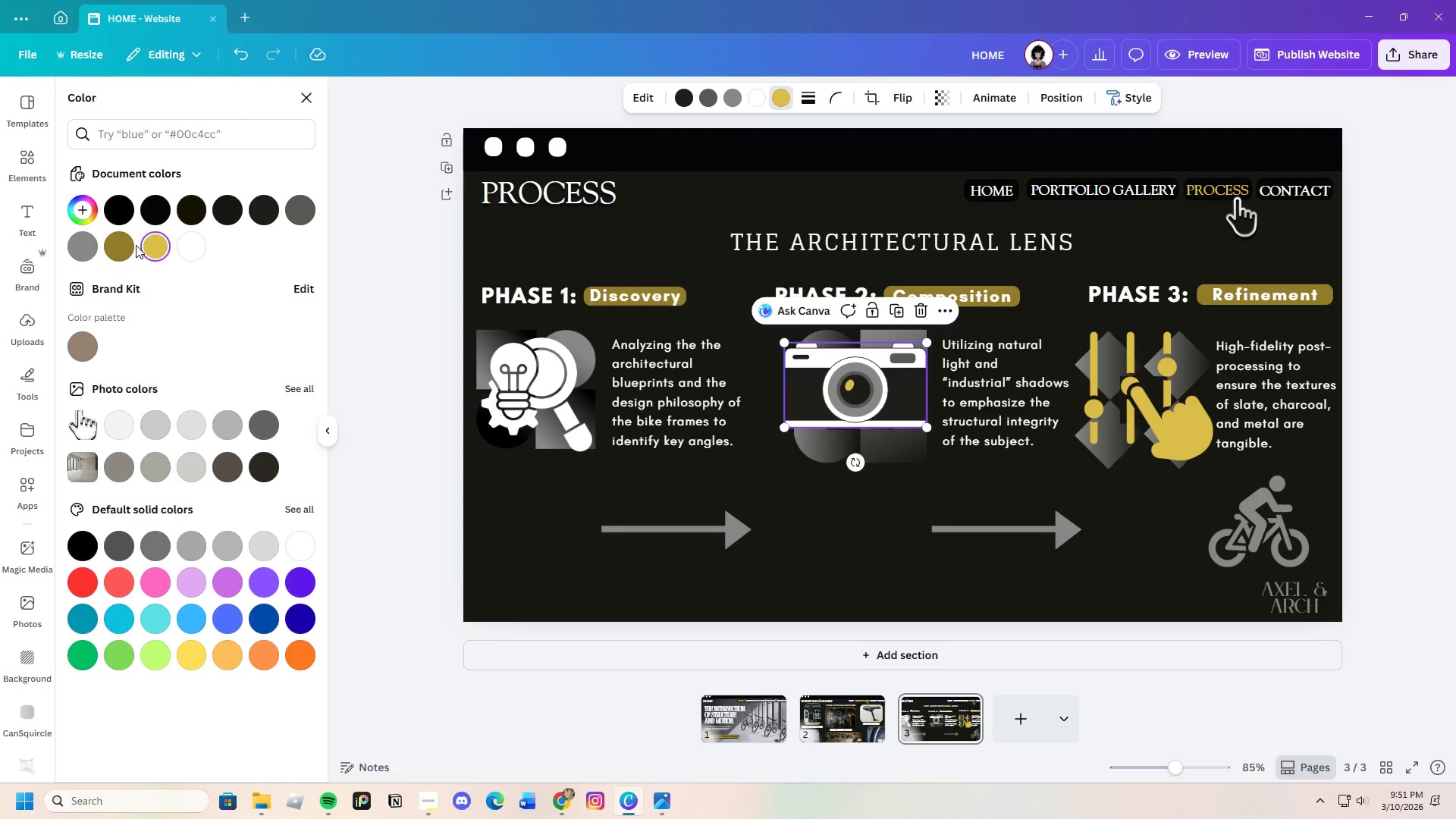 
left_click([85, 251])
 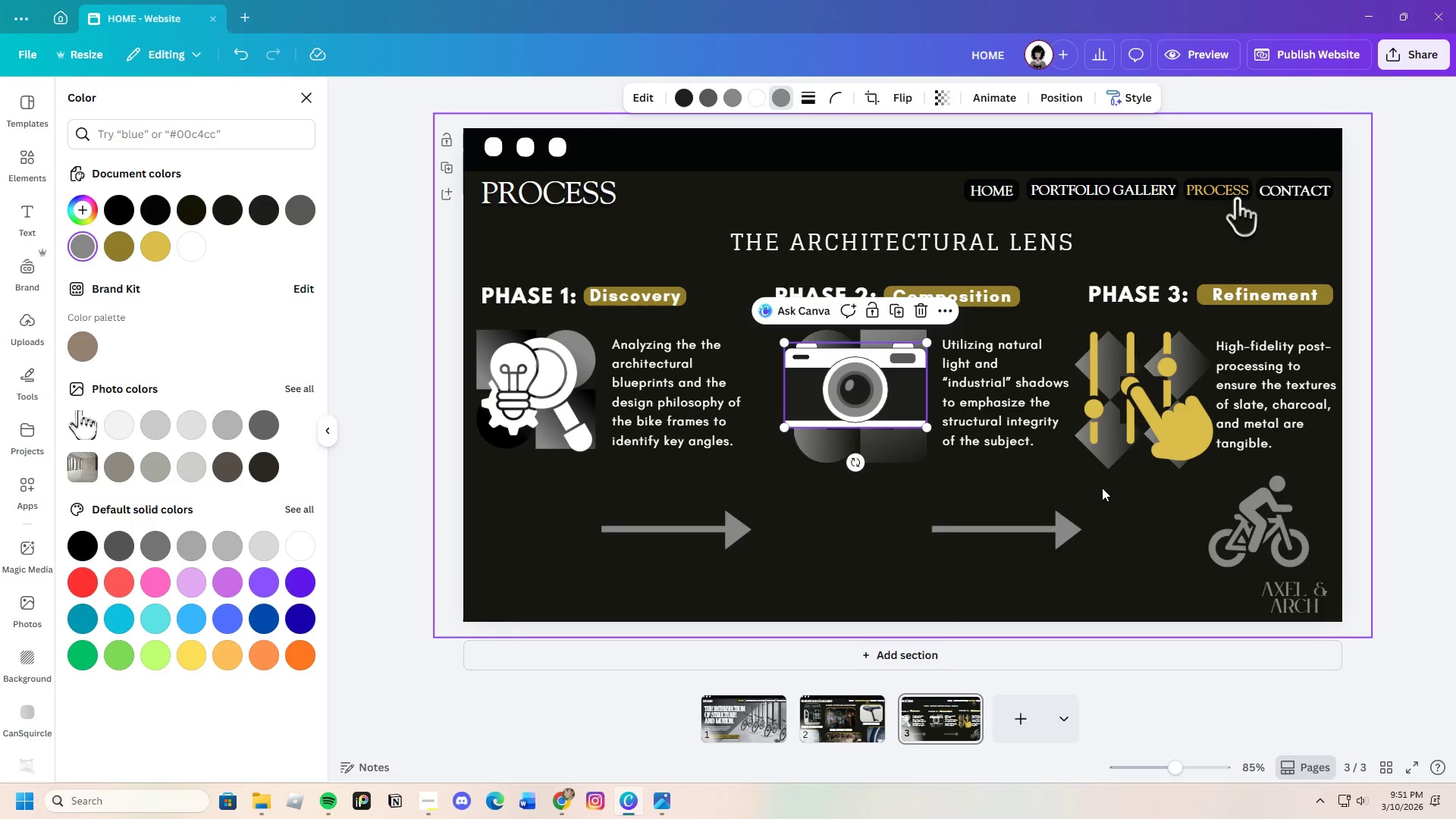 
left_click([1129, 403])
 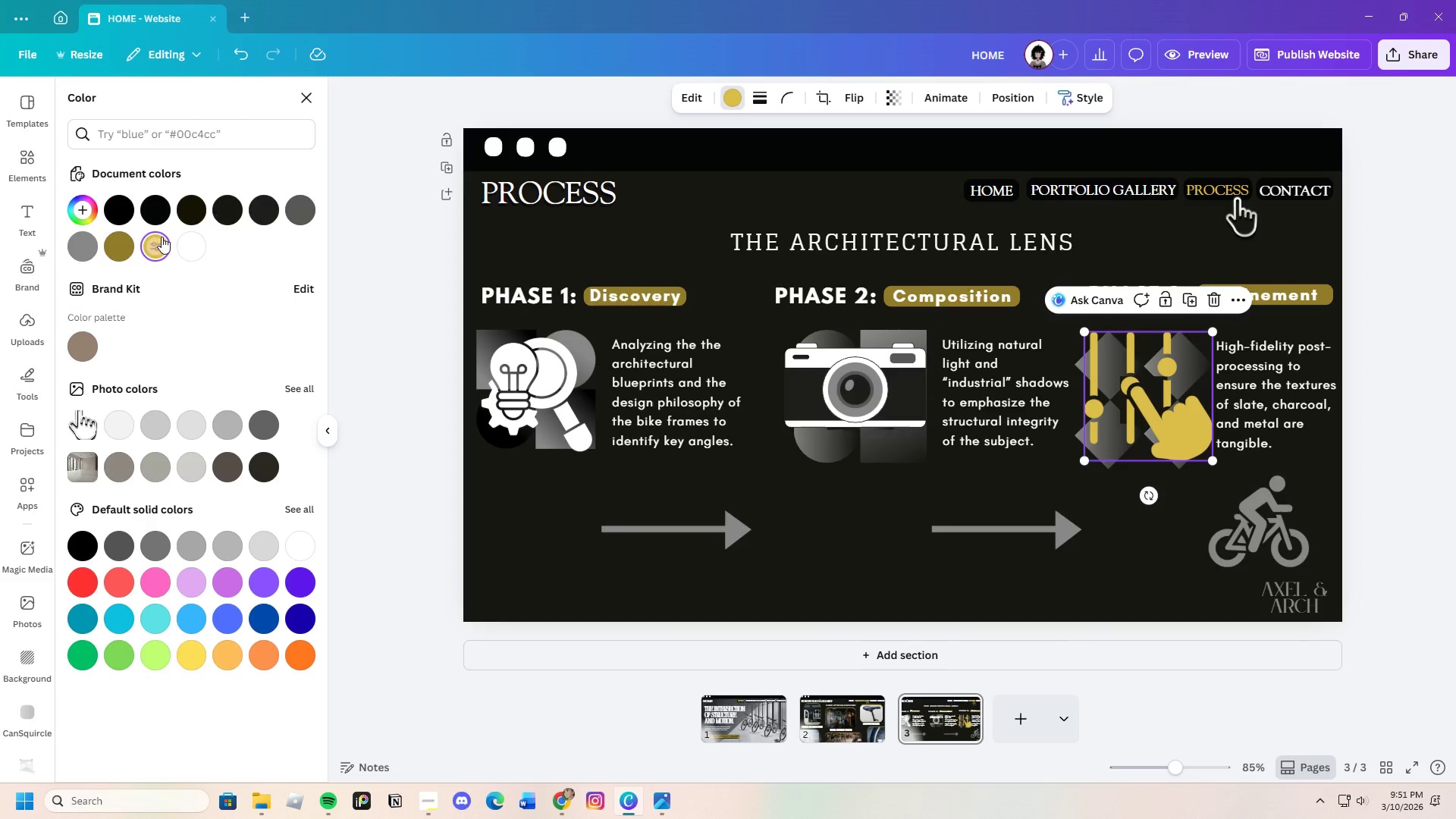 
left_click([181, 245])
 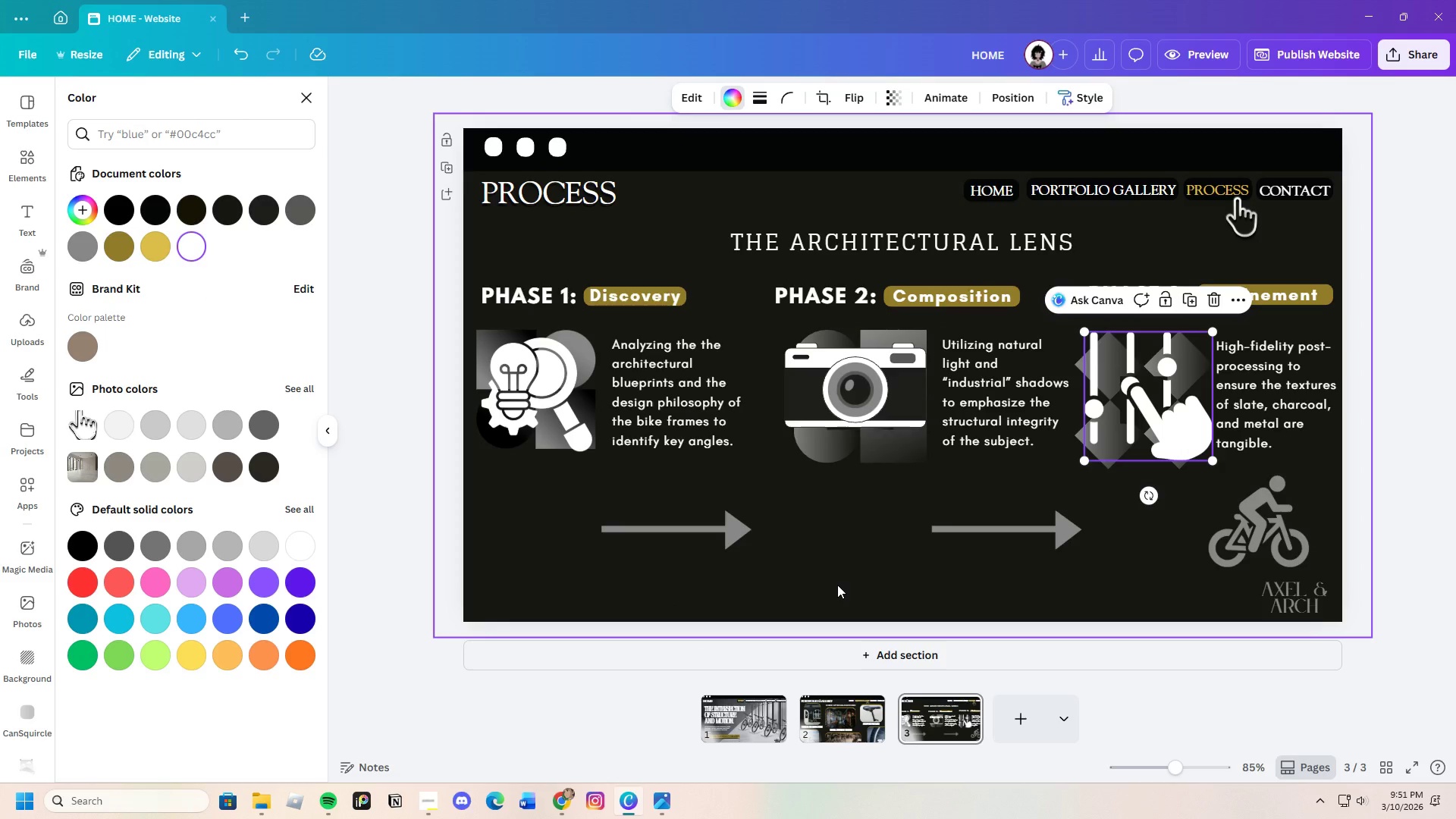 
left_click([834, 579])
 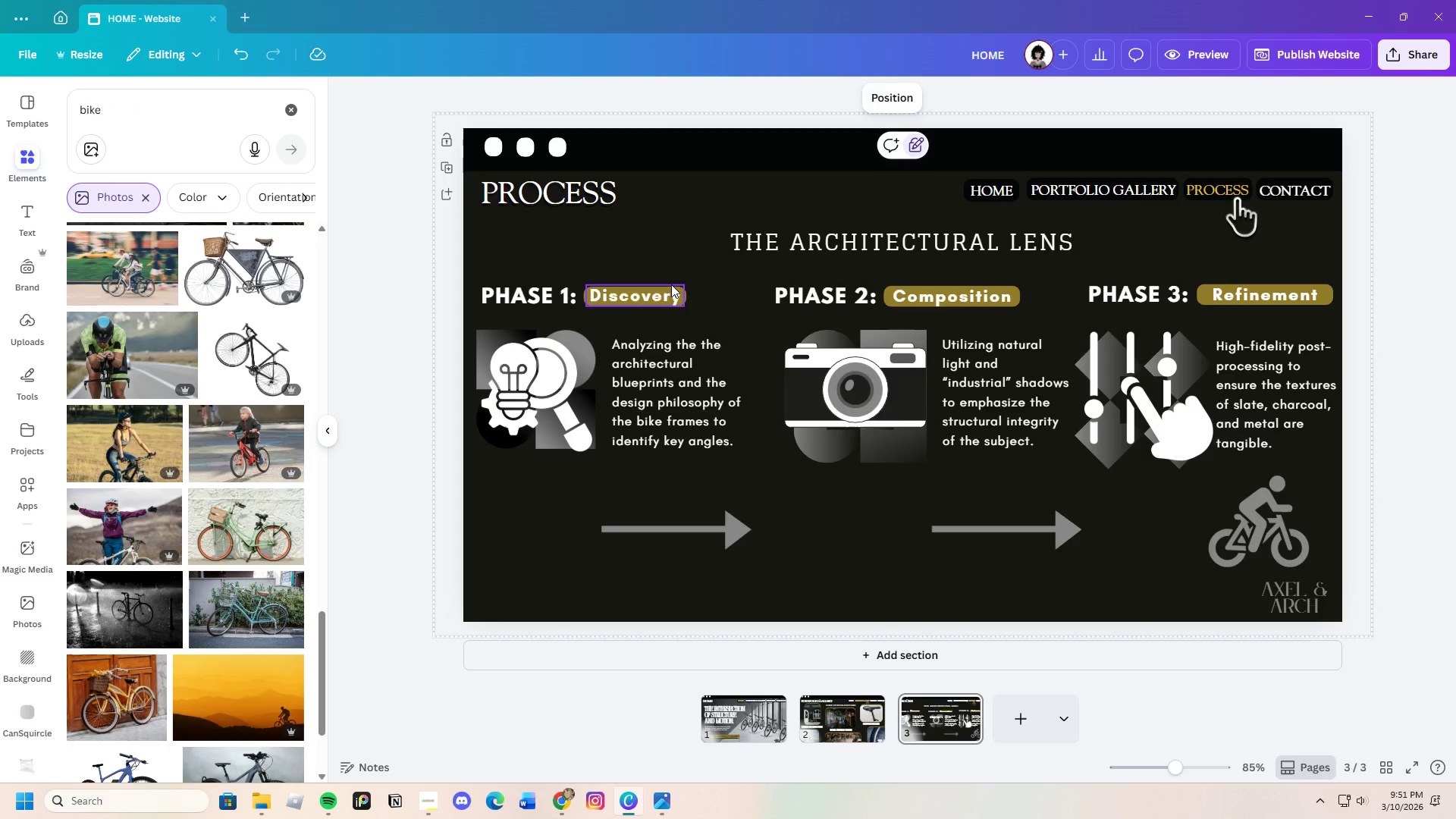 
left_click([671, 284])
 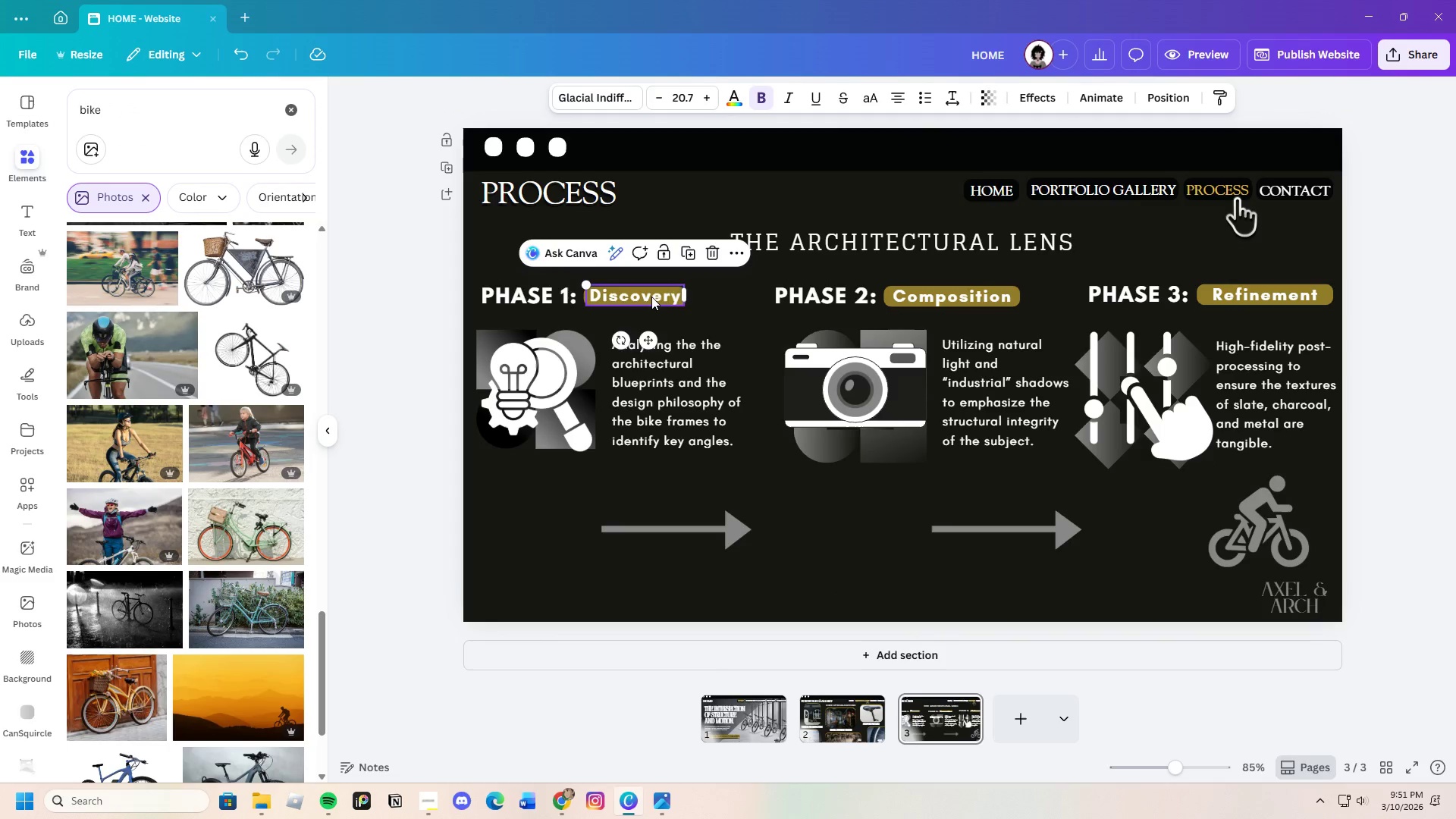 
left_click_drag(start_coordinate=[651, 297], to_coordinate=[653, 305])
 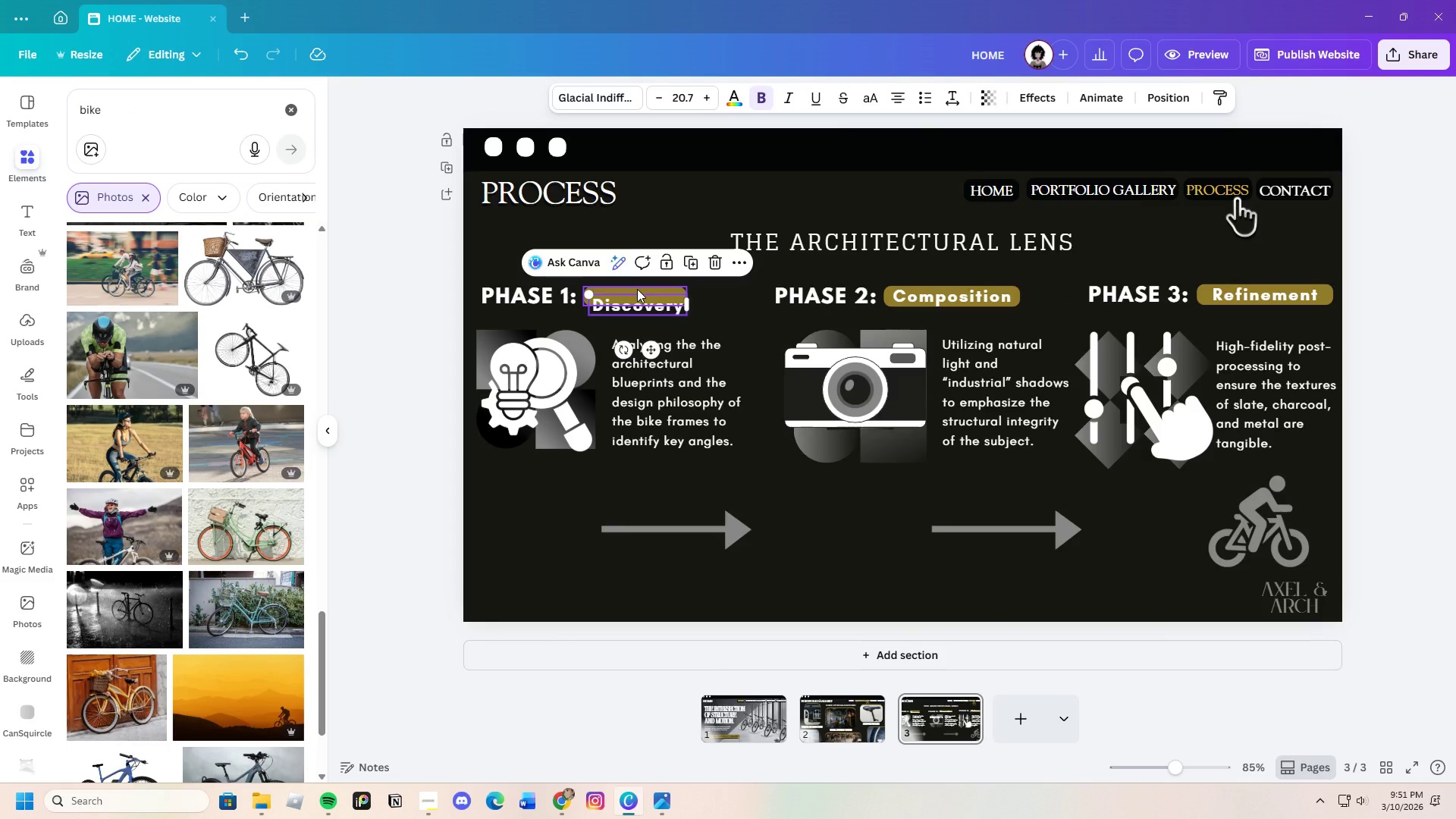 
left_click([637, 289])
 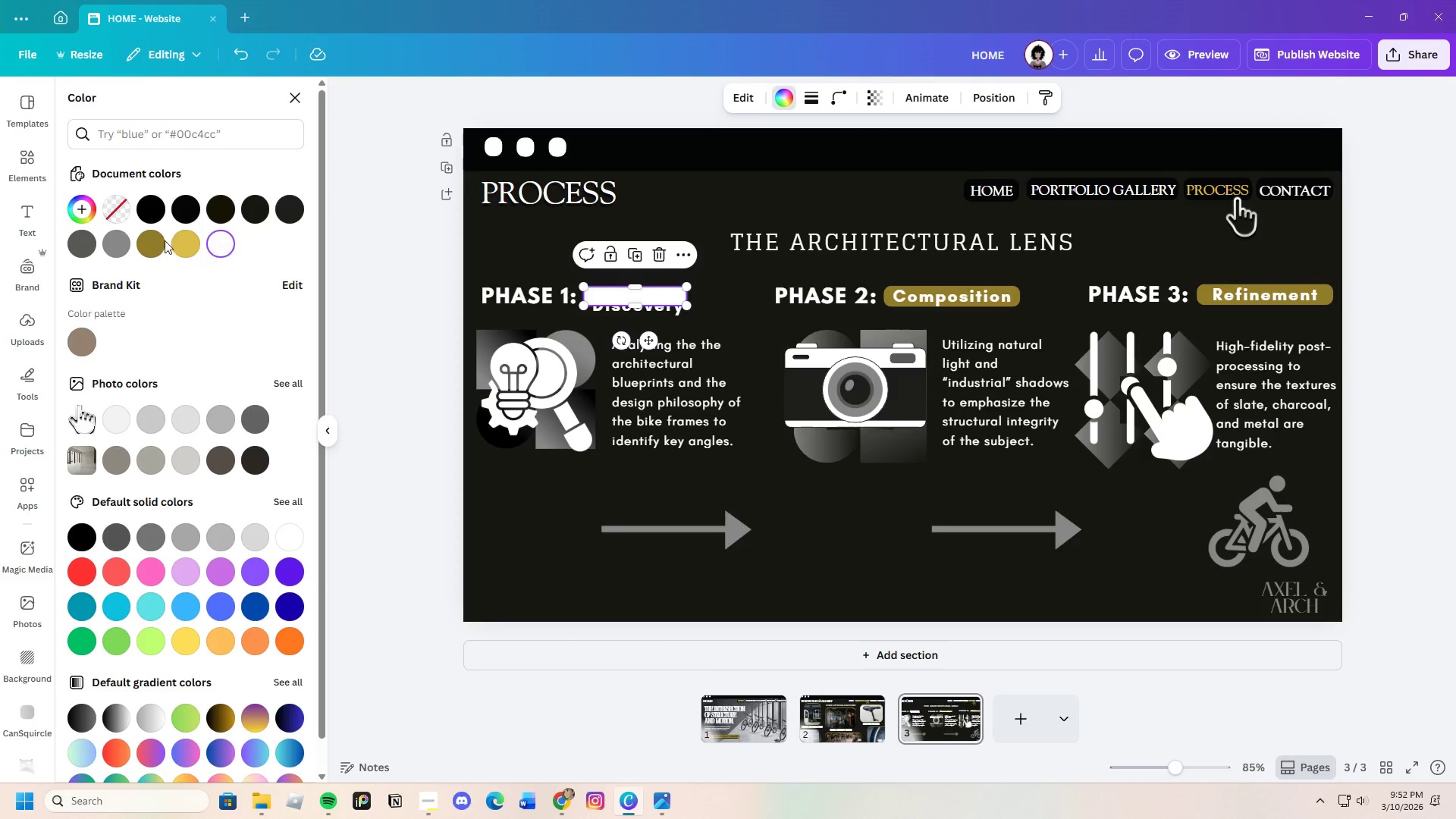 
left_click([278, 217])
 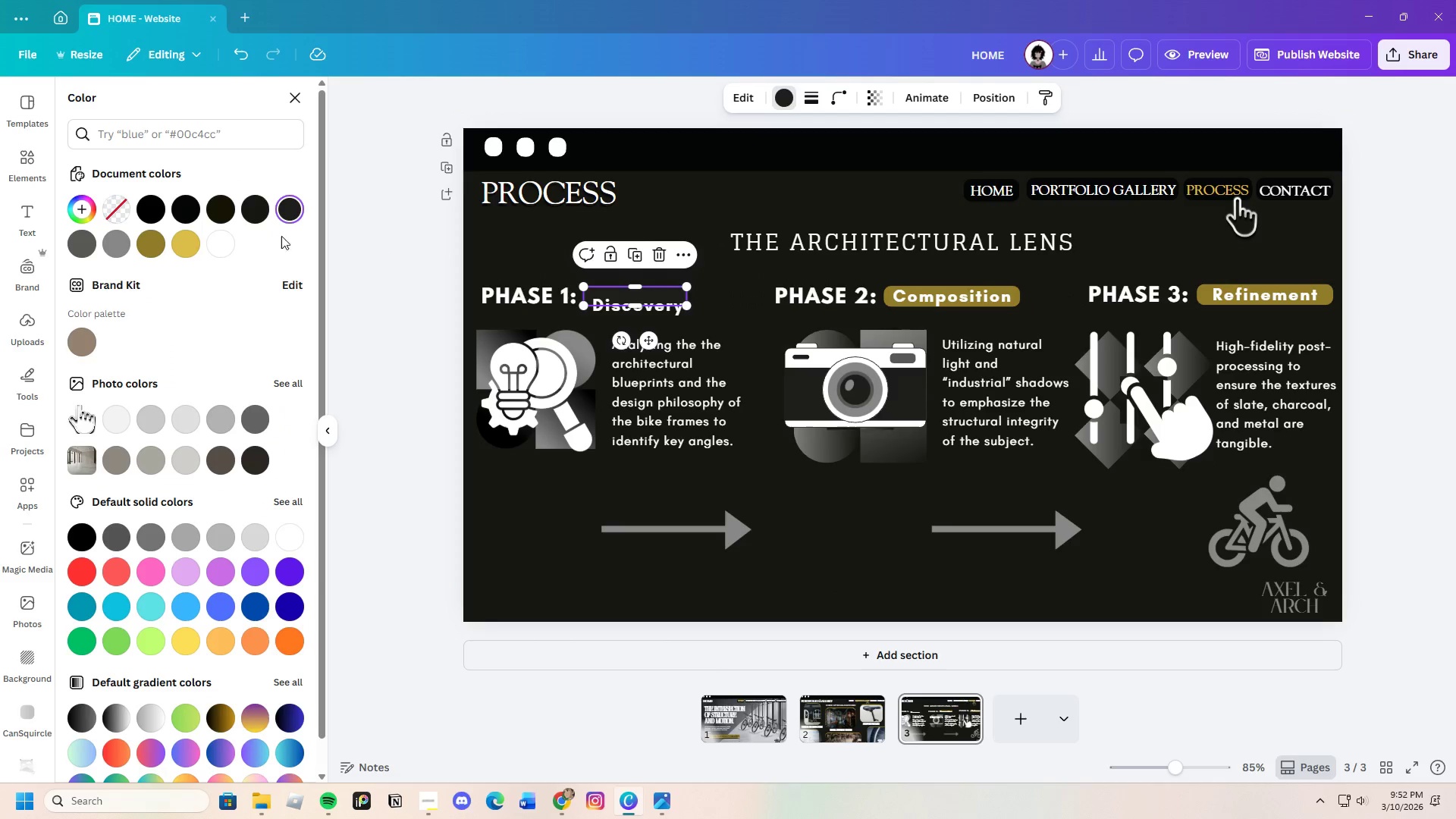 
left_click([155, 212])
 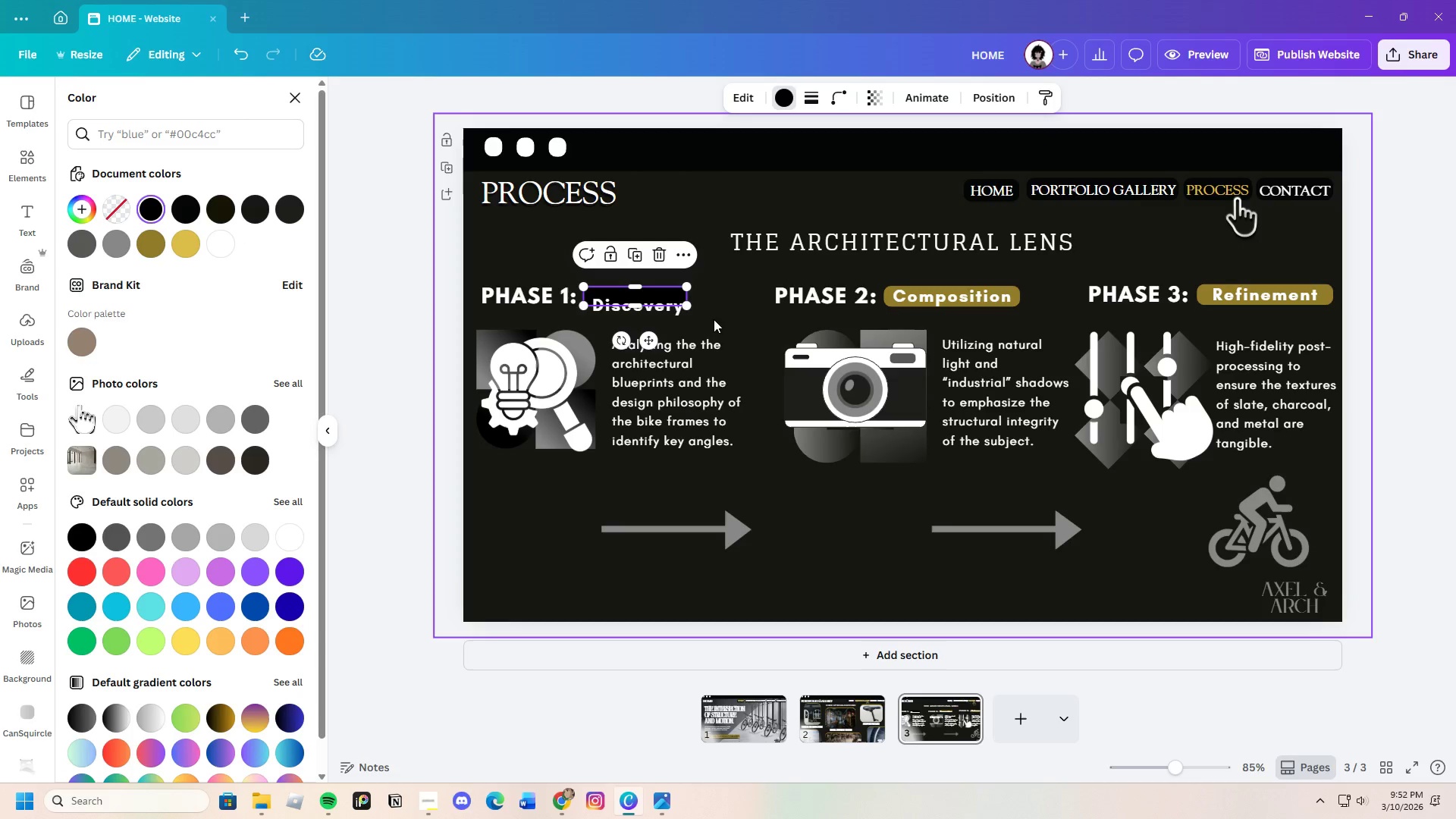 
left_click([726, 309])
 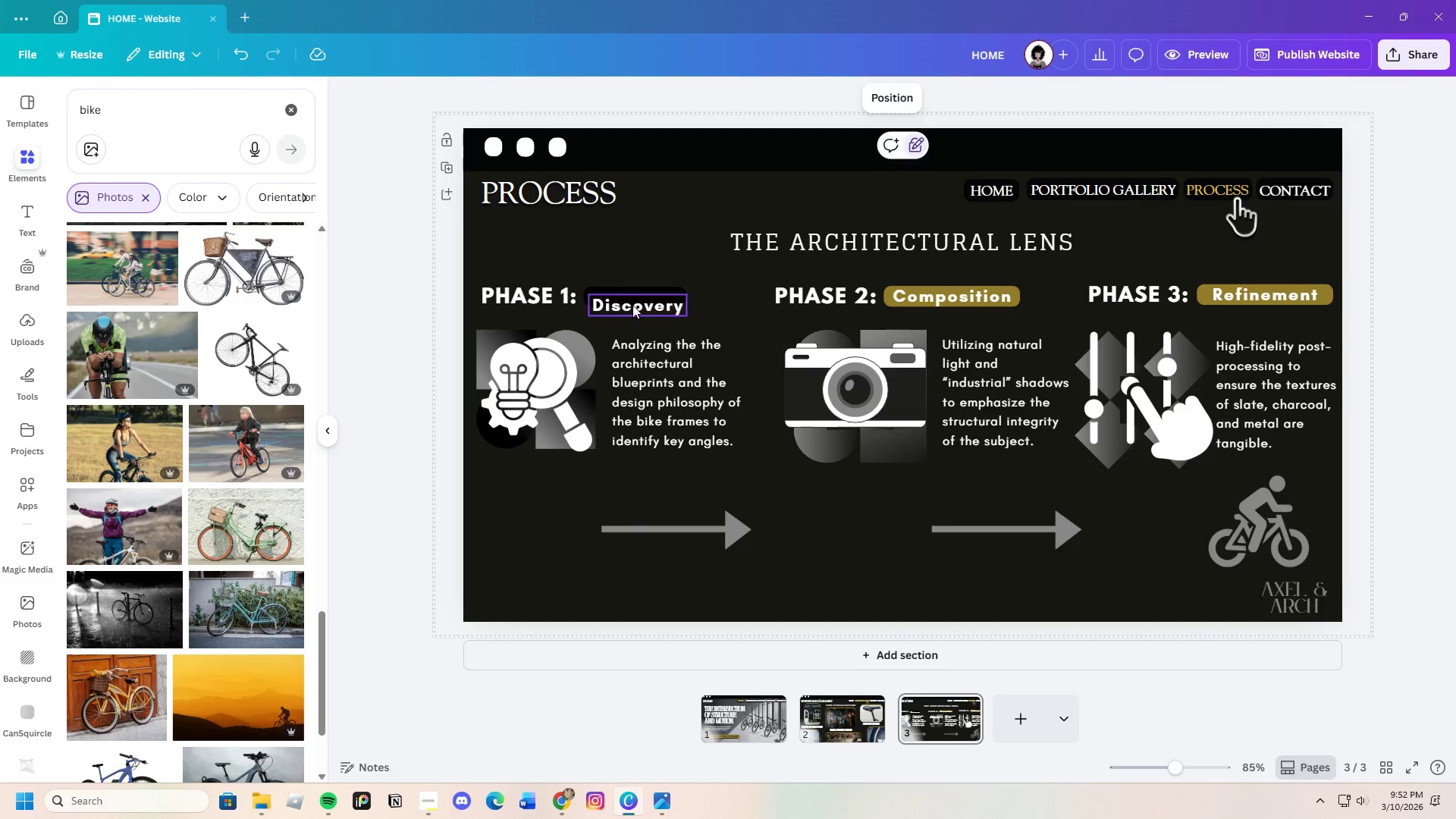 
left_click_drag(start_coordinate=[632, 305], to_coordinate=[629, 296])
 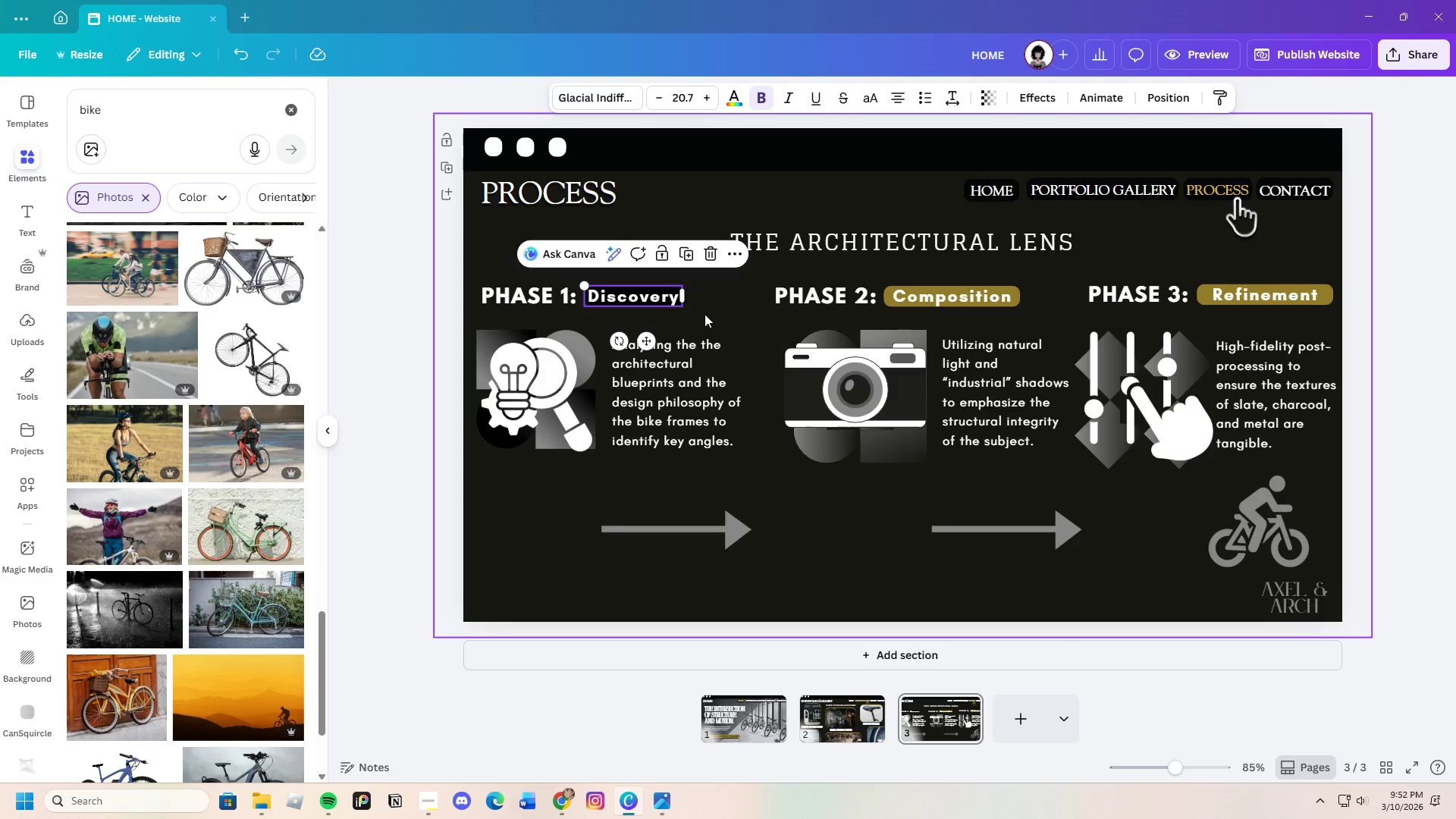 
left_click([704, 314])
 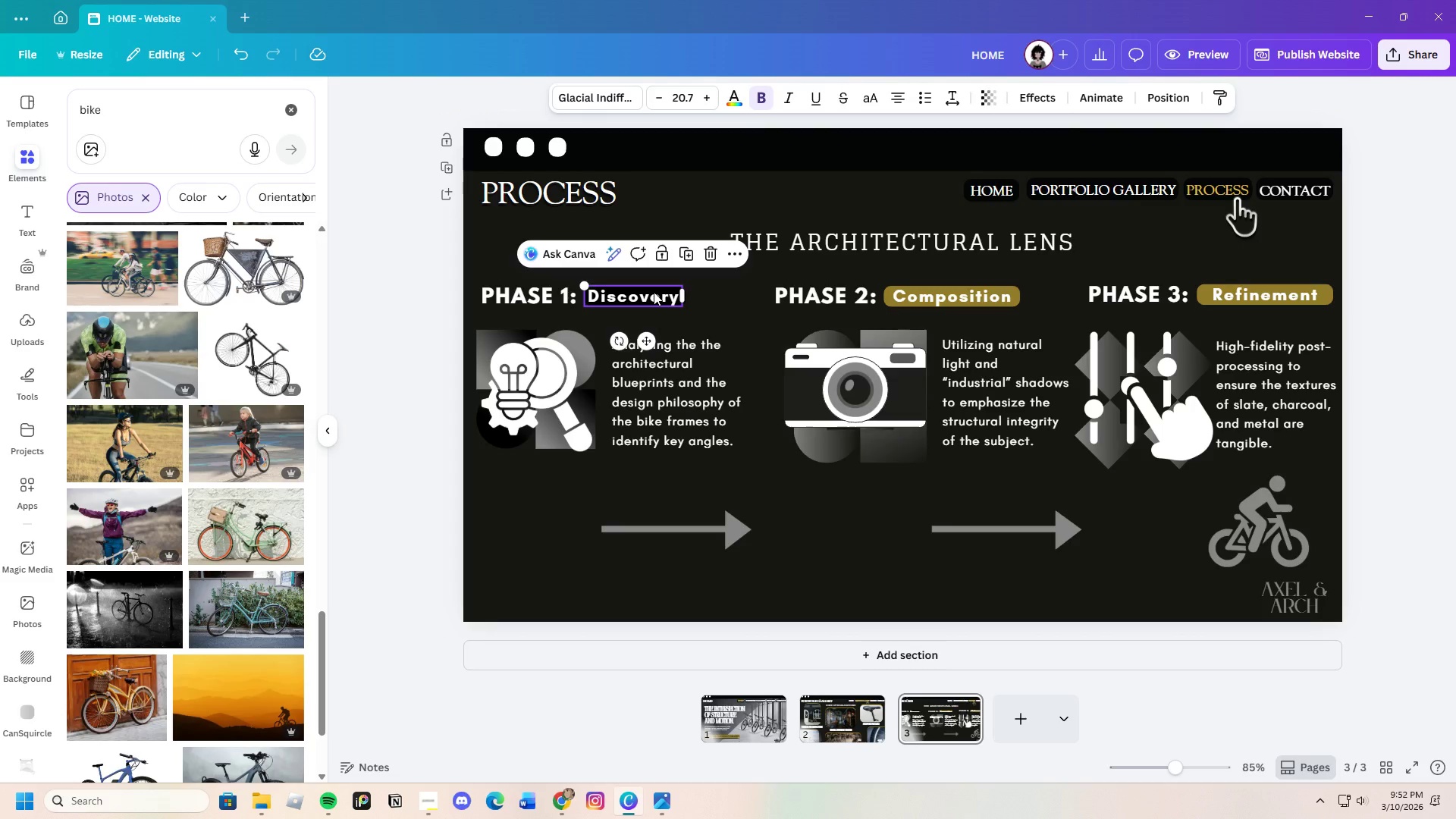 
wait(12.42)
 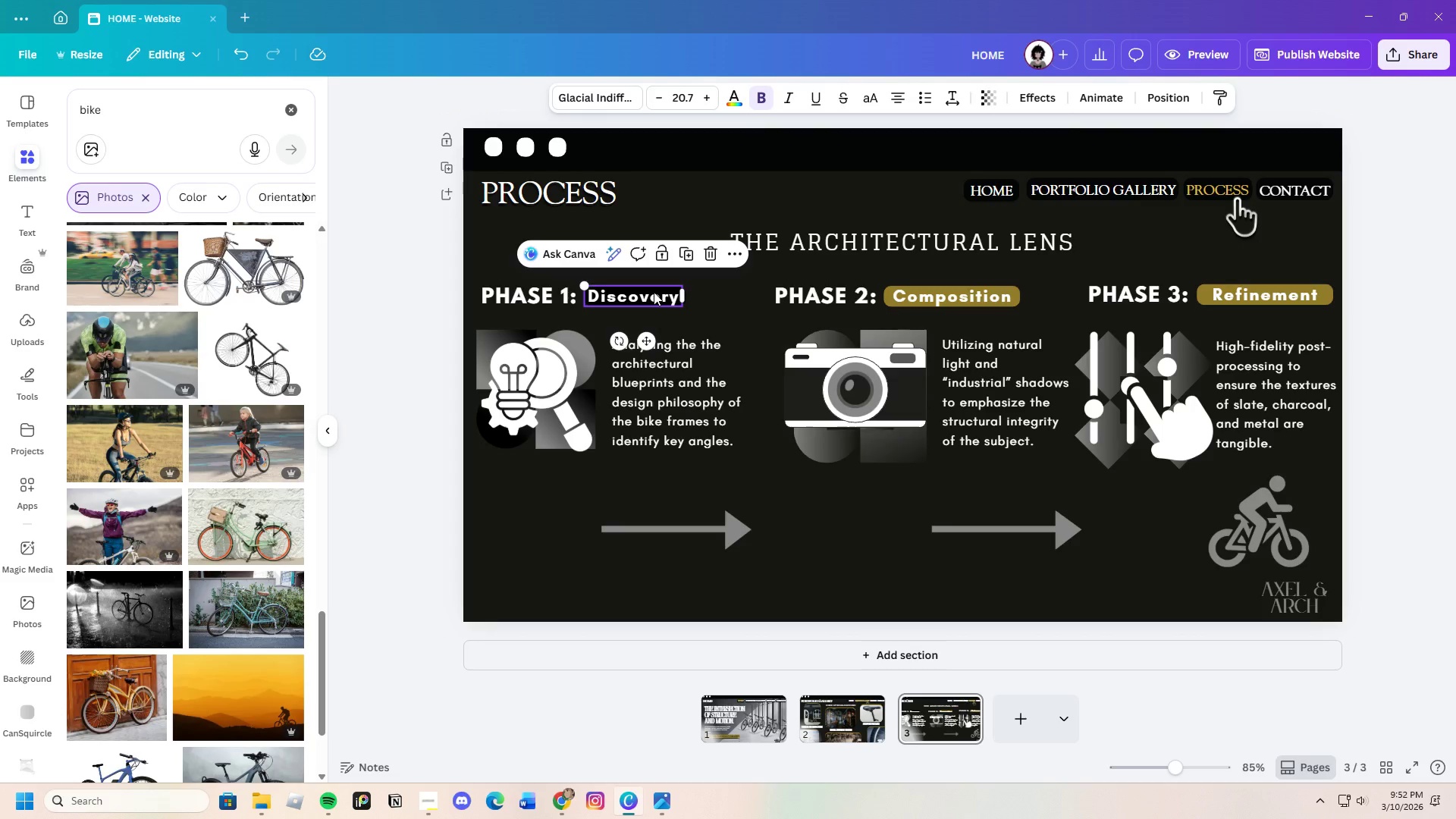 
left_click_drag(start_coordinate=[659, 299], to_coordinate=[662, 309])
 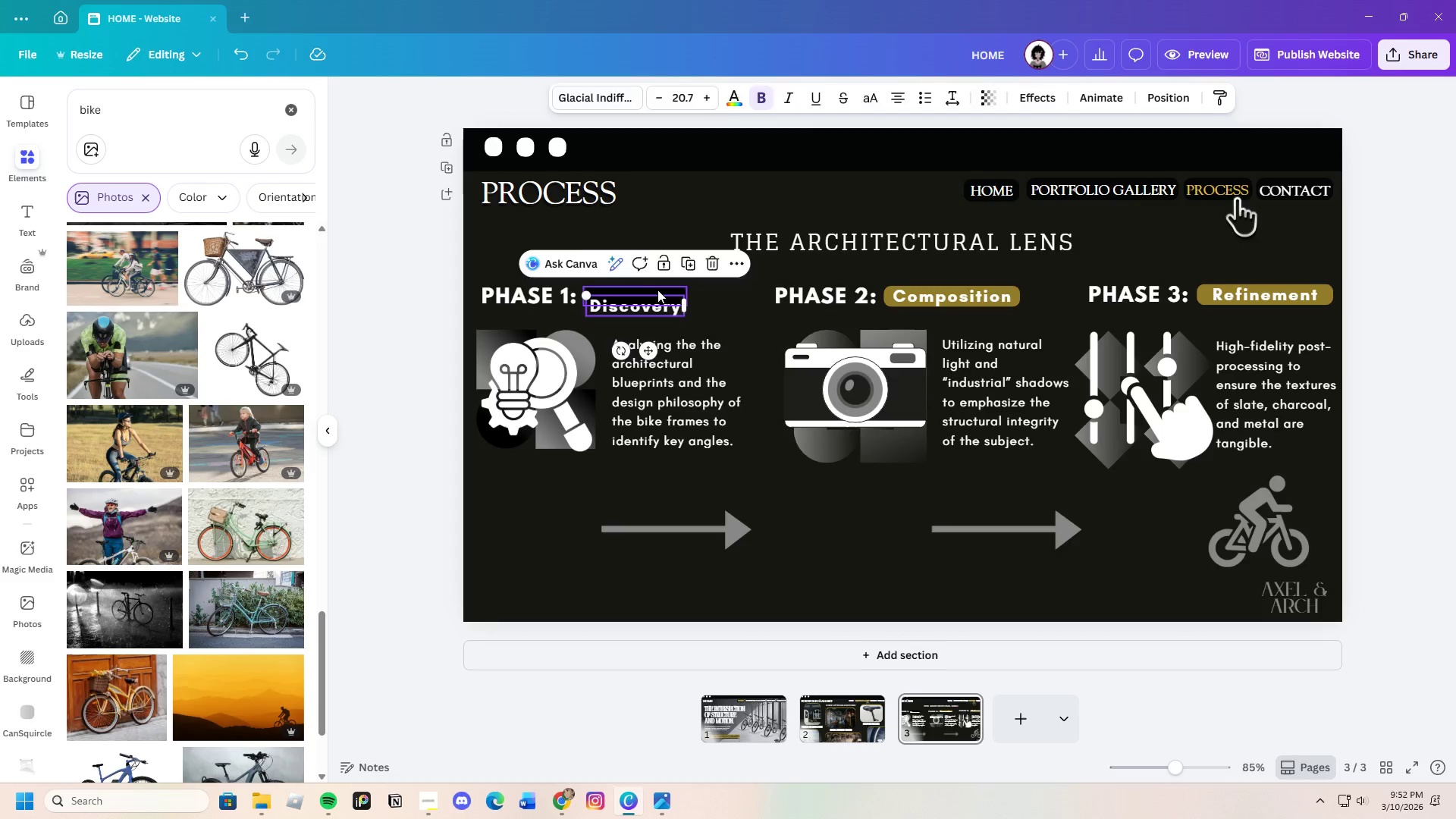 
left_click([657, 290])
 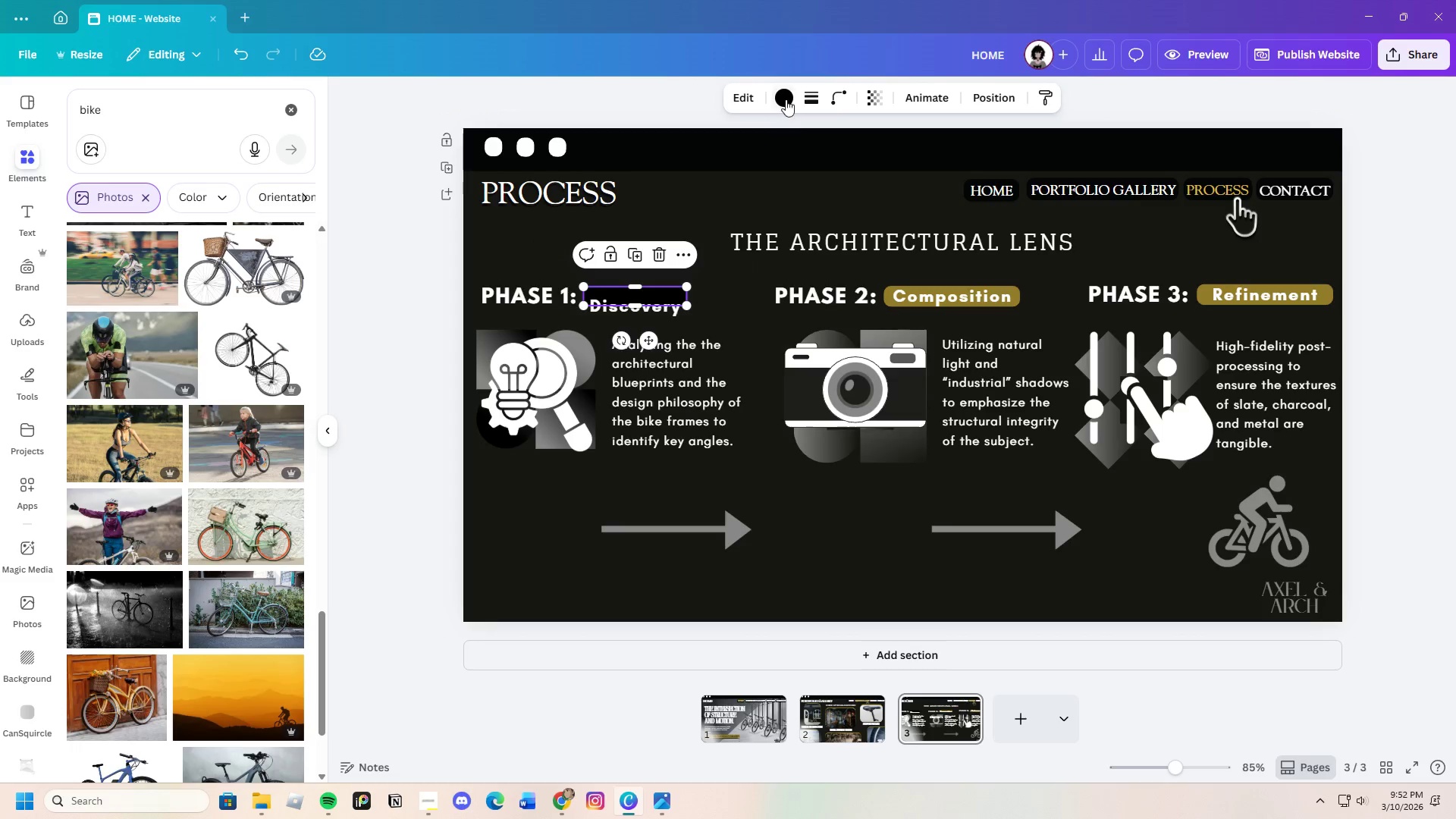 
left_click([787, 90])
 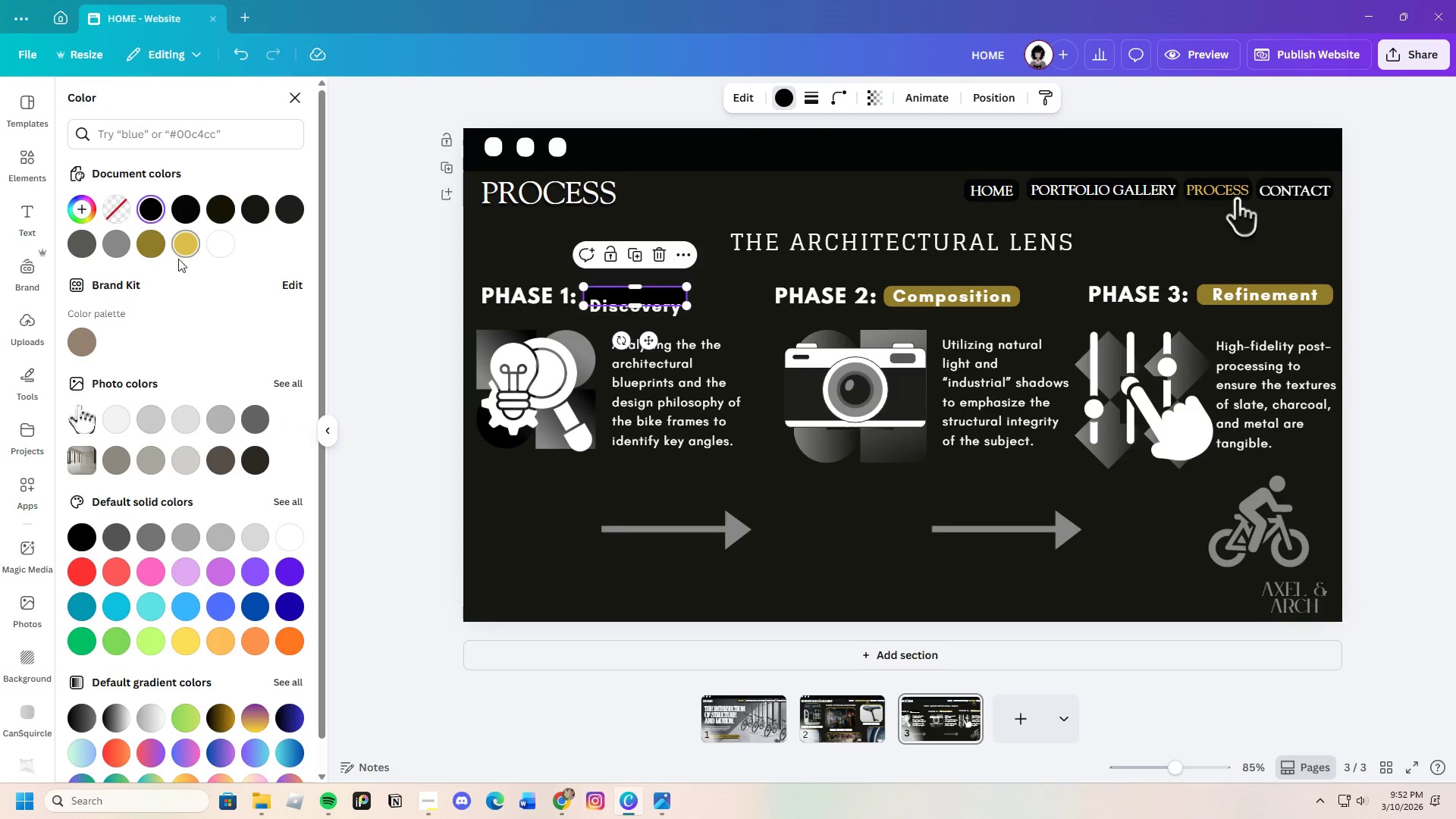 
left_click([149, 249])
 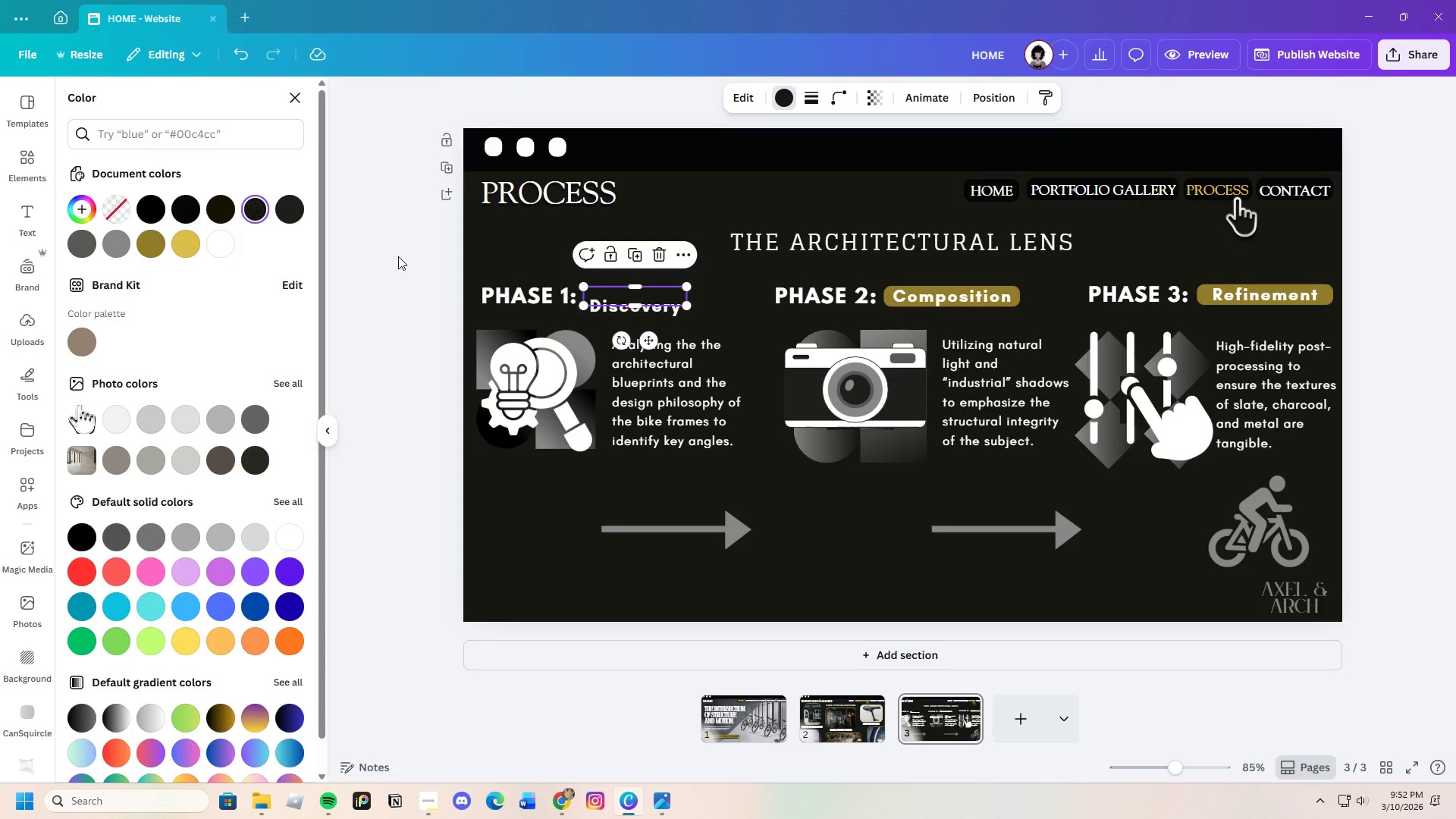 
left_click([221, 212])
 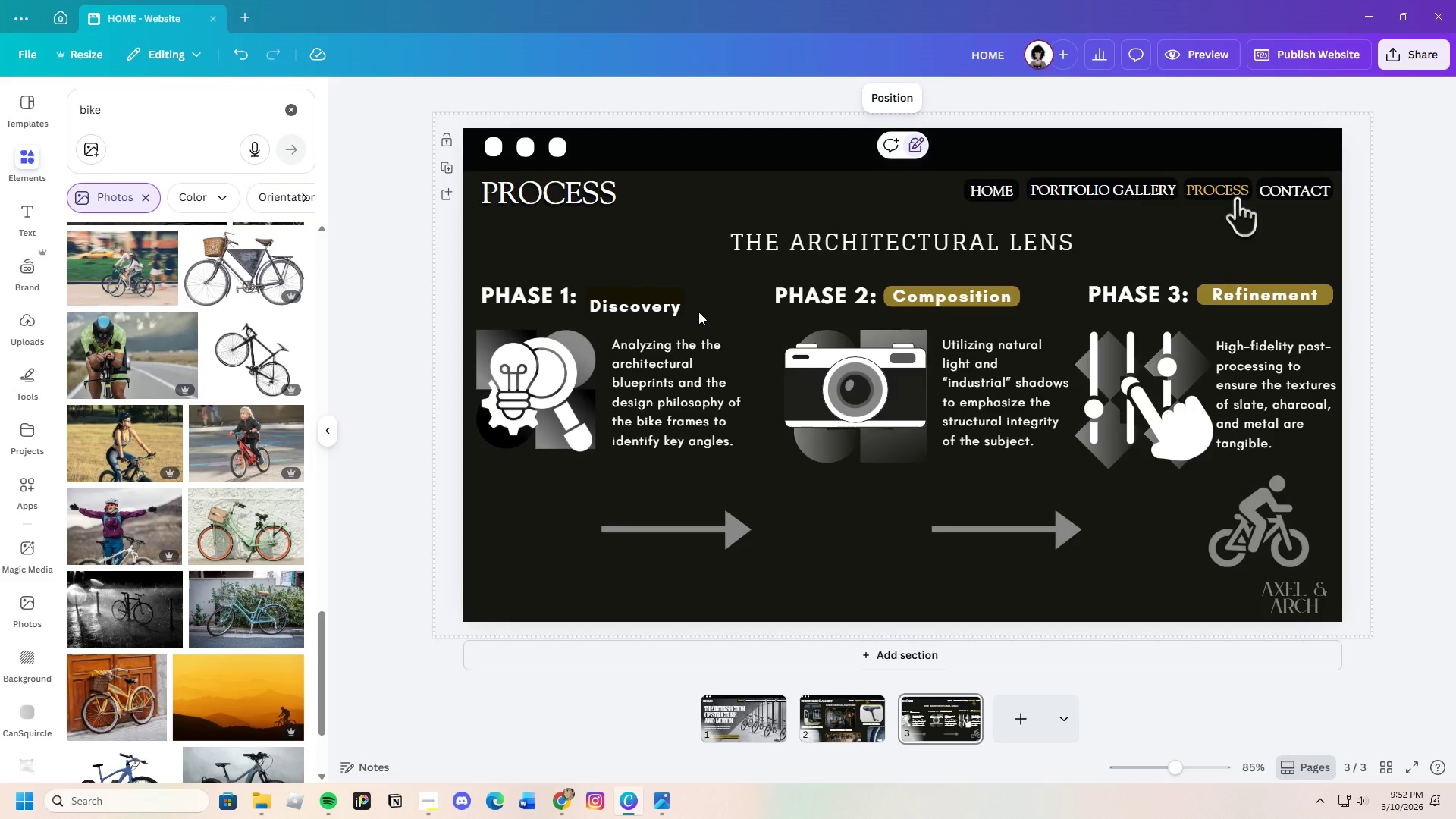 
left_click_drag(start_coordinate=[656, 305], to_coordinate=[653, 309])
 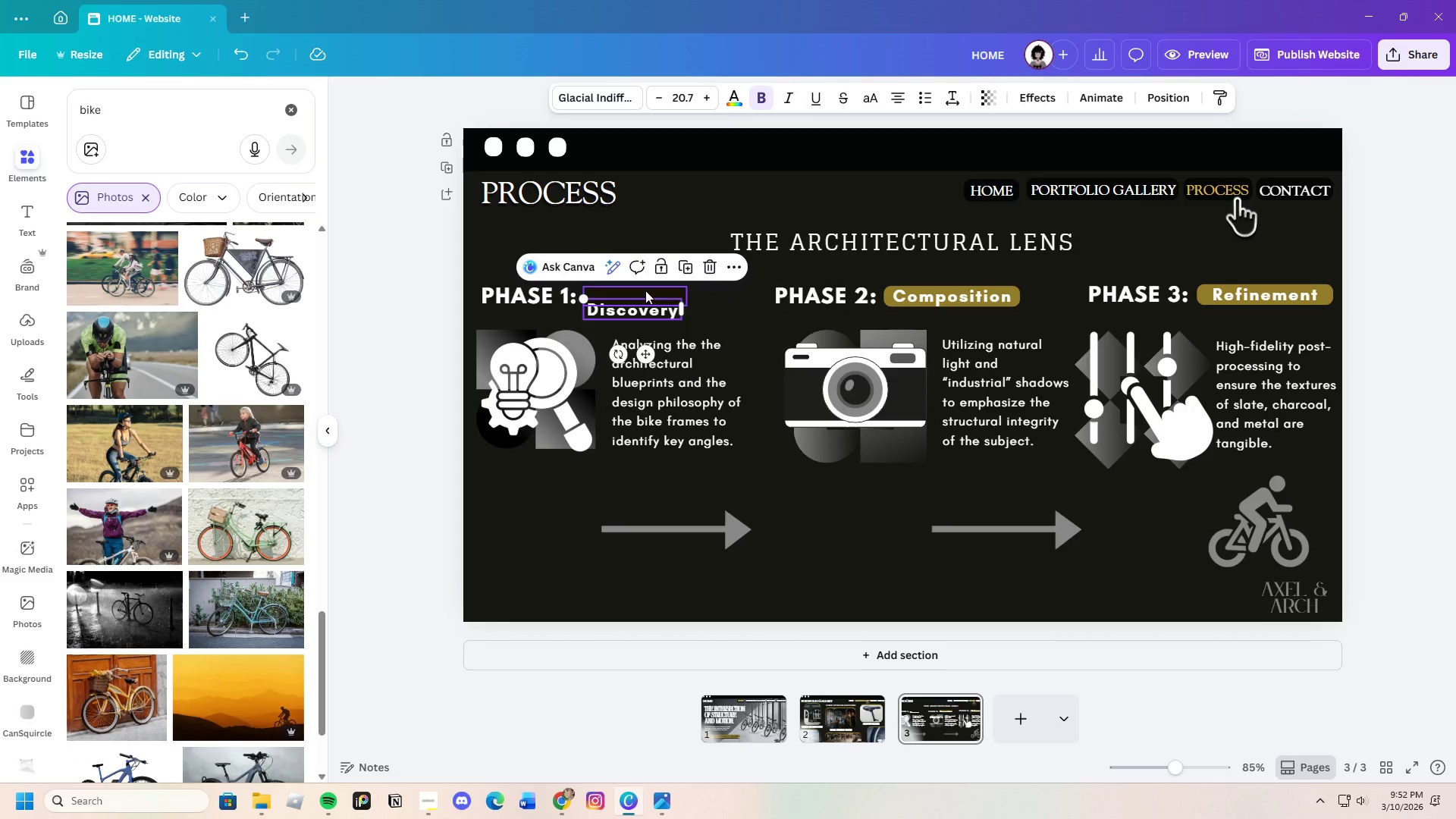 
left_click([645, 290])
 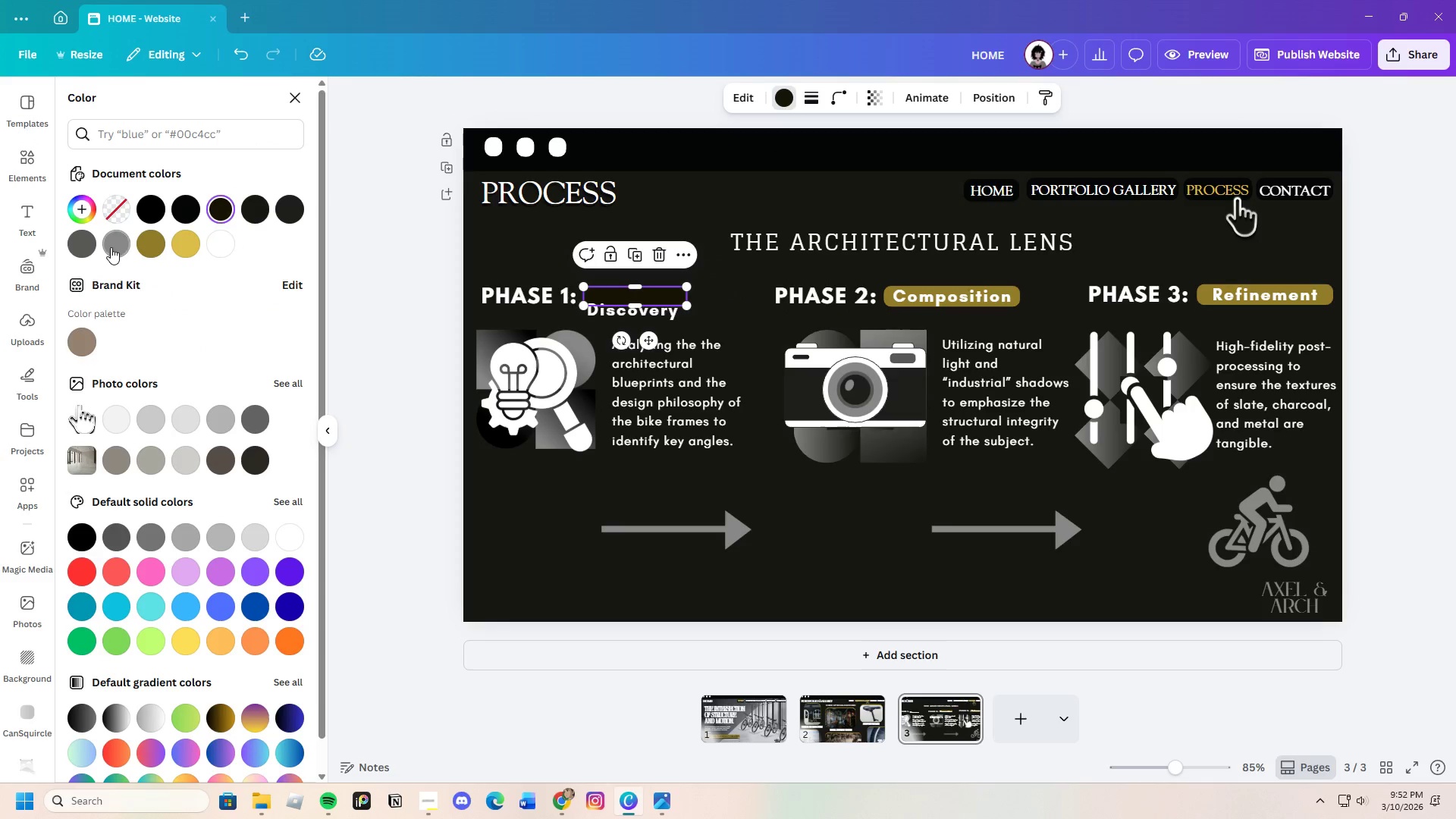 
left_click([165, 213])
 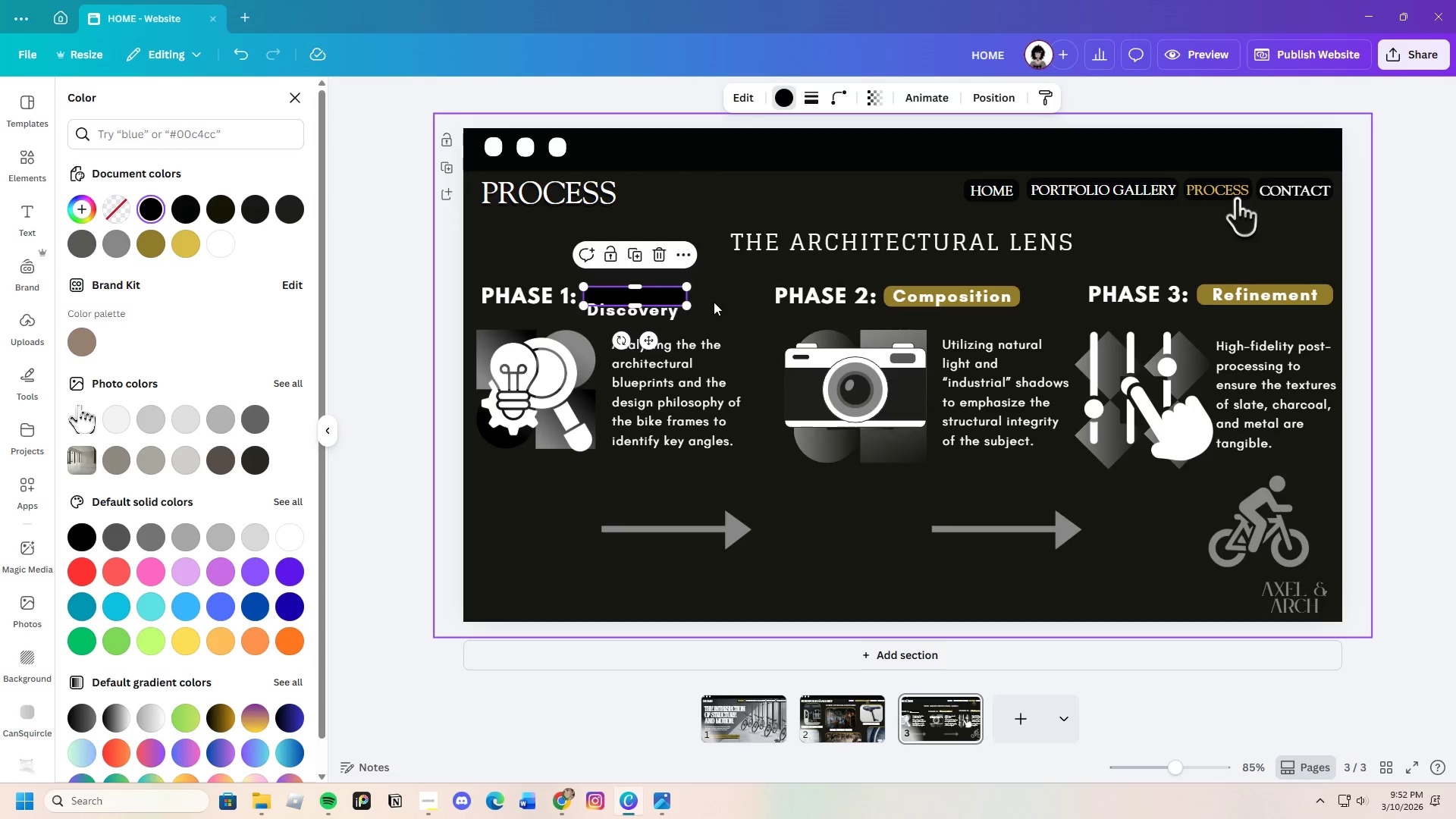 
left_click([714, 302])
 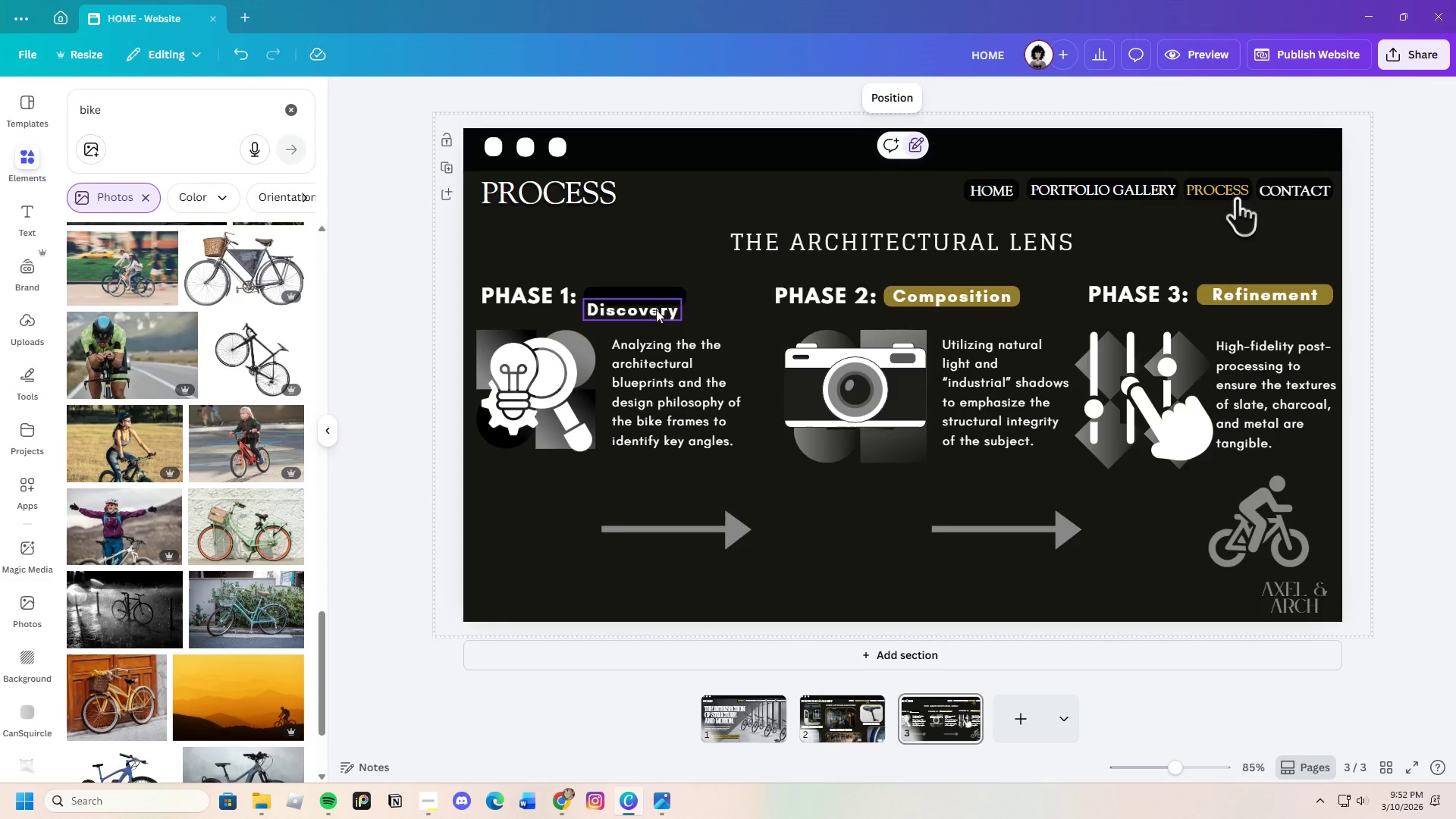 
left_click([656, 309])
 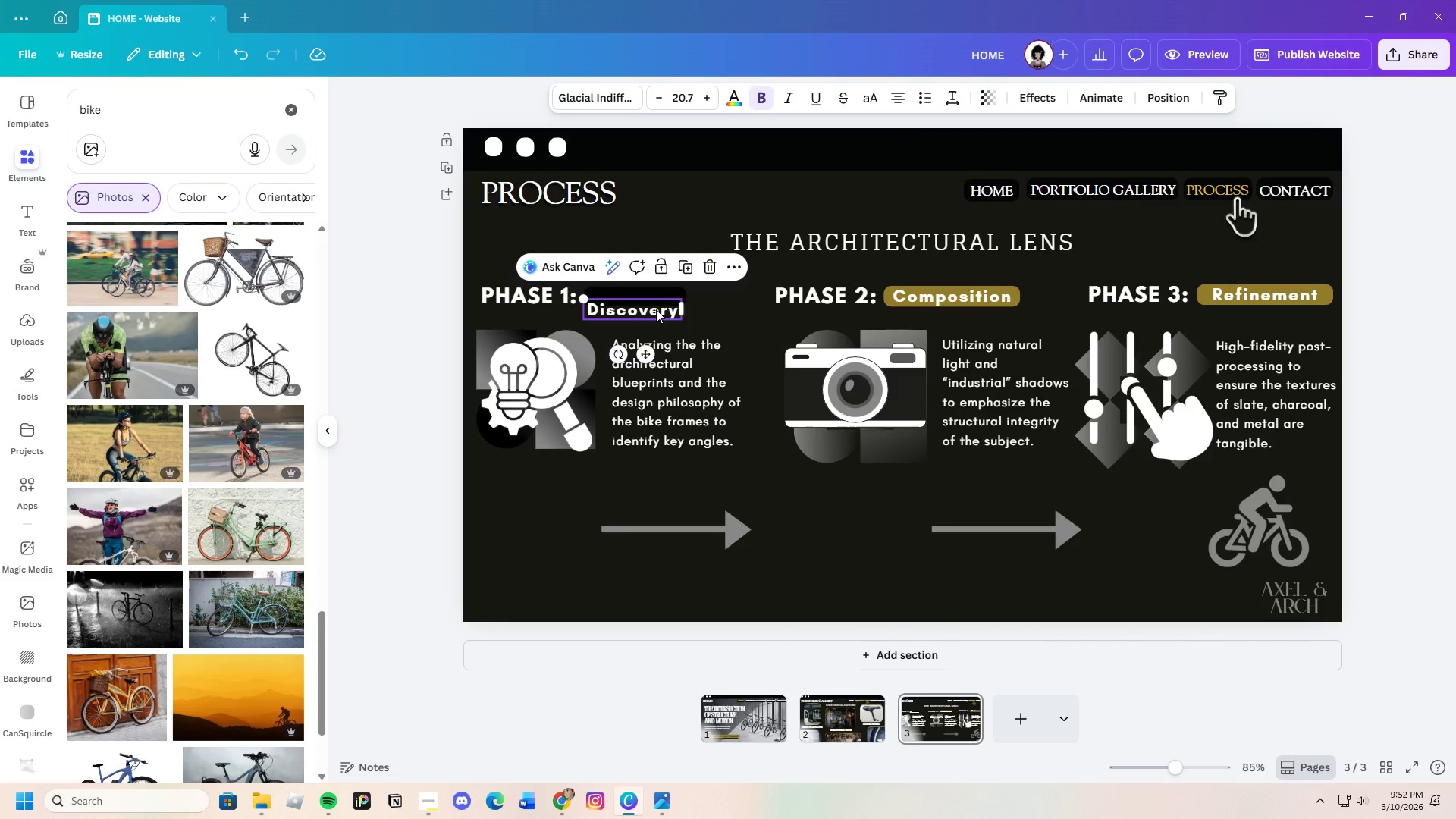 
left_click_drag(start_coordinate=[656, 309], to_coordinate=[658, 294])
 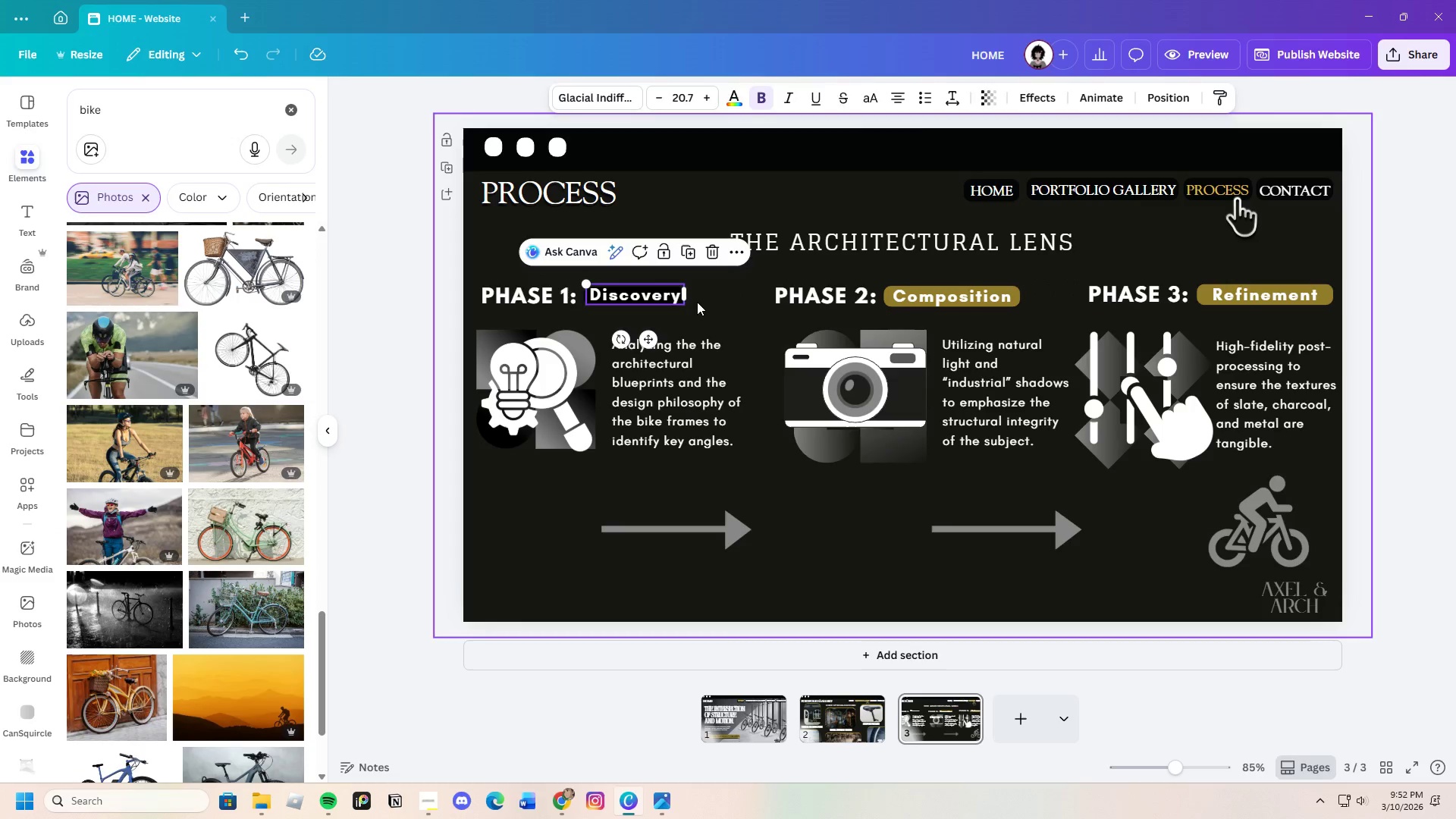 
left_click([697, 302])
 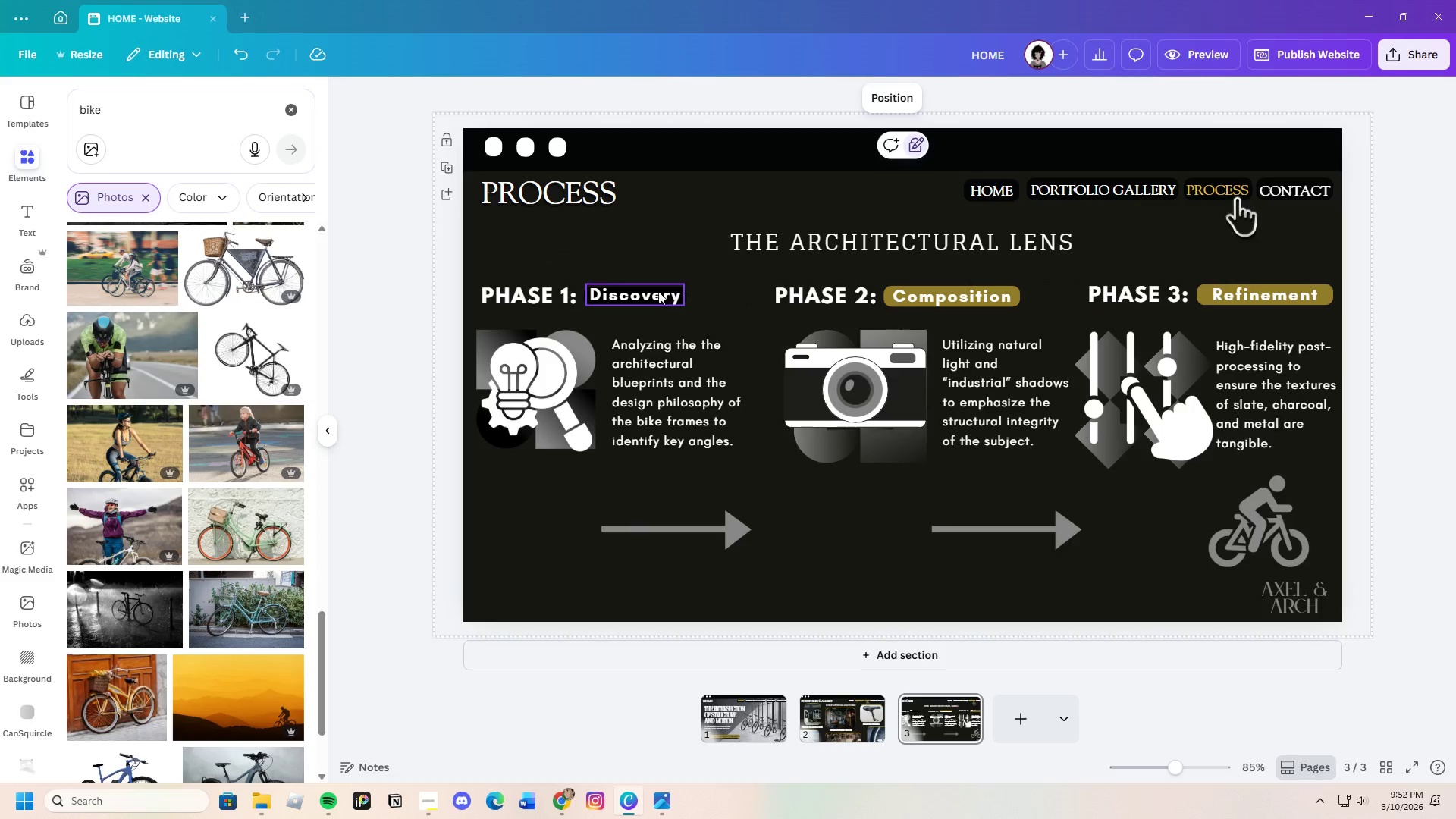 
left_click([647, 290])
 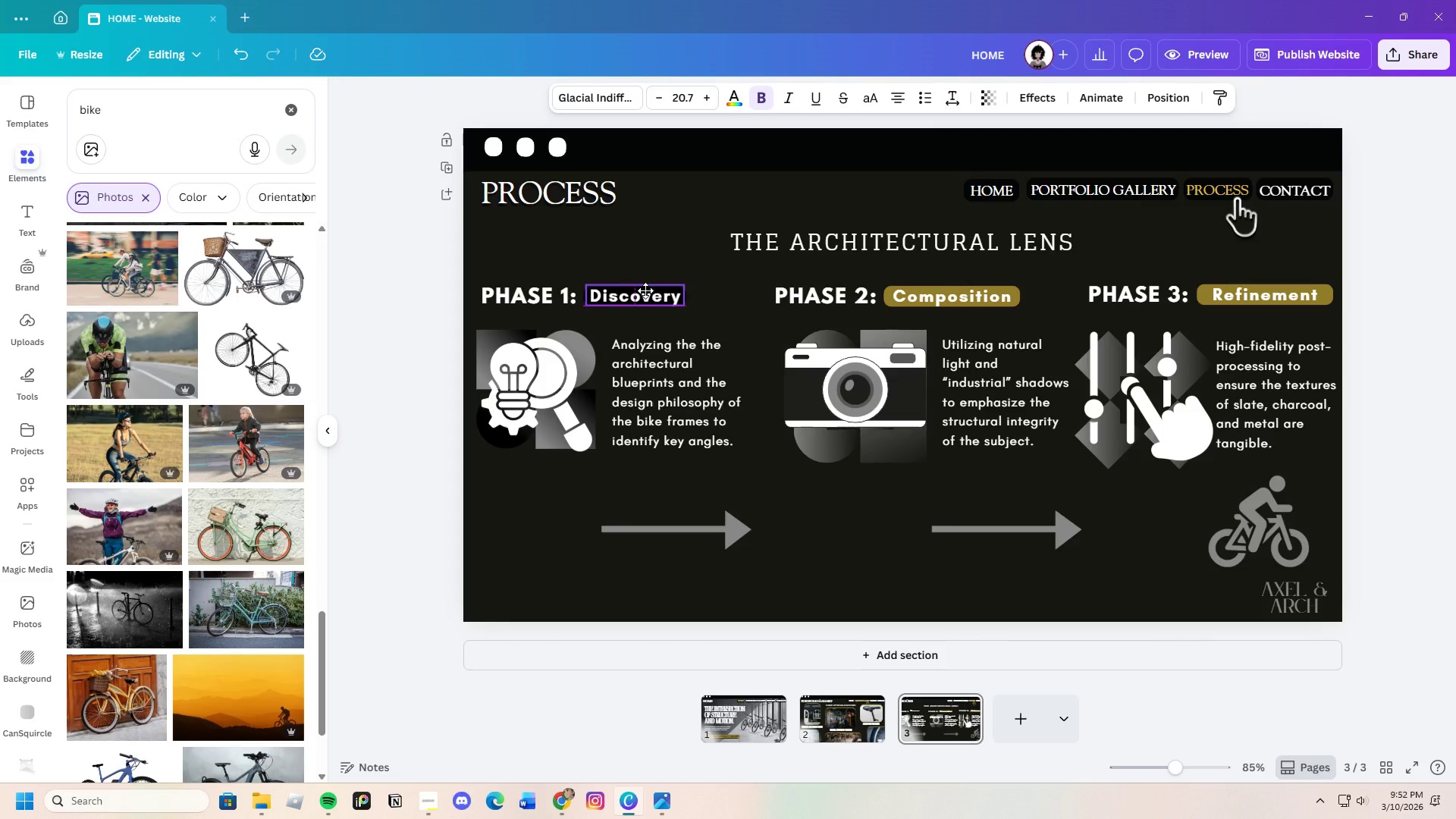 
left_click([719, 310])
 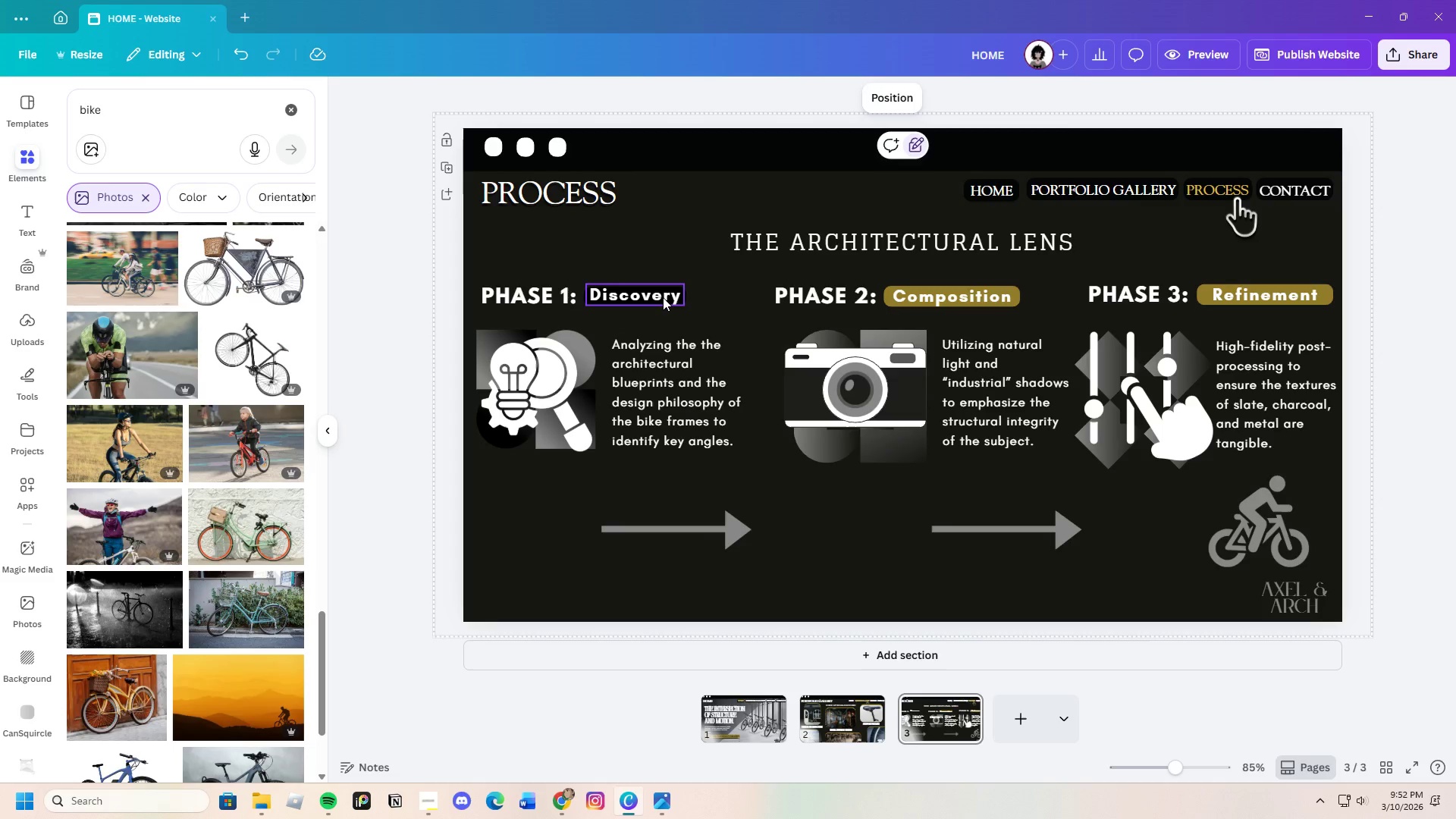 
left_click([654, 293])
 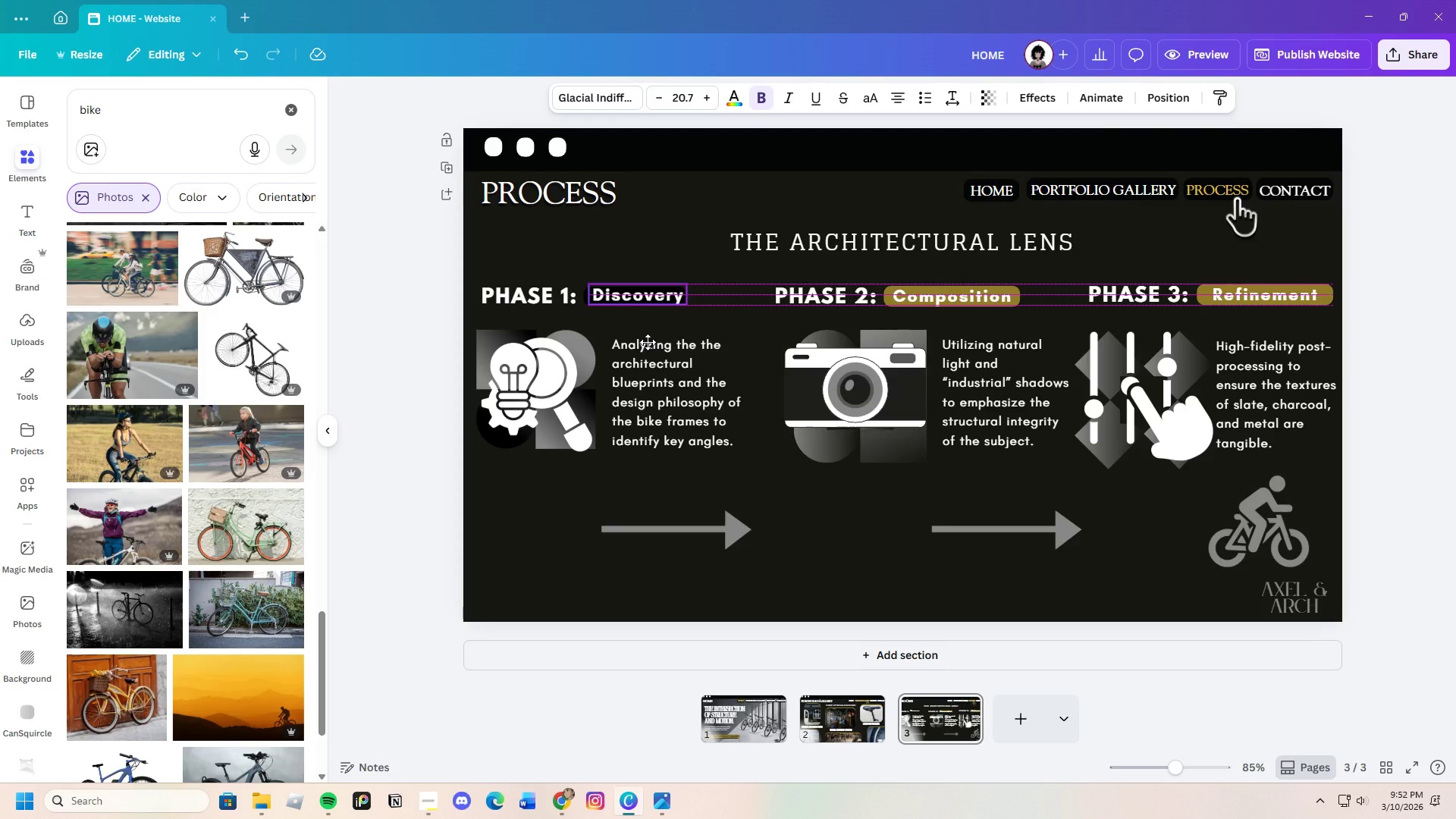 
left_click([719, 334])
 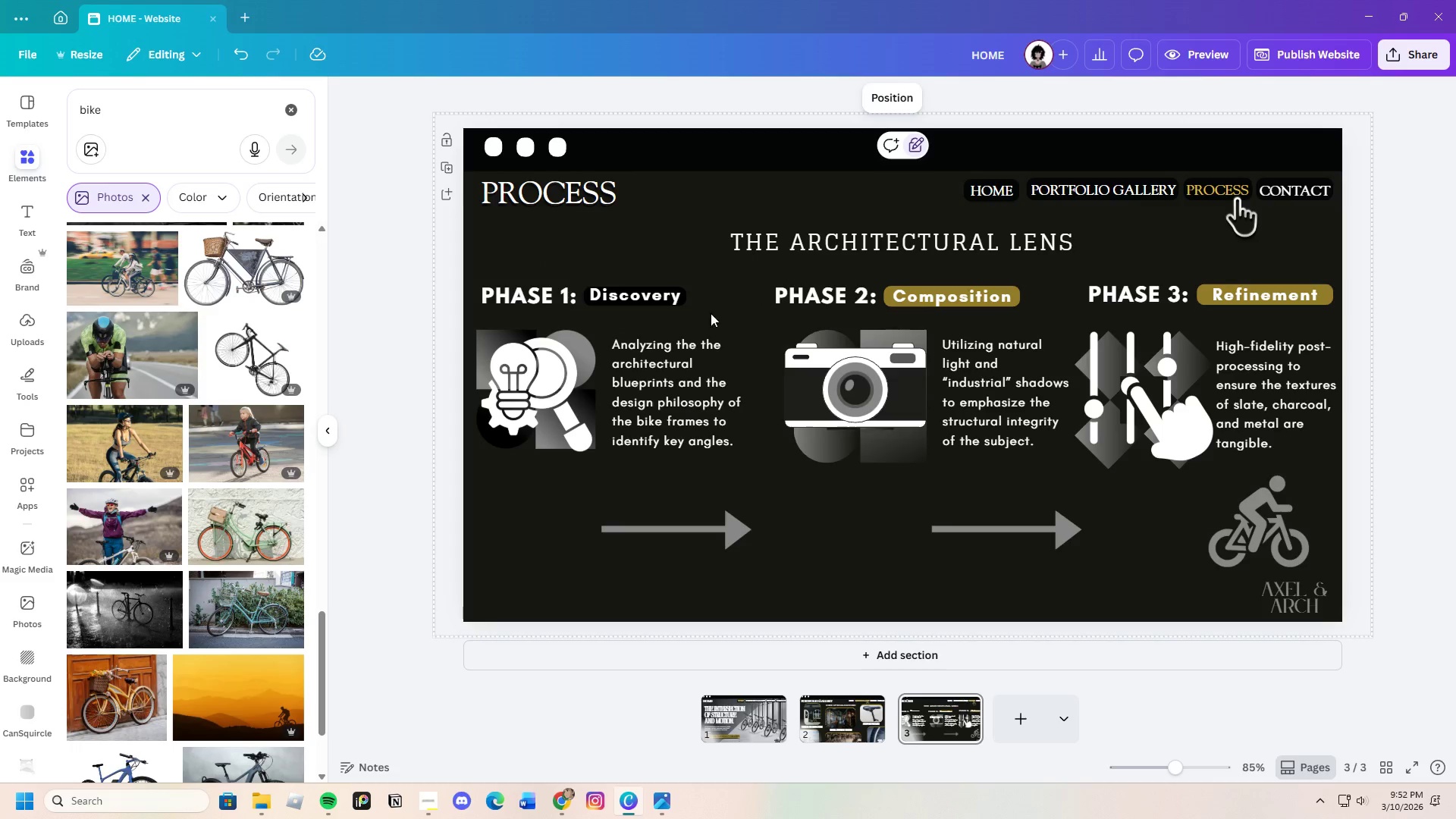 
left_click([666, 293])
 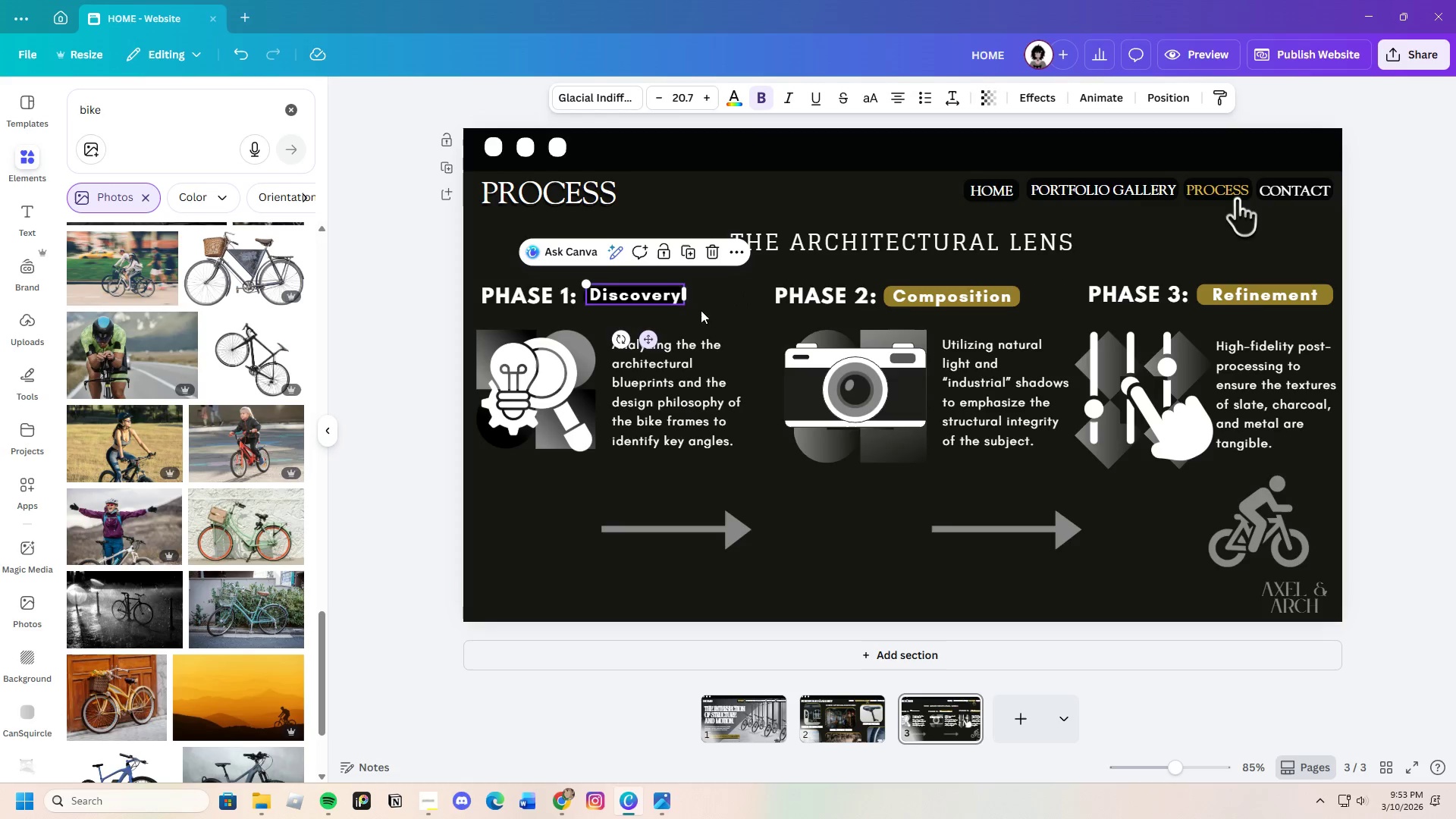 
wait(6.41)
 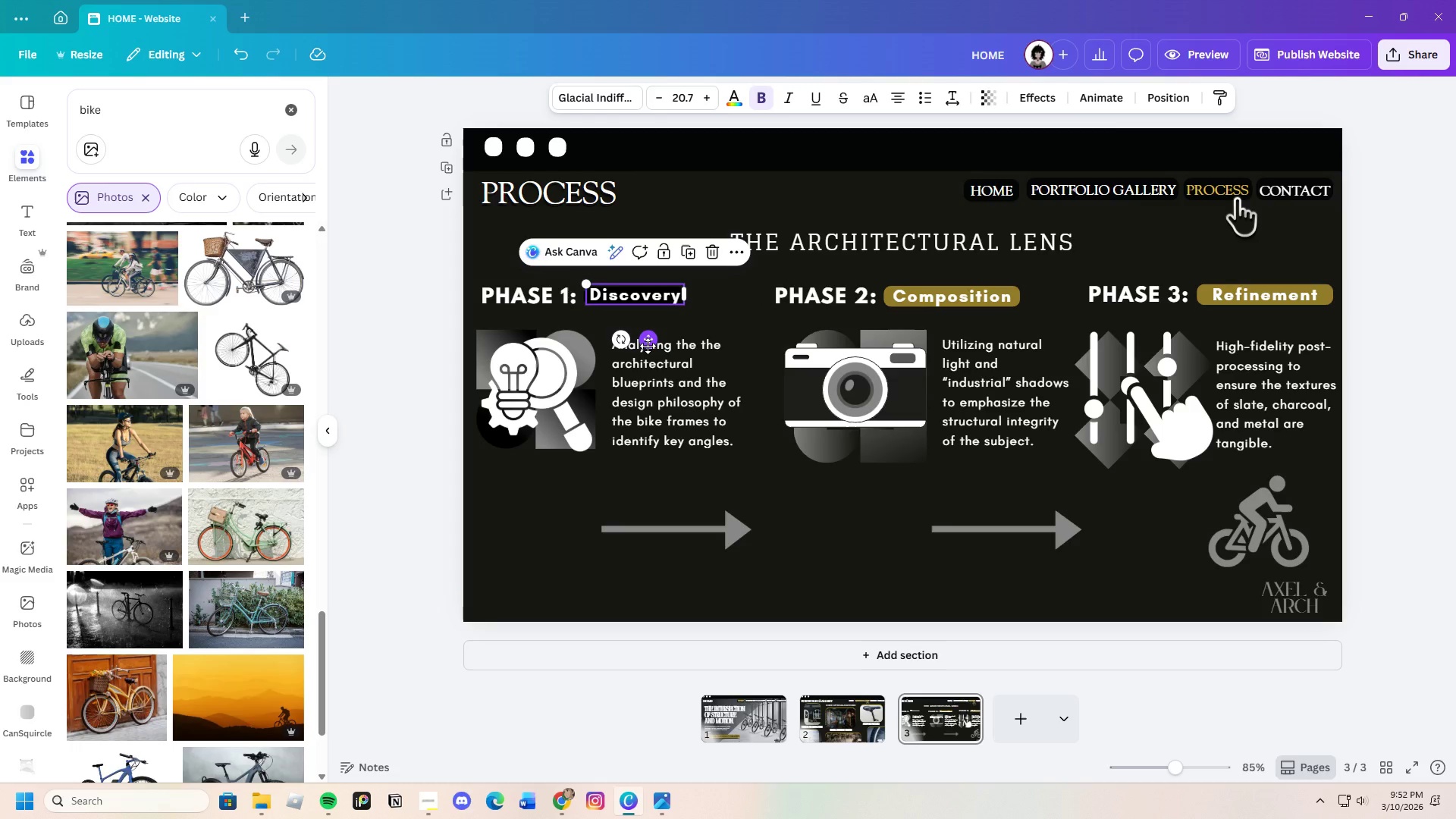 
left_click_drag(start_coordinate=[663, 292], to_coordinate=[666, 310])
 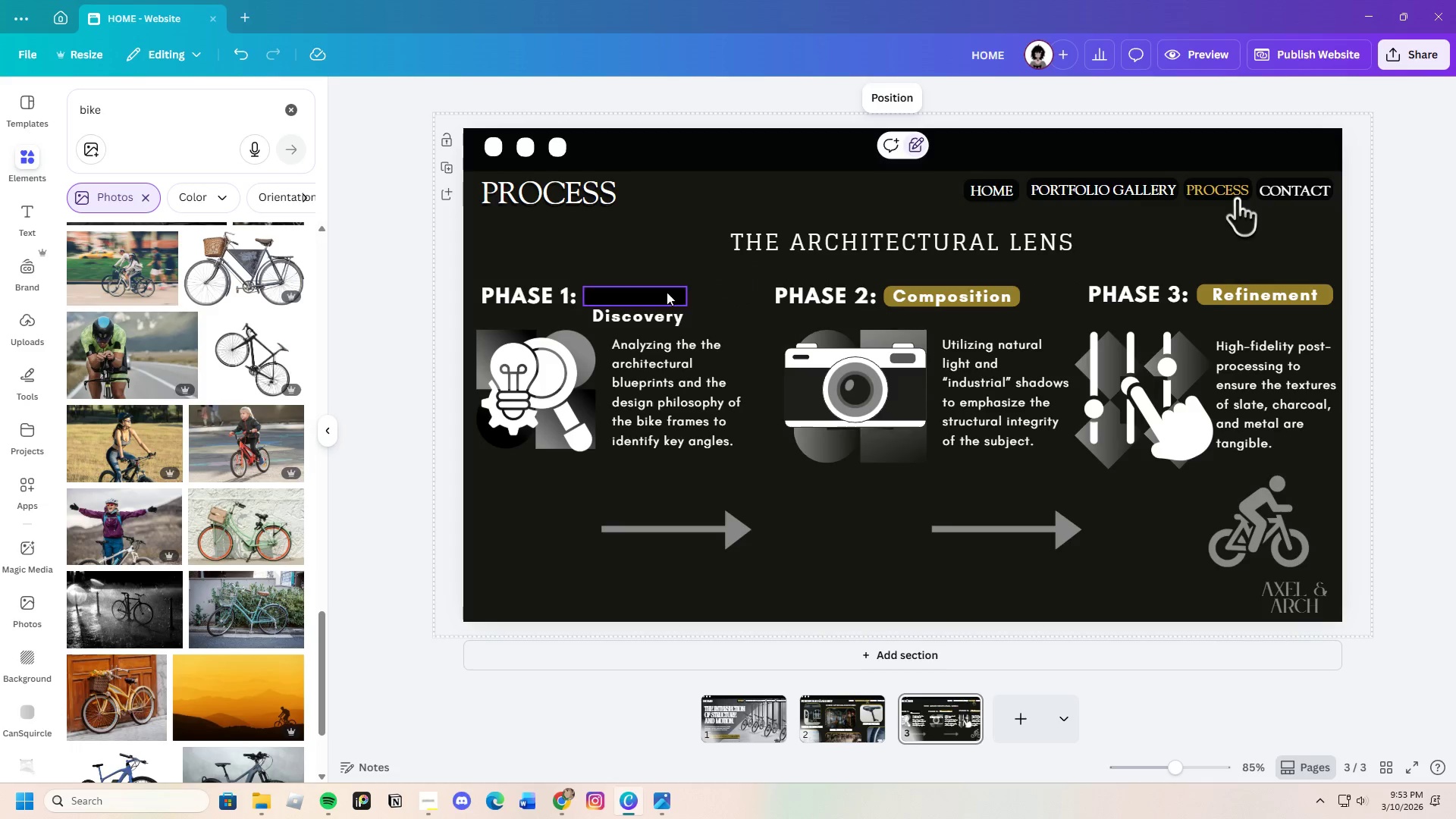 
double_click([667, 291])
 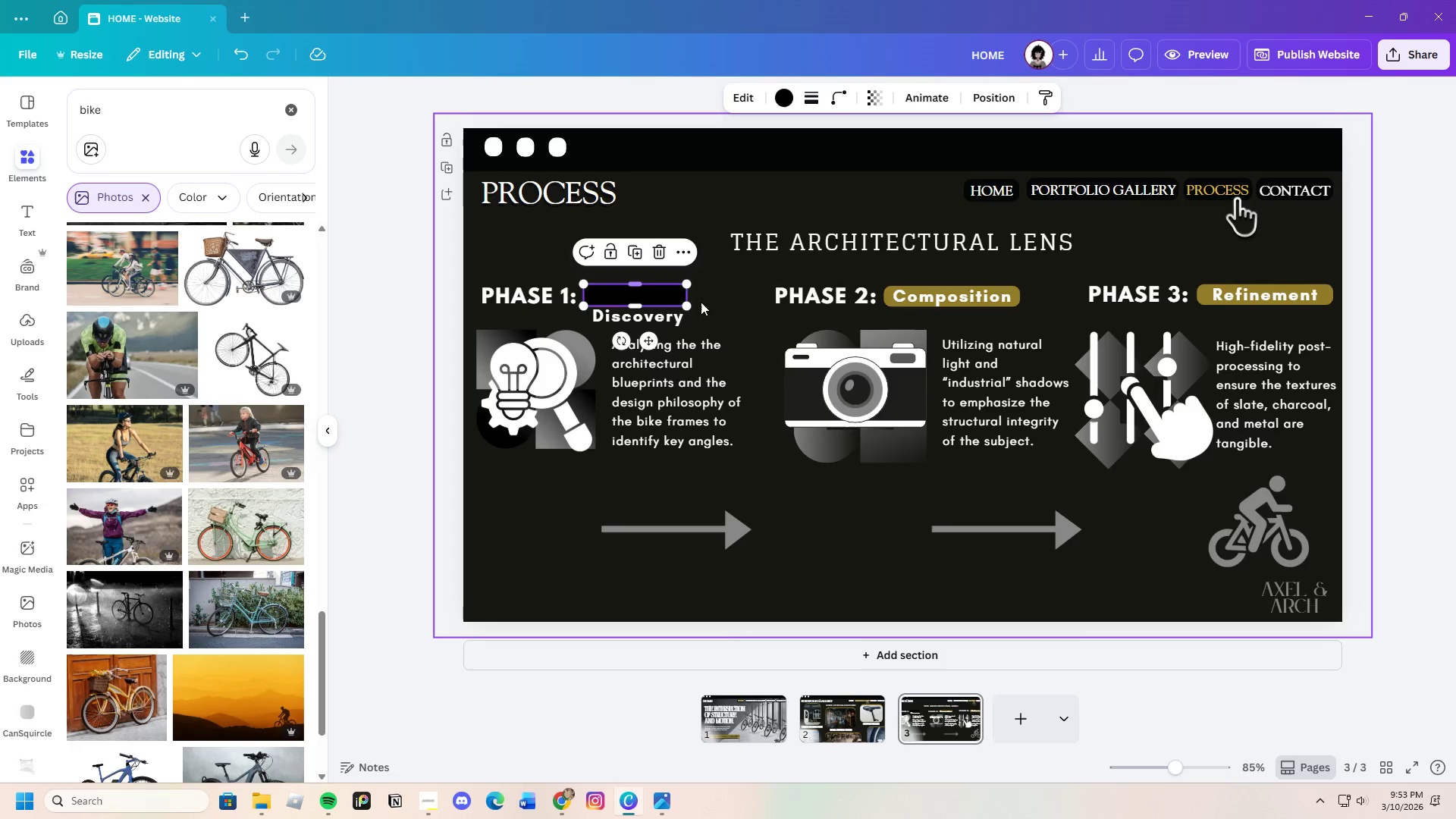 
left_click([662, 320])
 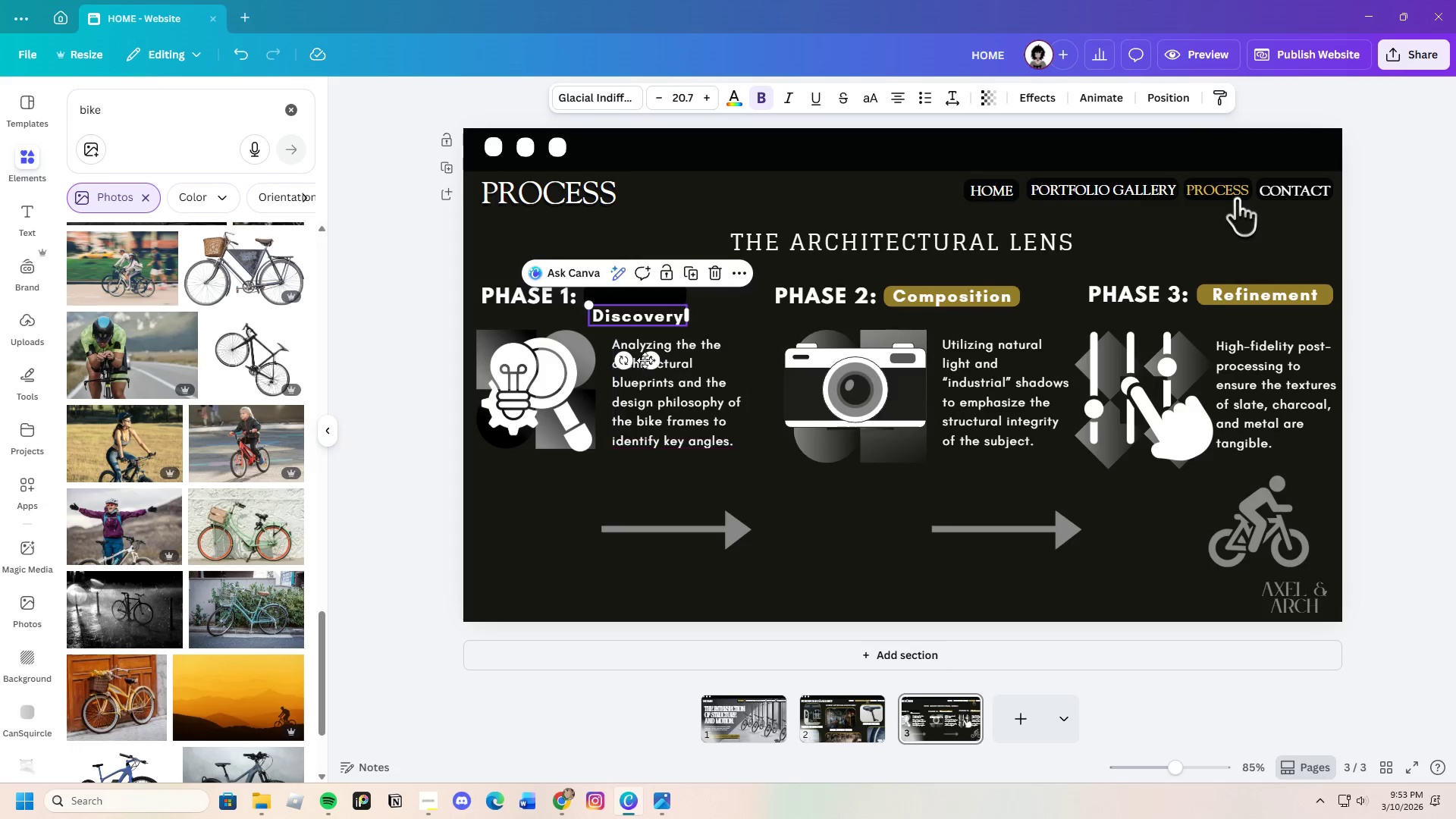 
left_click_drag(start_coordinate=[646, 358], to_coordinate=[644, 336])
 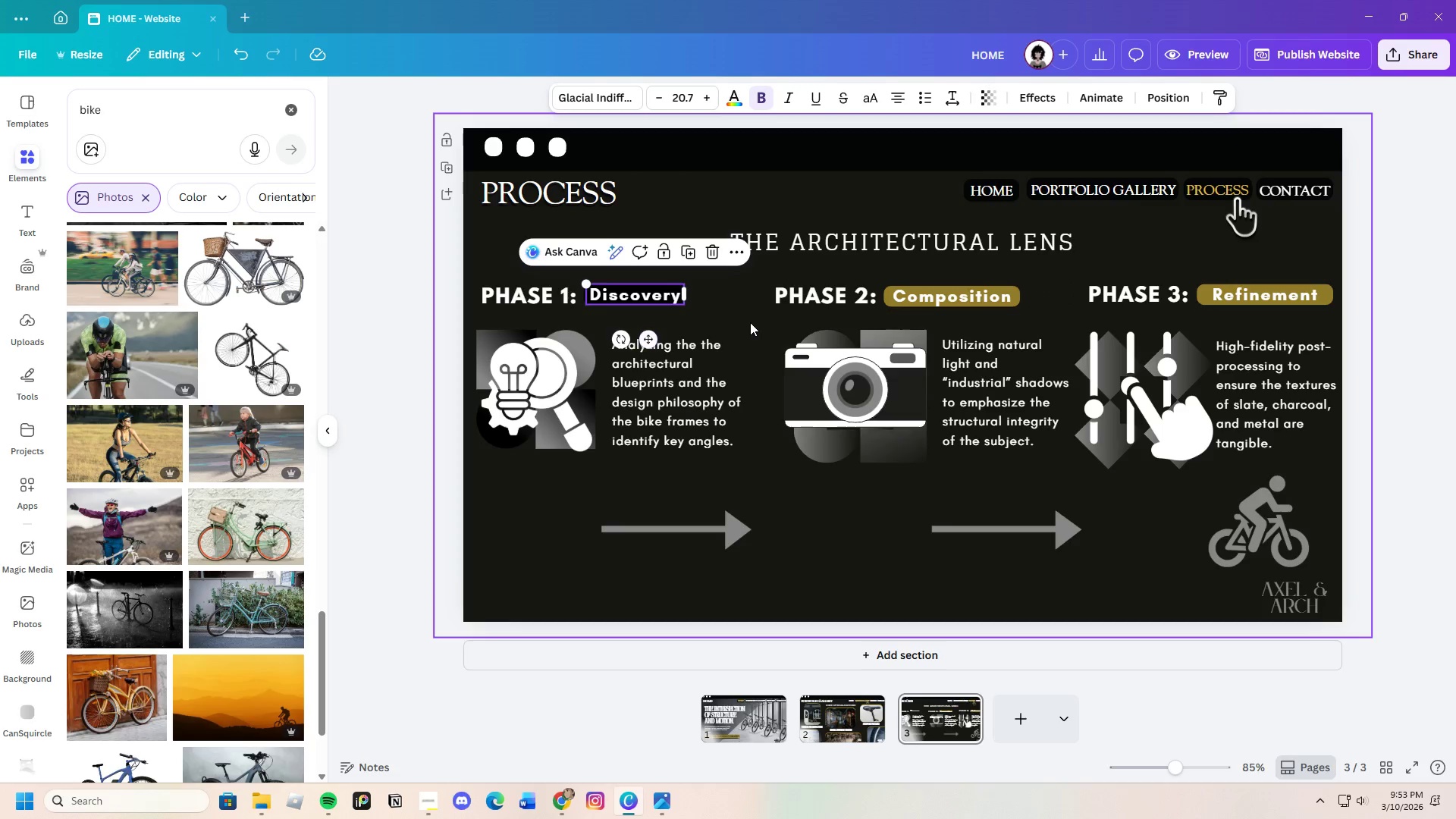 
left_click([750, 322])
 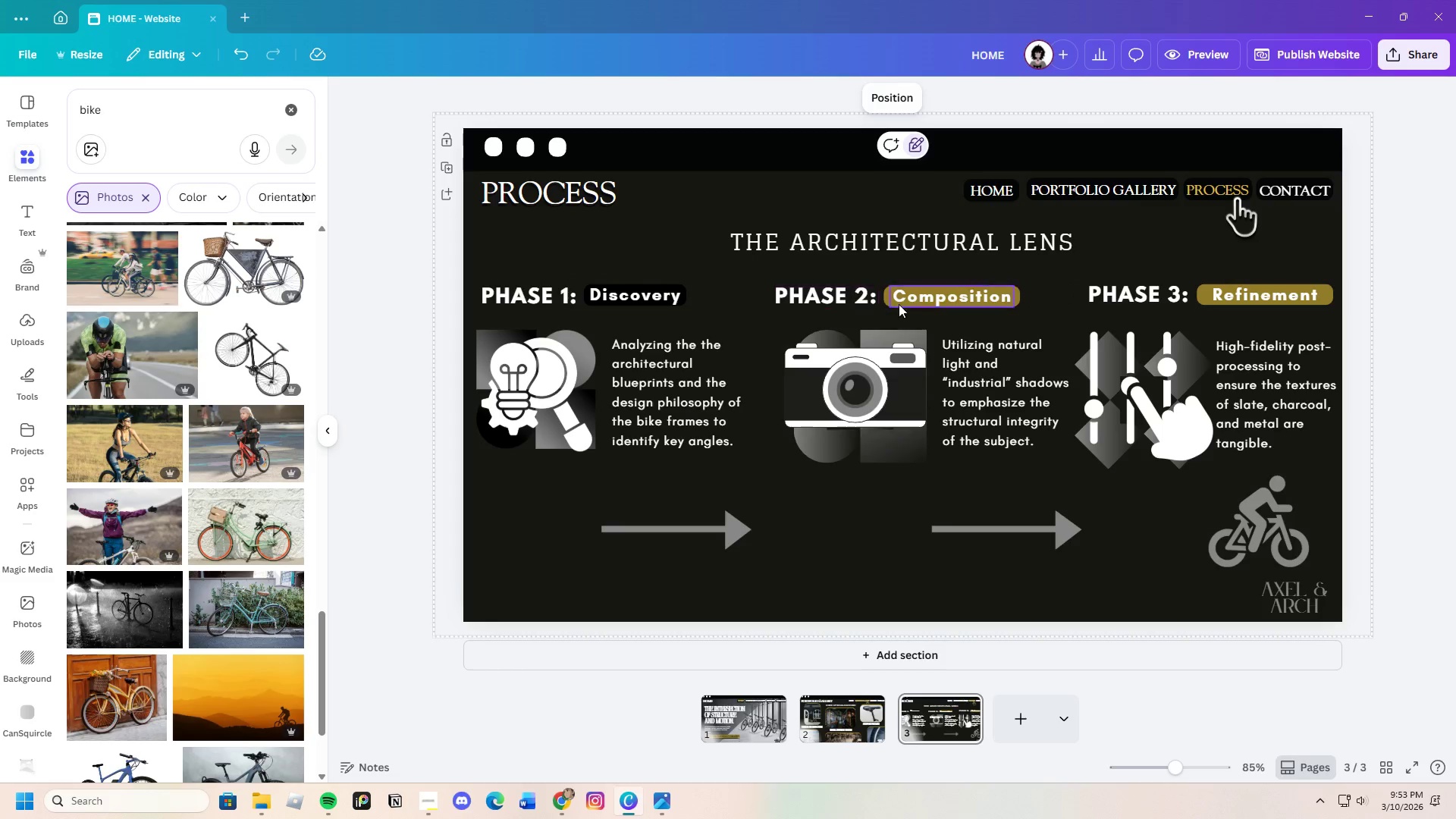 
left_click_drag(start_coordinate=[929, 296], to_coordinate=[924, 312])
 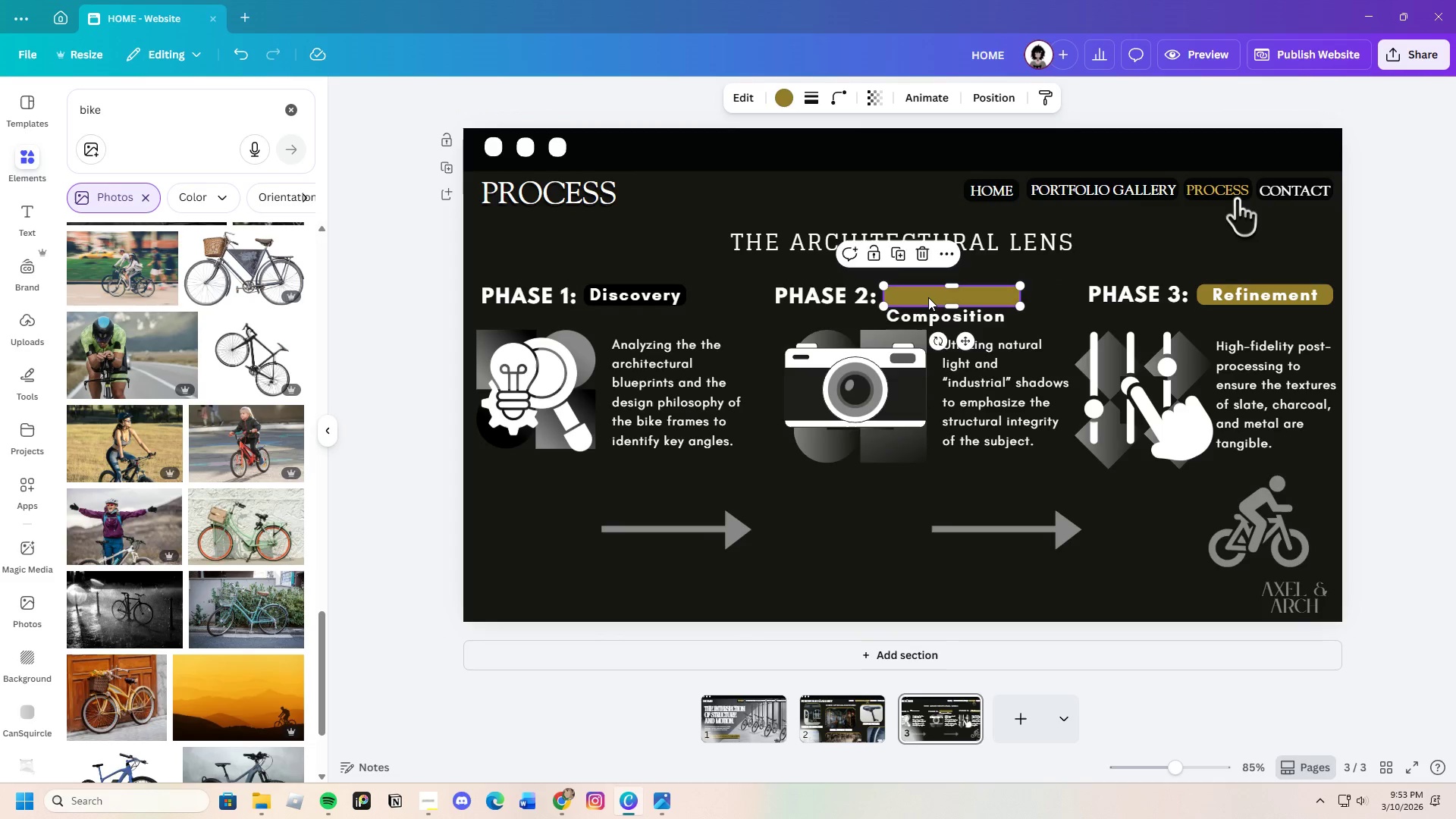 
left_click([928, 297])
 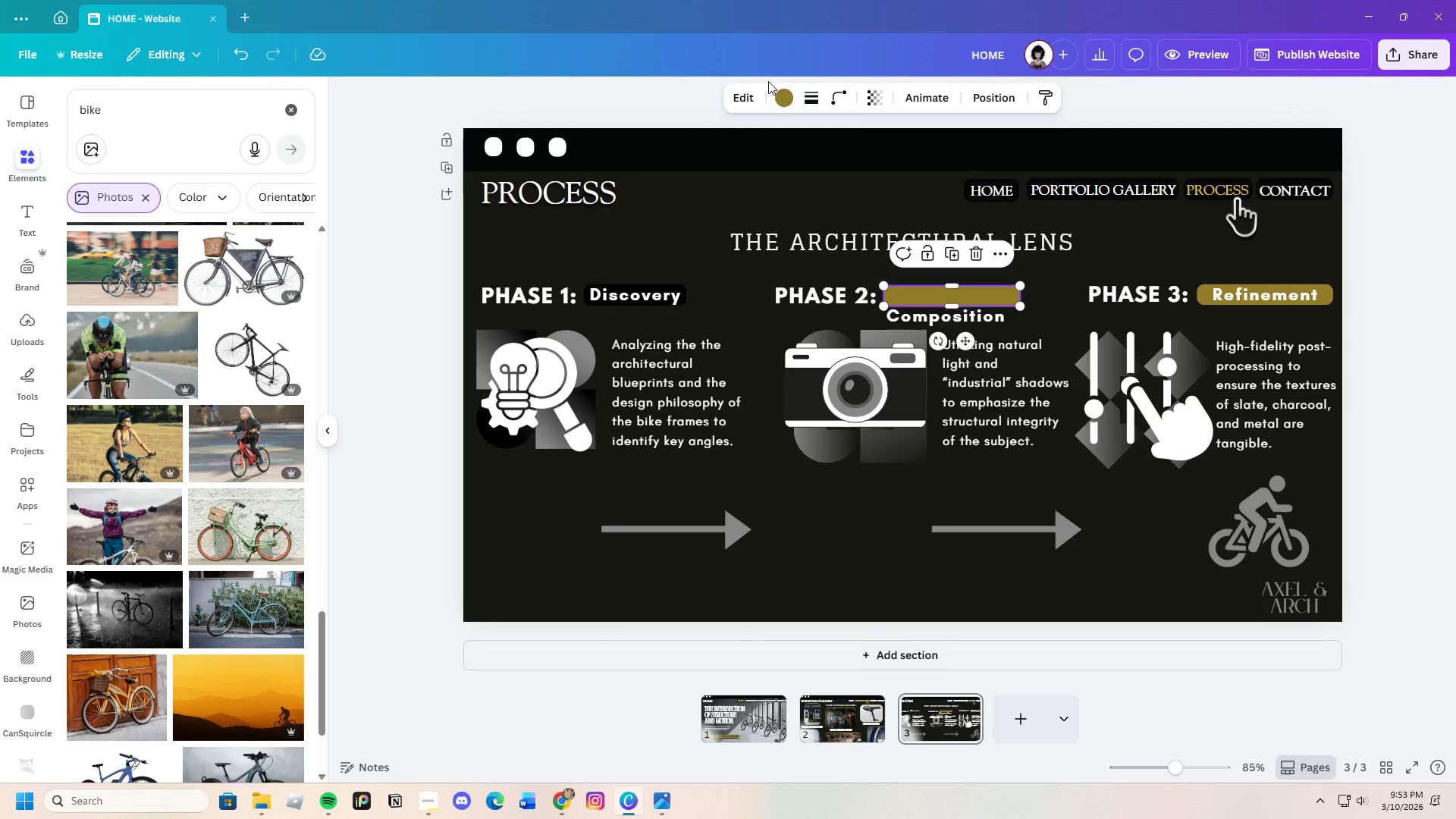 
left_click([778, 96])
 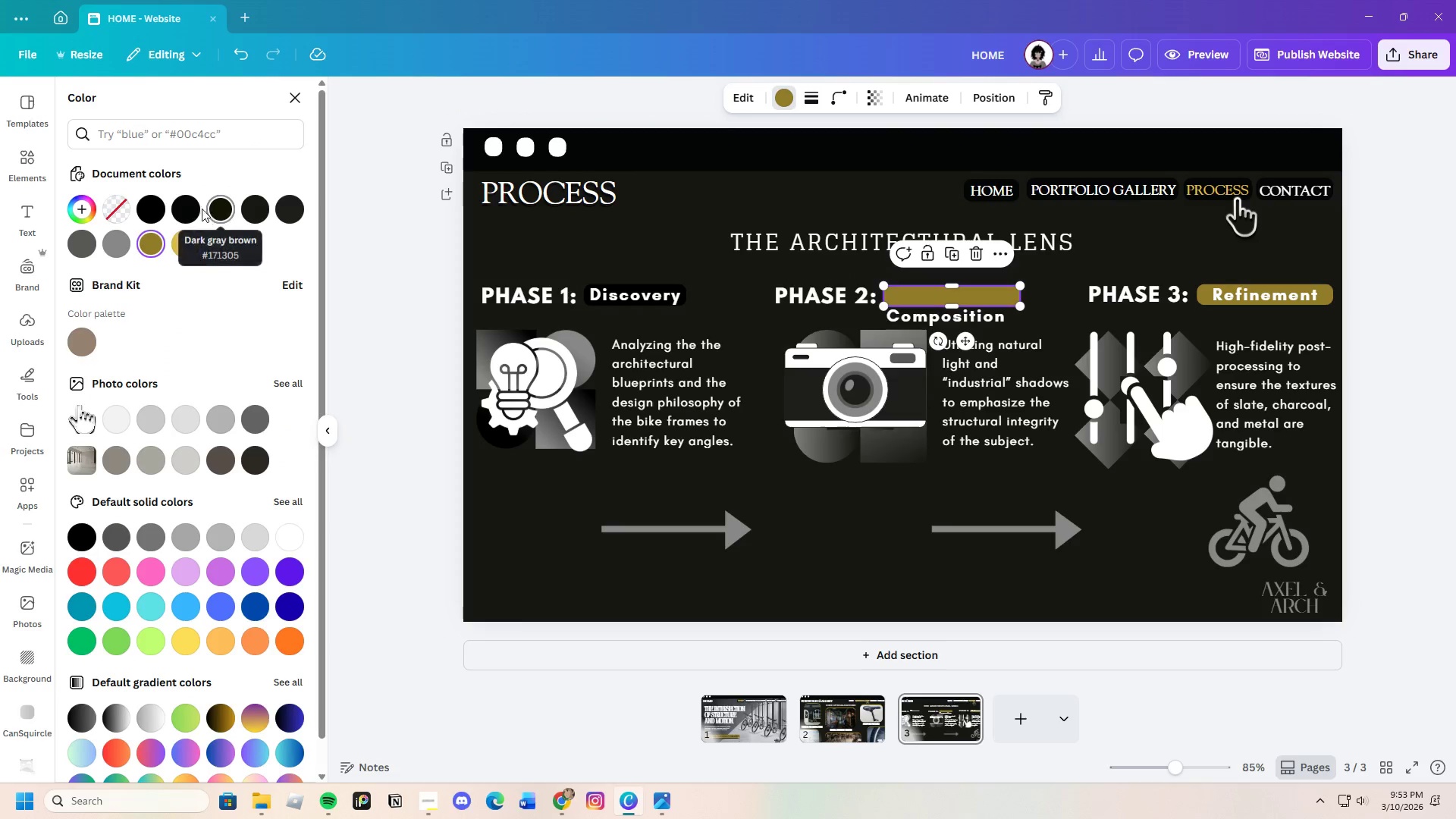 
left_click([144, 213])
 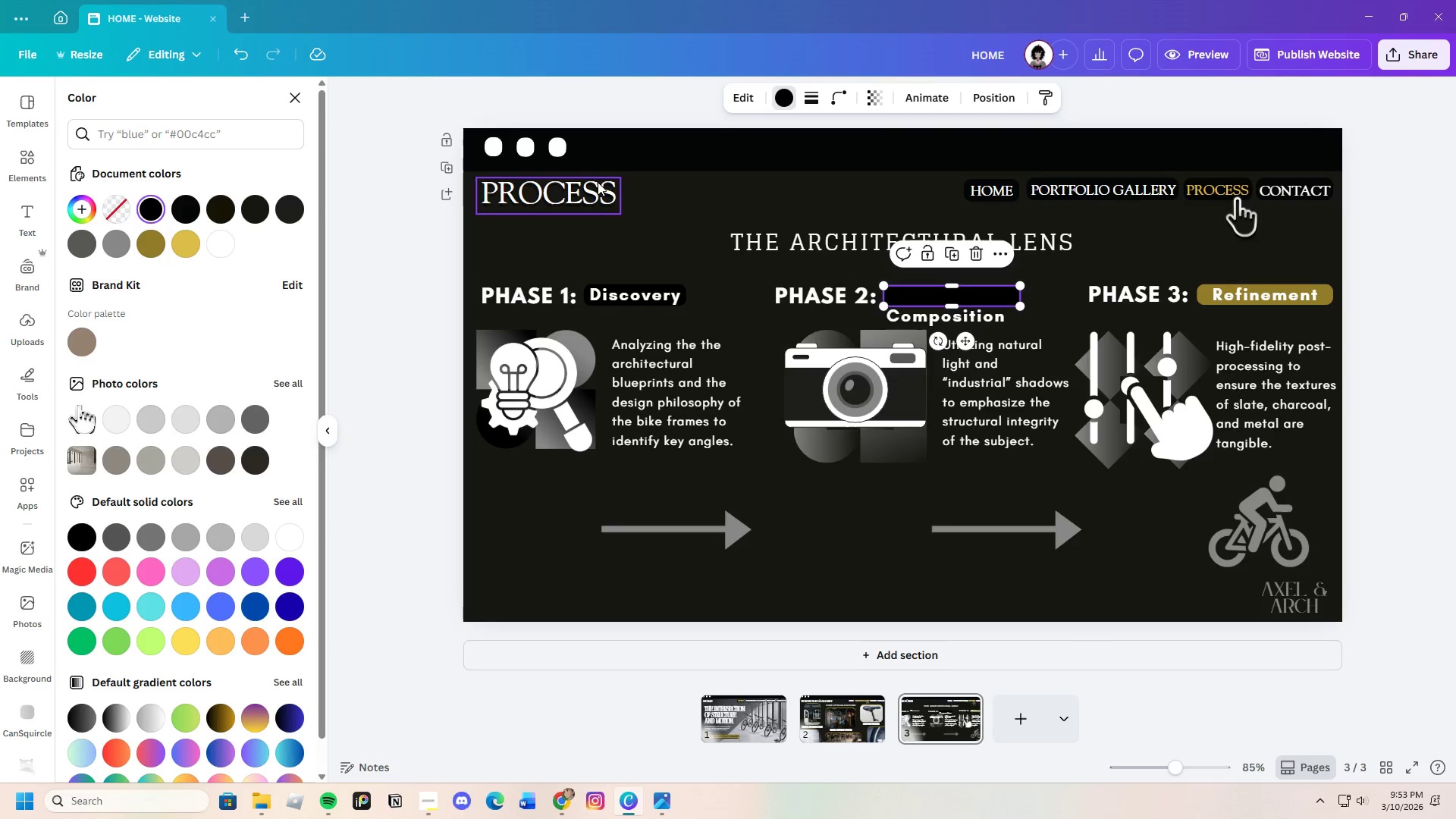 
wait(11.0)
 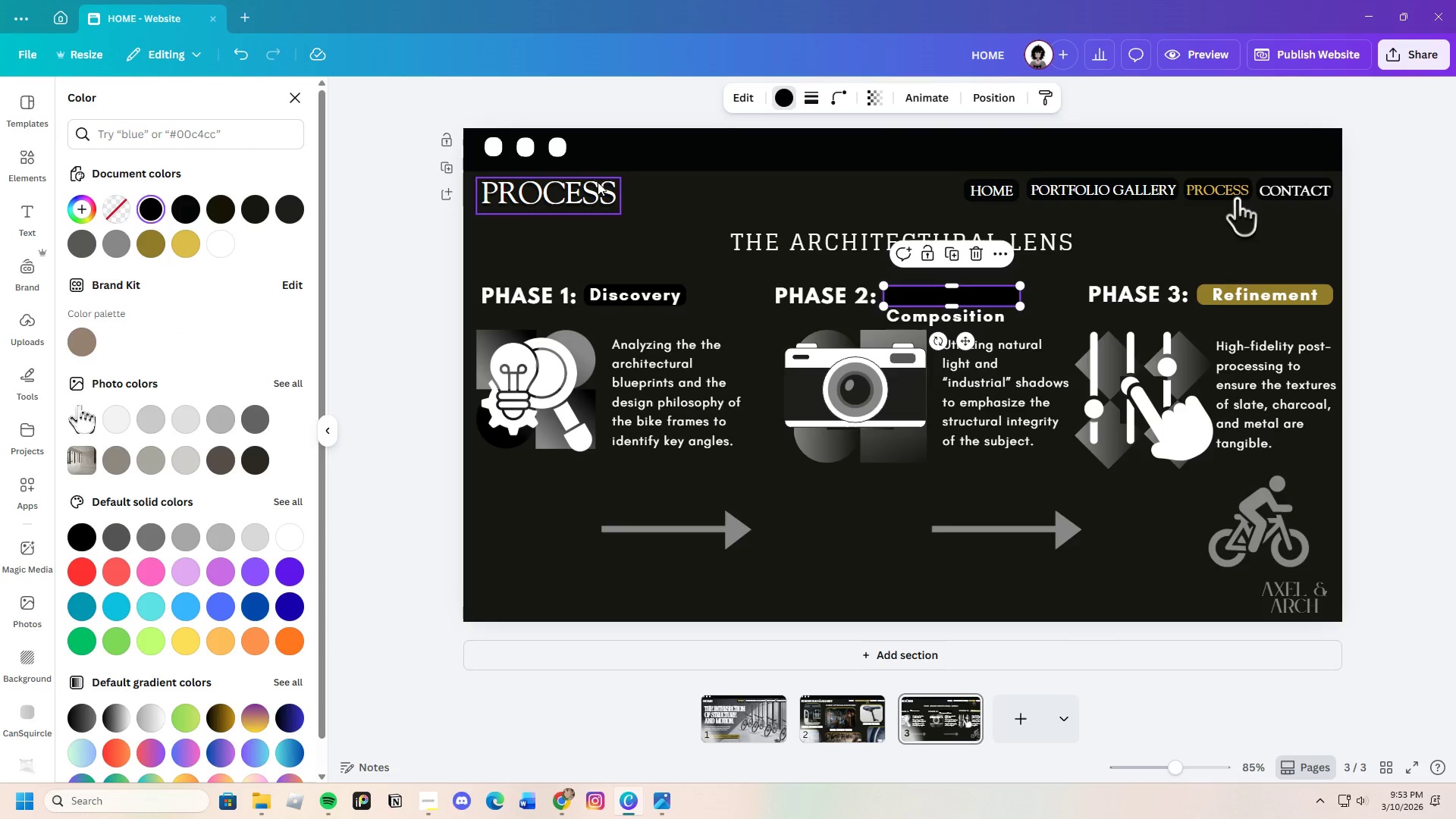 
left_click([938, 322])
 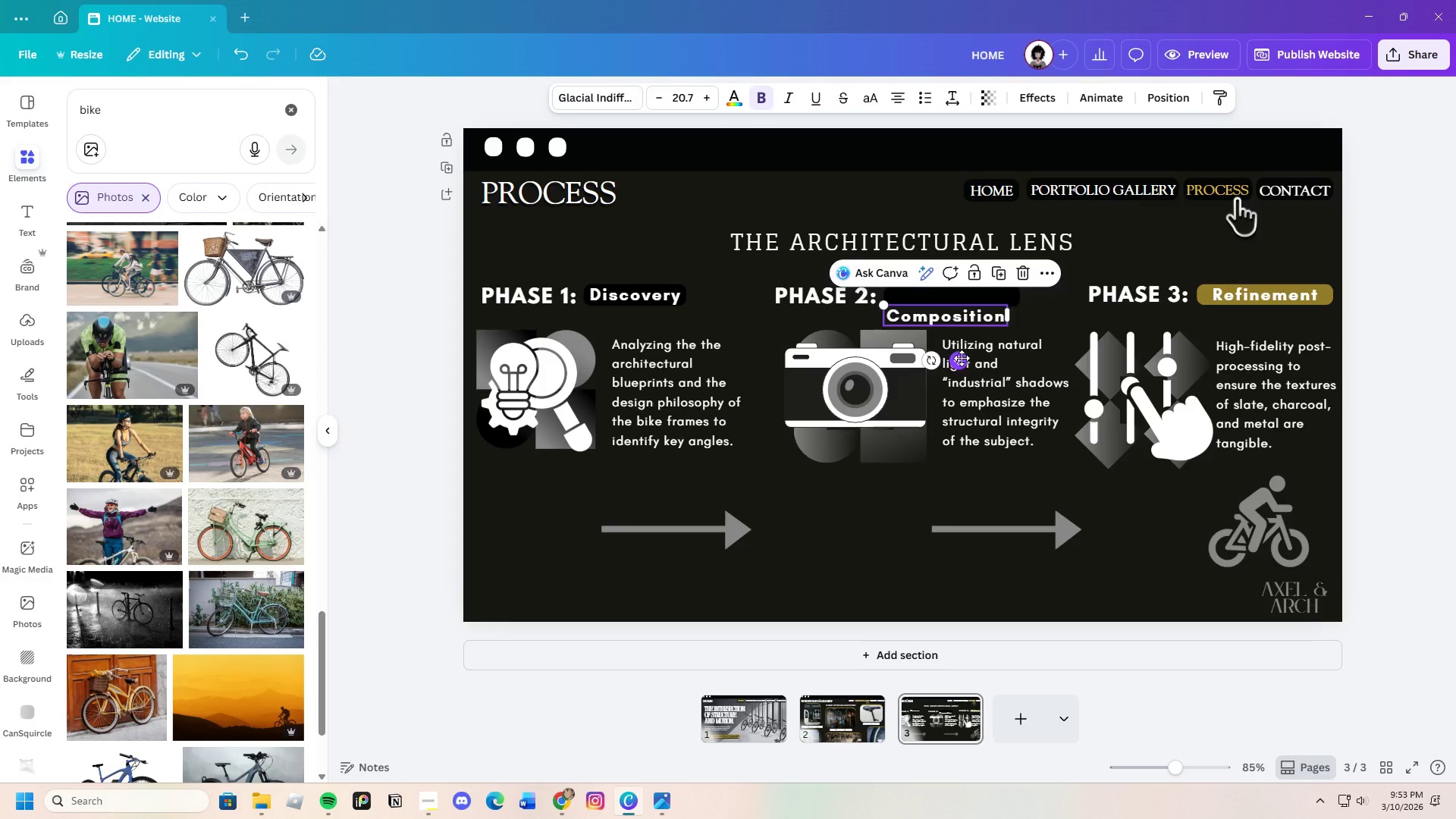 
left_click_drag(start_coordinate=[962, 359], to_coordinate=[971, 340])
 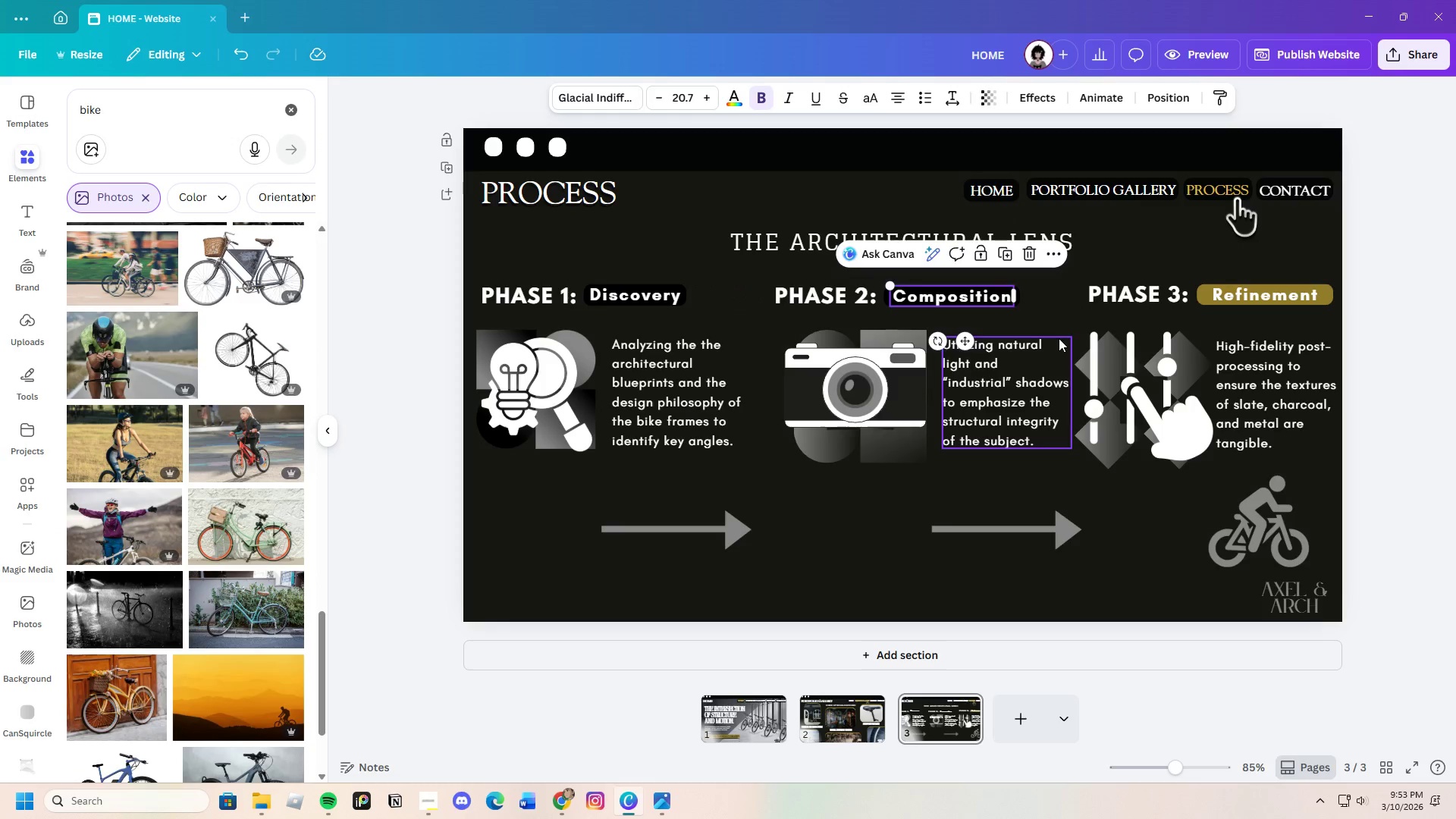 
left_click([1059, 338])
 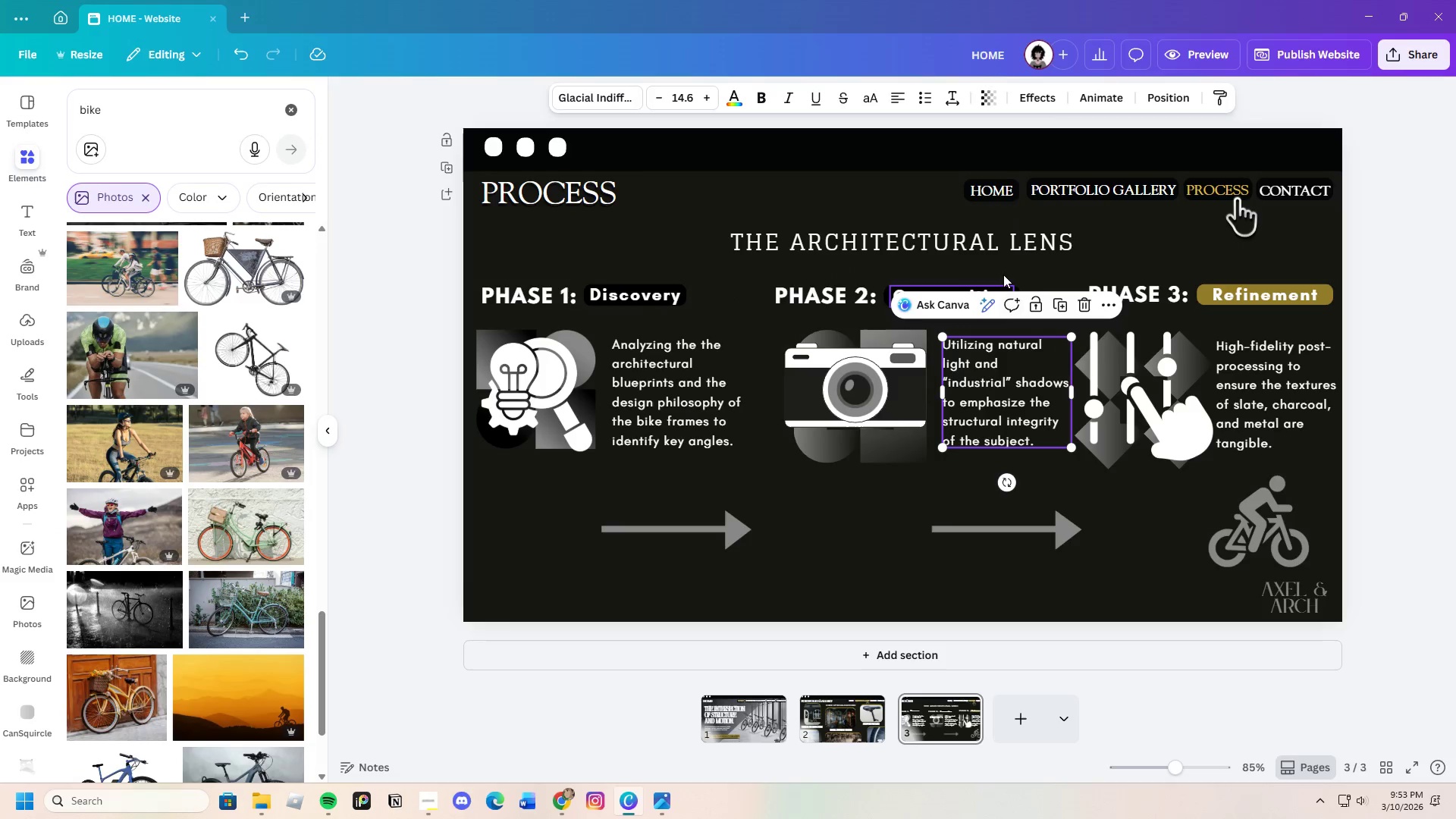 
left_click([1003, 275])
 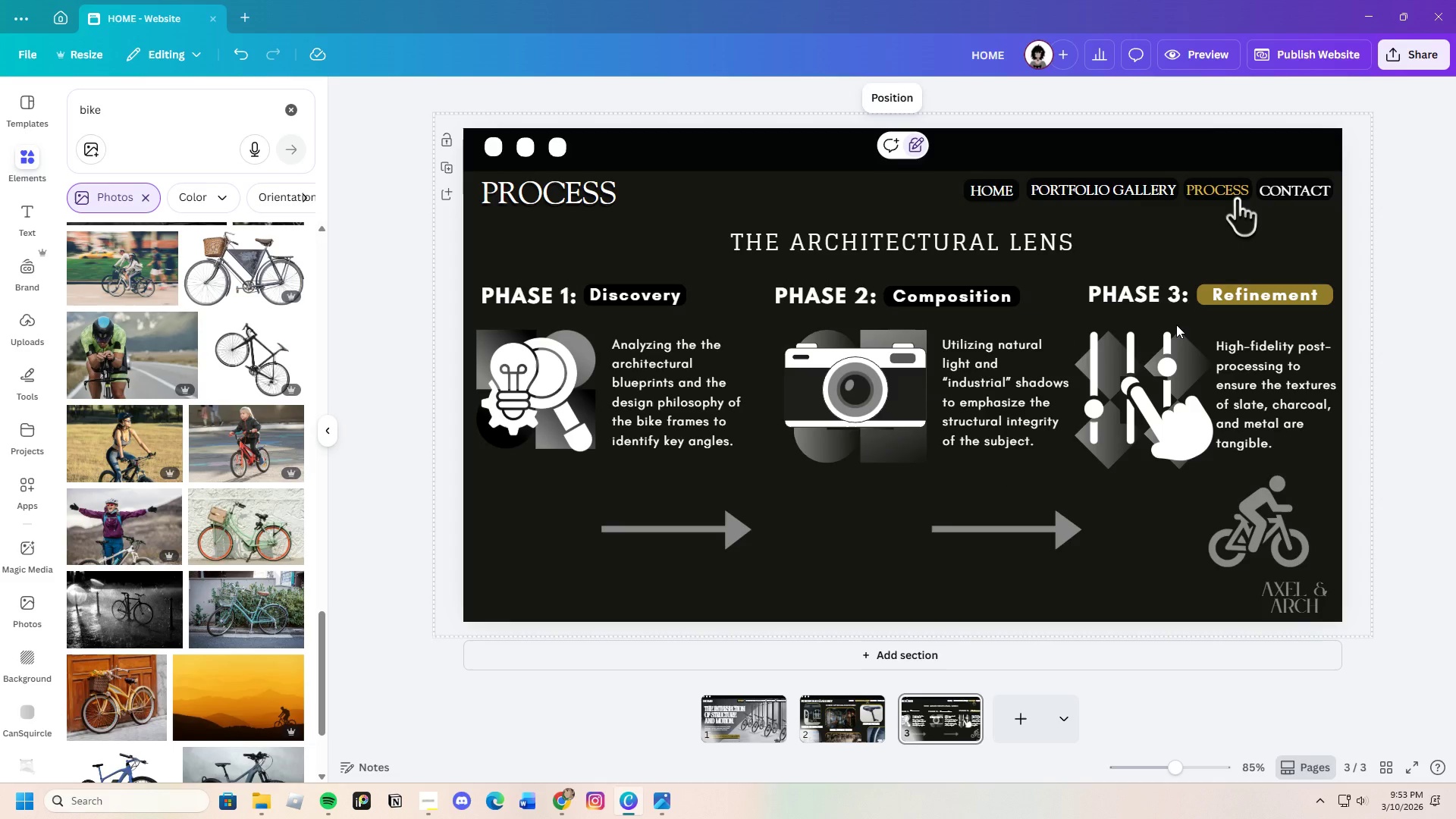 
left_click_drag(start_coordinate=[1267, 300], to_coordinate=[1269, 311])
 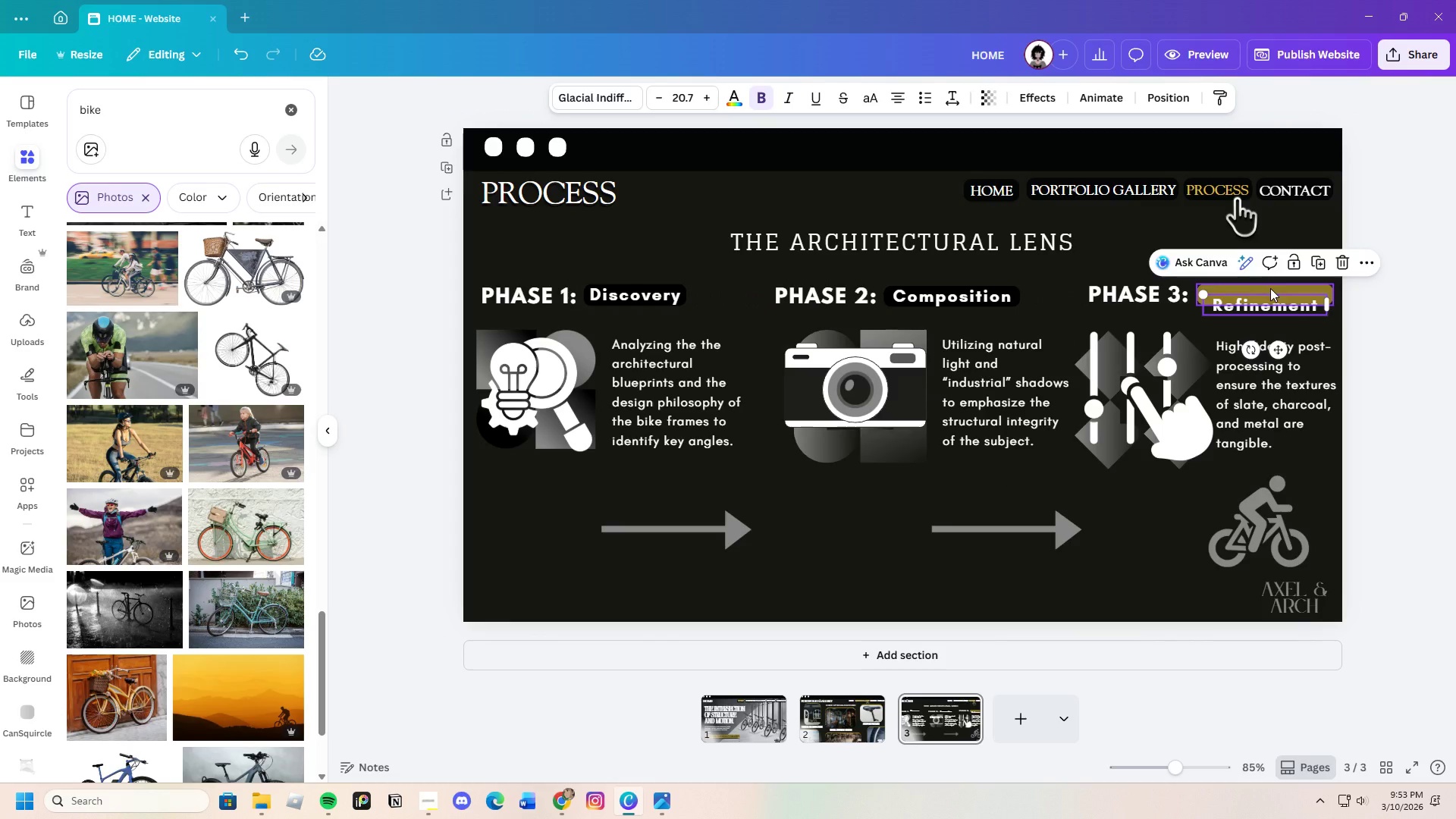 
left_click([1270, 288])
 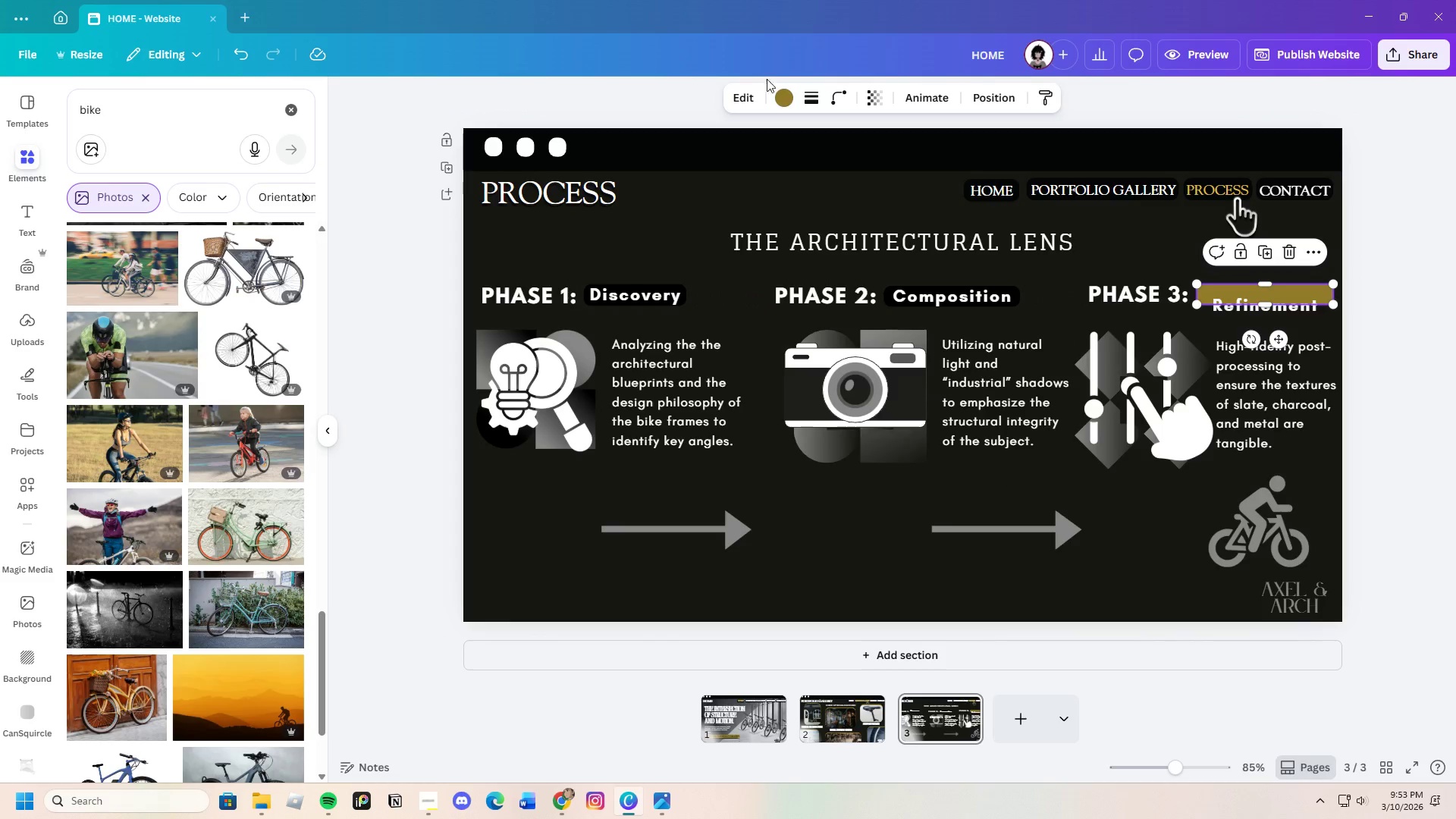 
left_click([785, 97])
 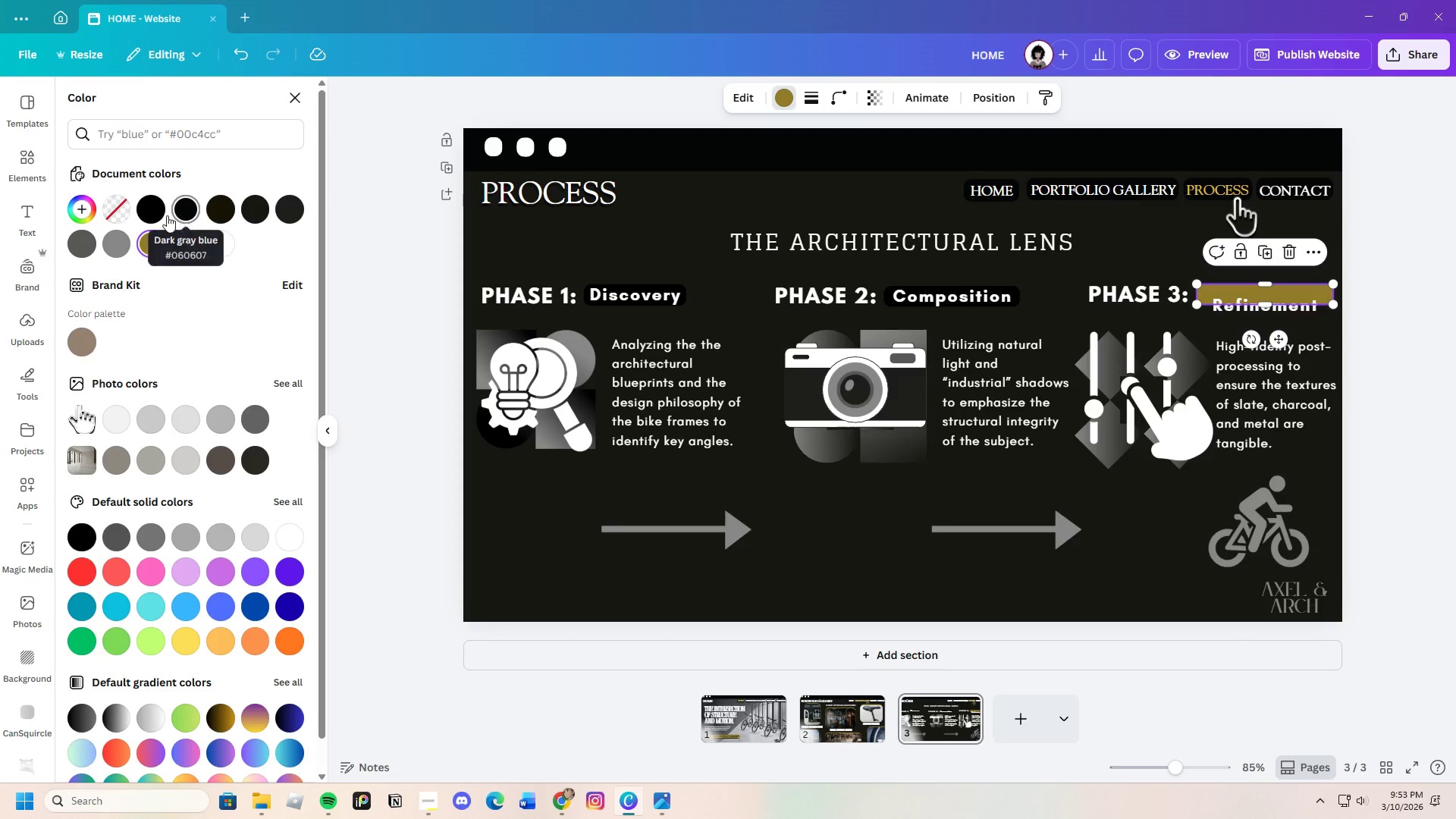 
left_click([155, 215])
 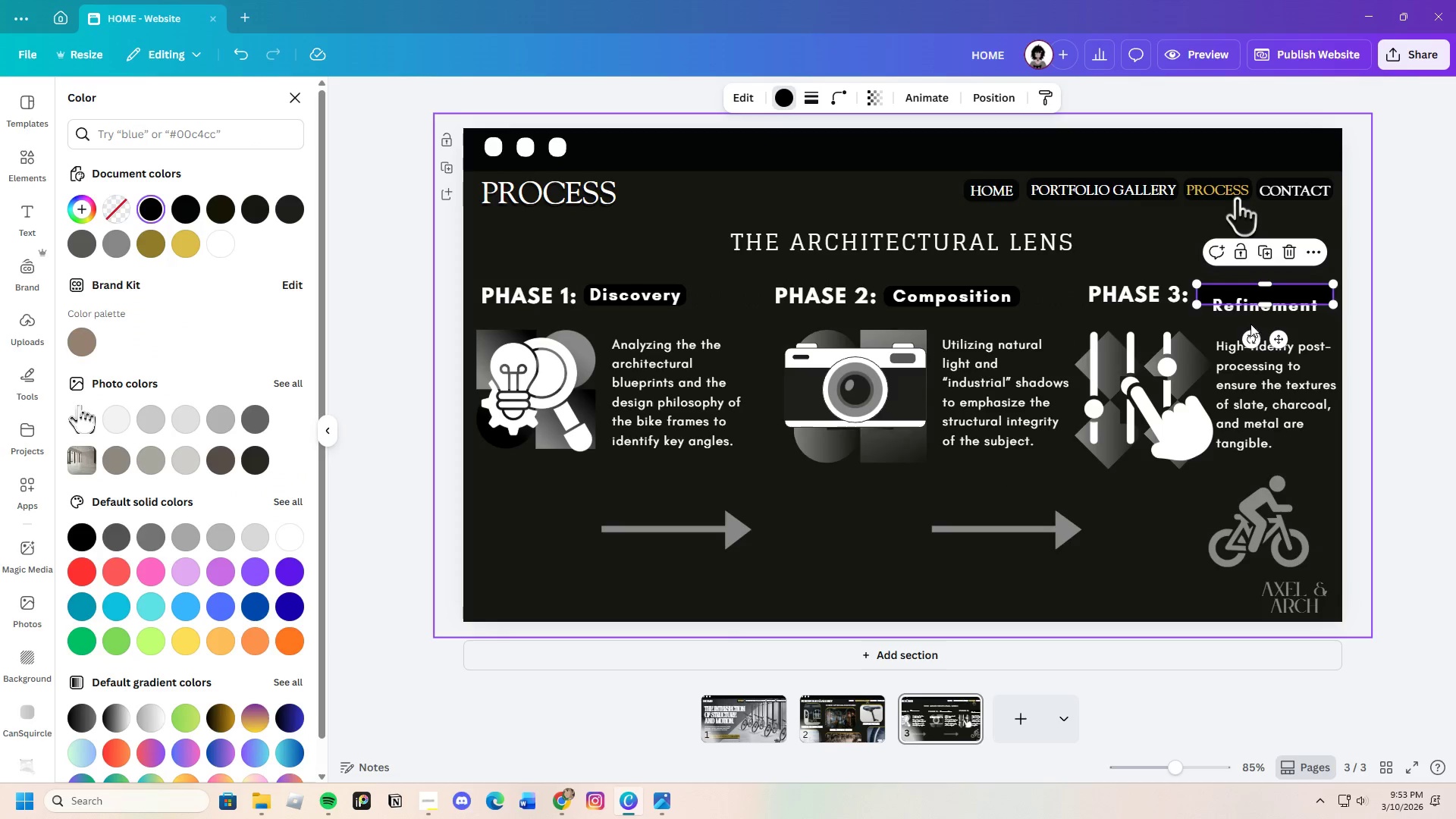 
left_click([1250, 312])
 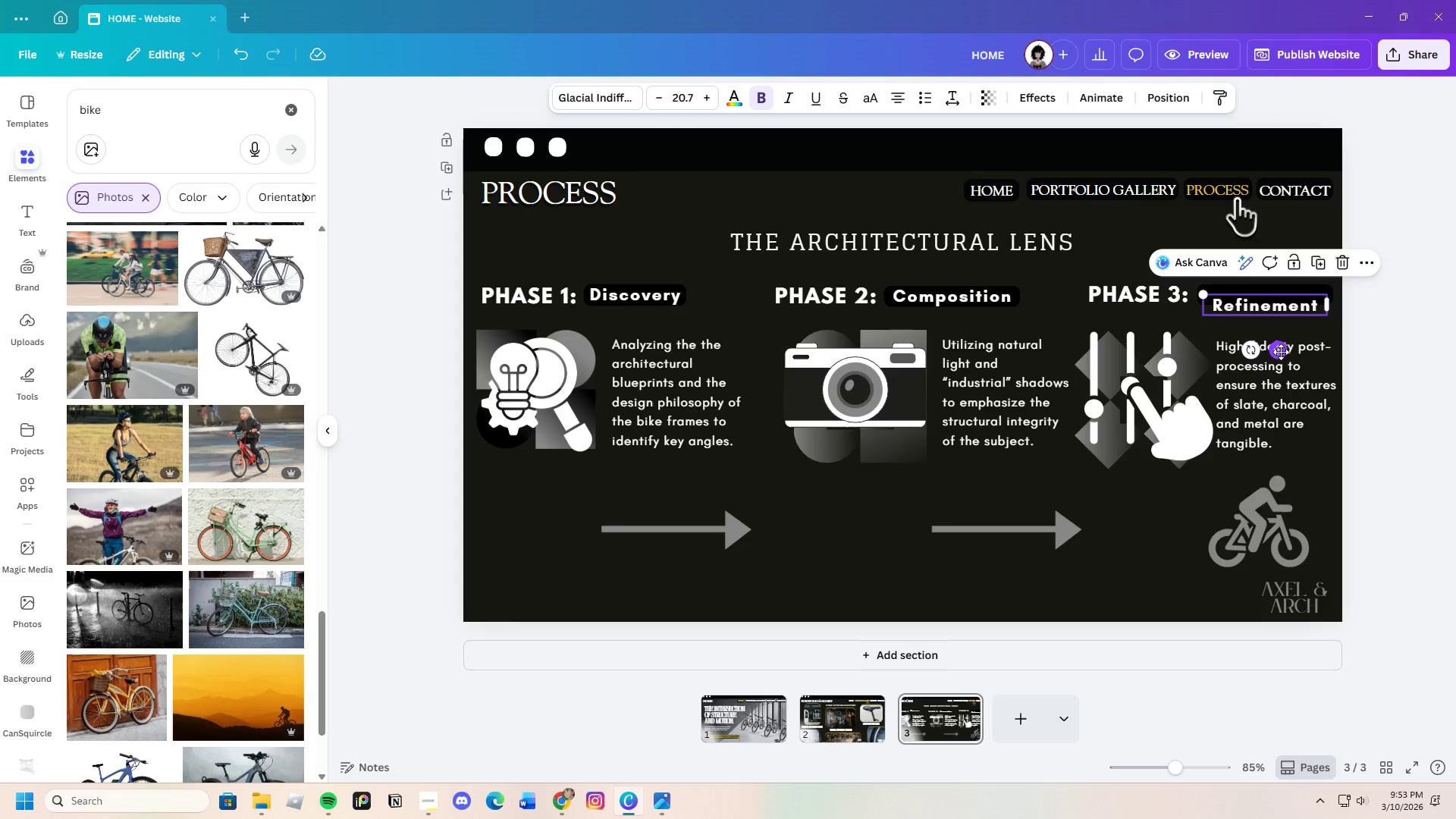 
left_click_drag(start_coordinate=[1281, 351], to_coordinate=[1280, 340])
 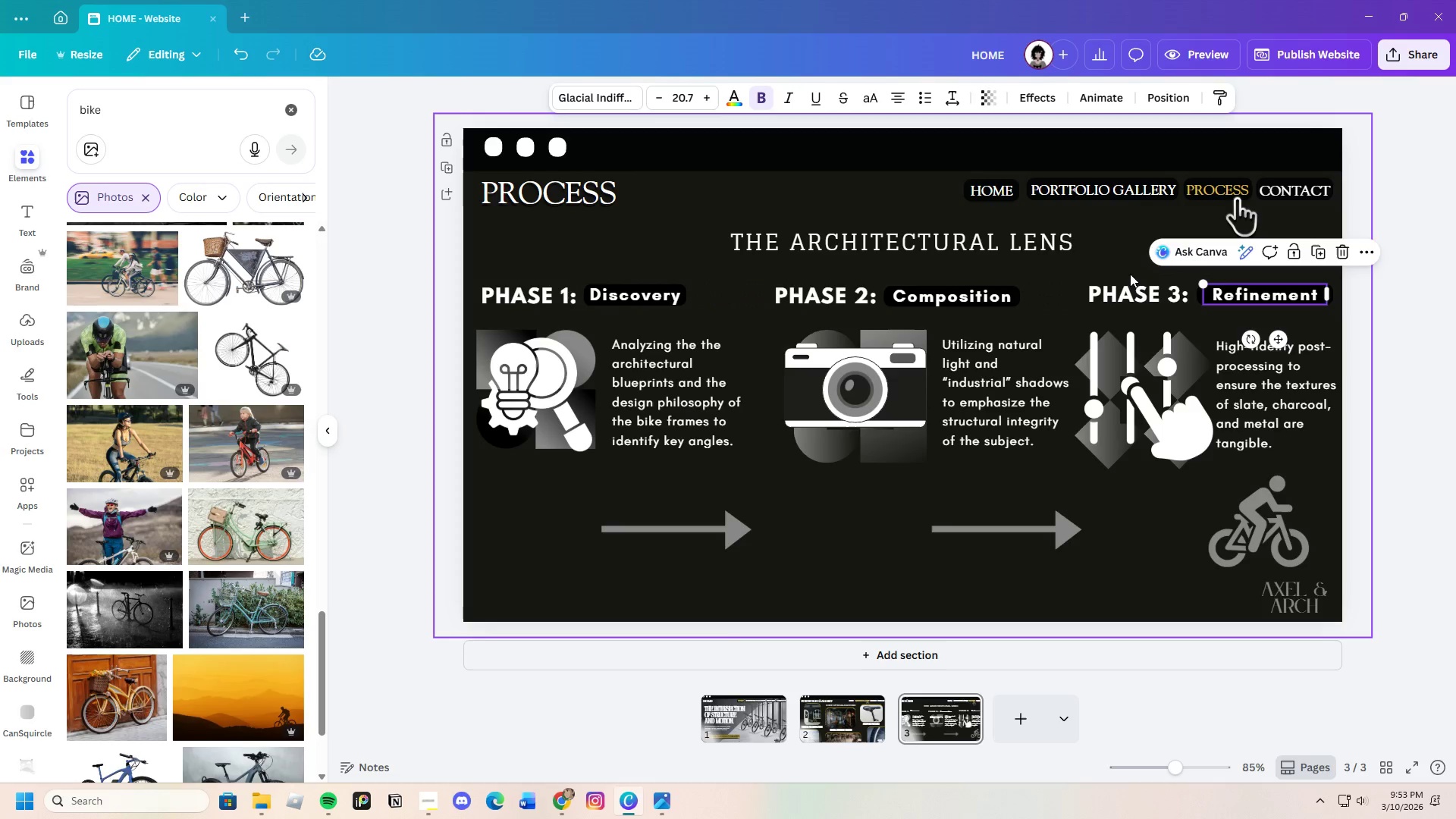 
left_click([1128, 263])
 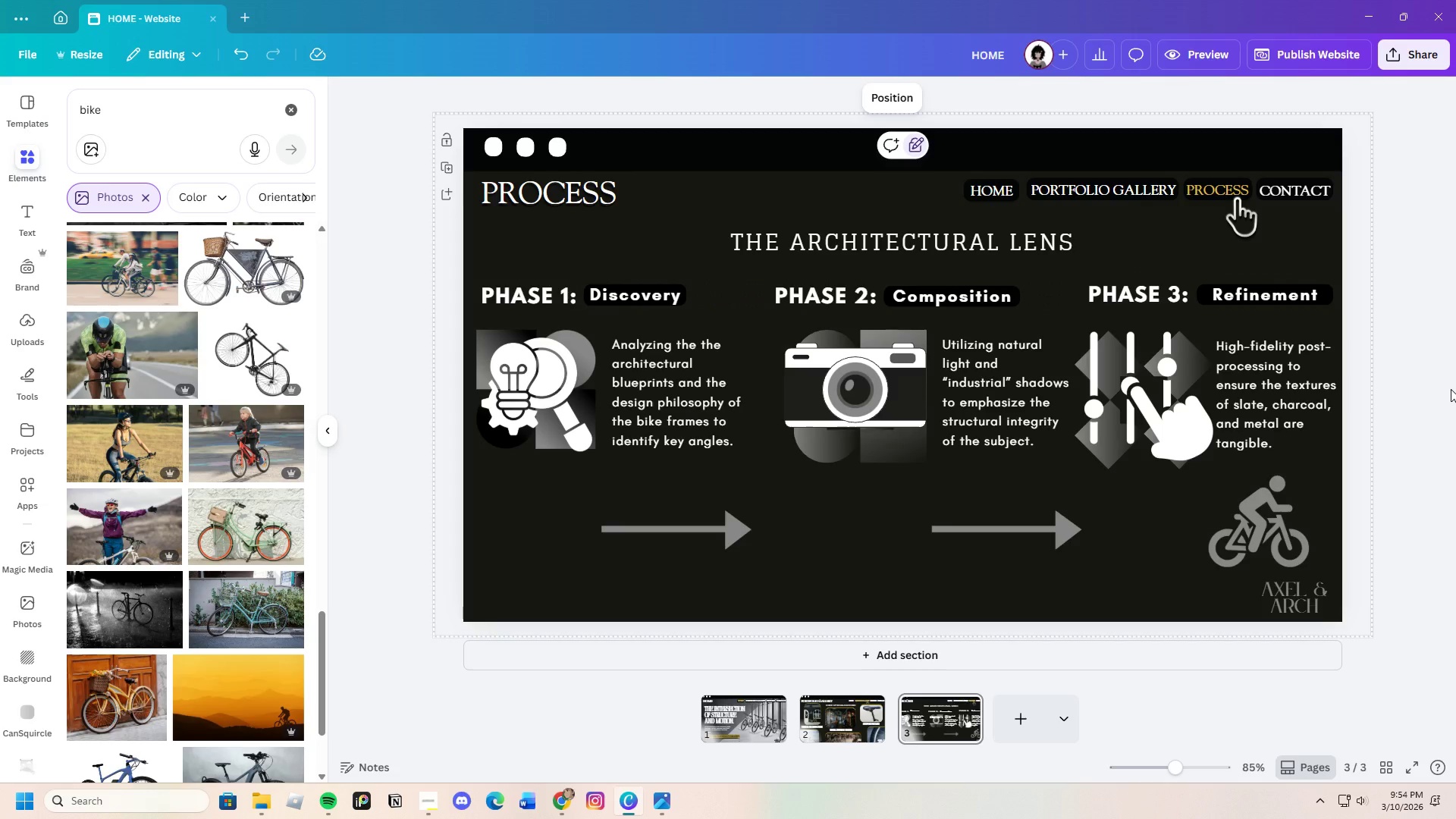 
left_click([855, 733])
 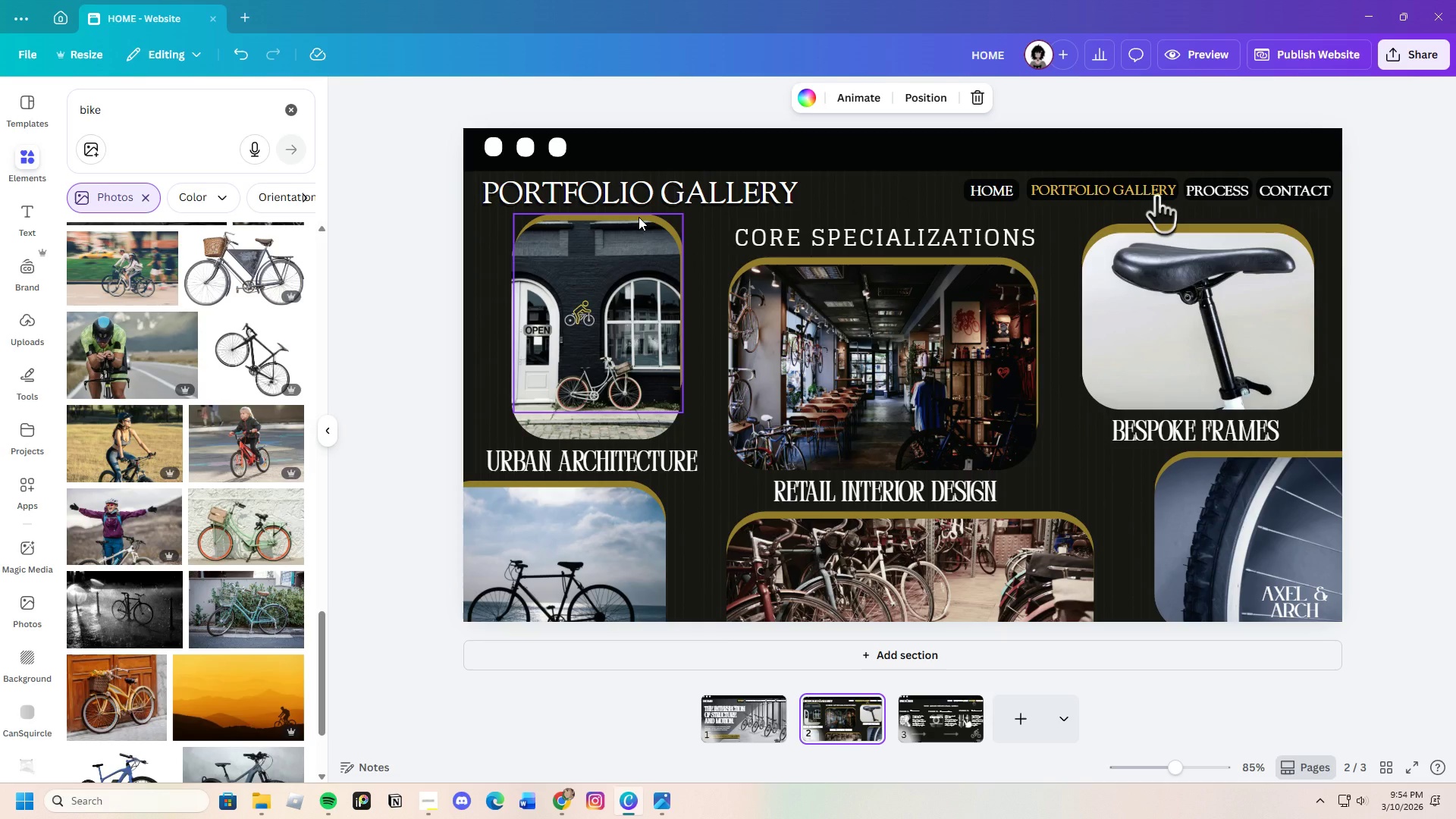 
left_click([639, 217])
 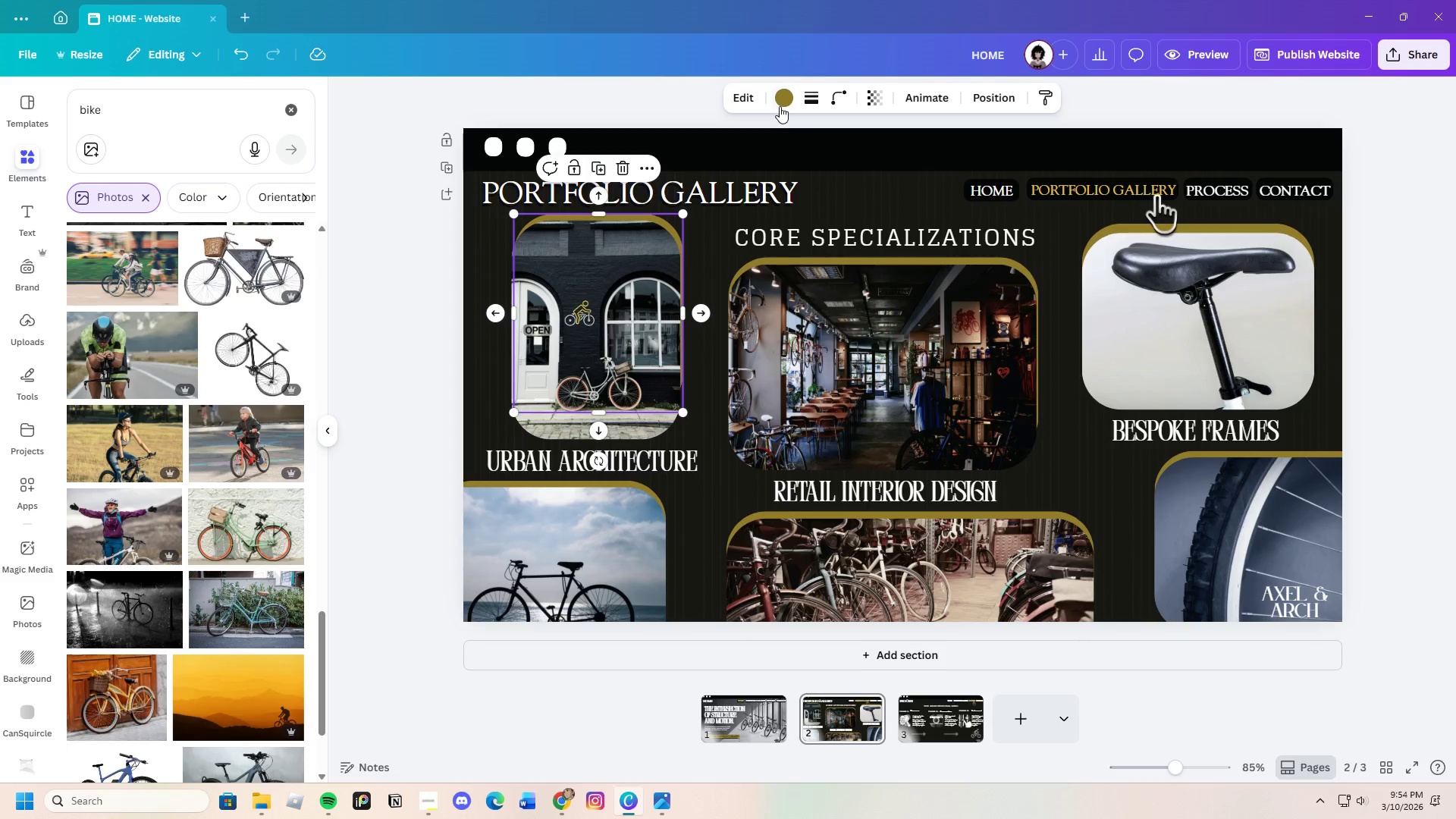 
left_click([780, 105])
 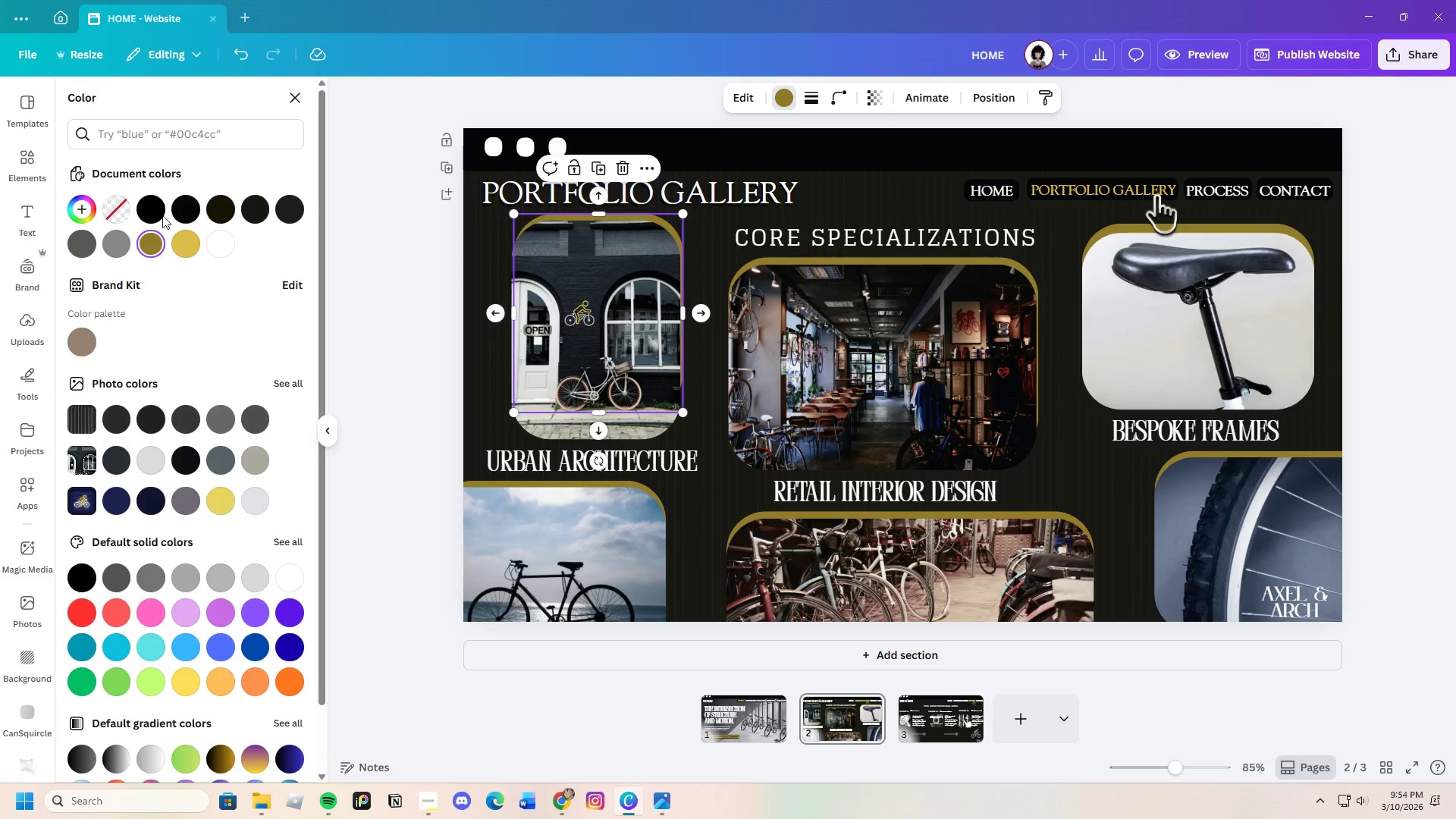 
left_click([152, 213])
 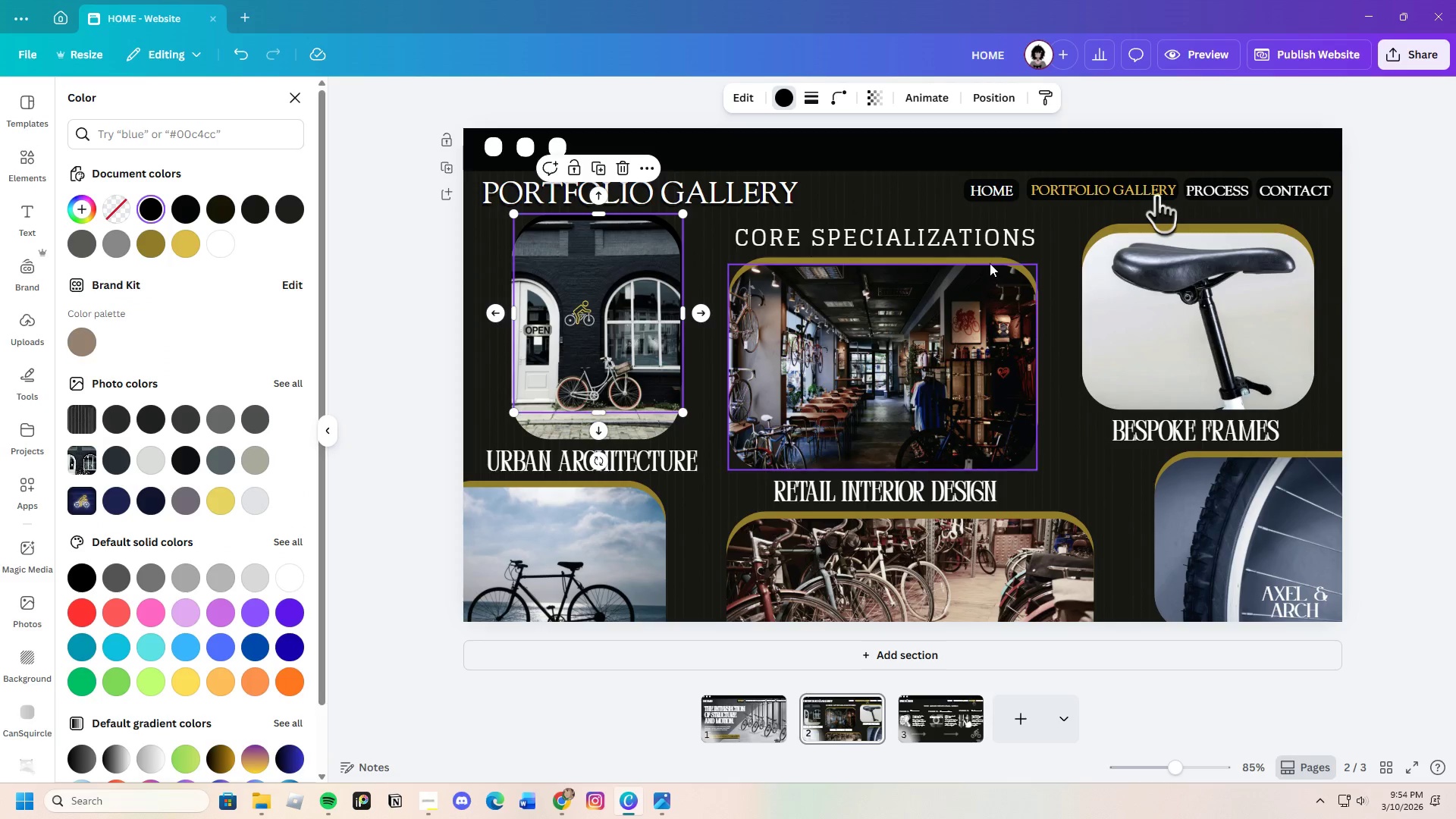 
left_click([990, 262])
 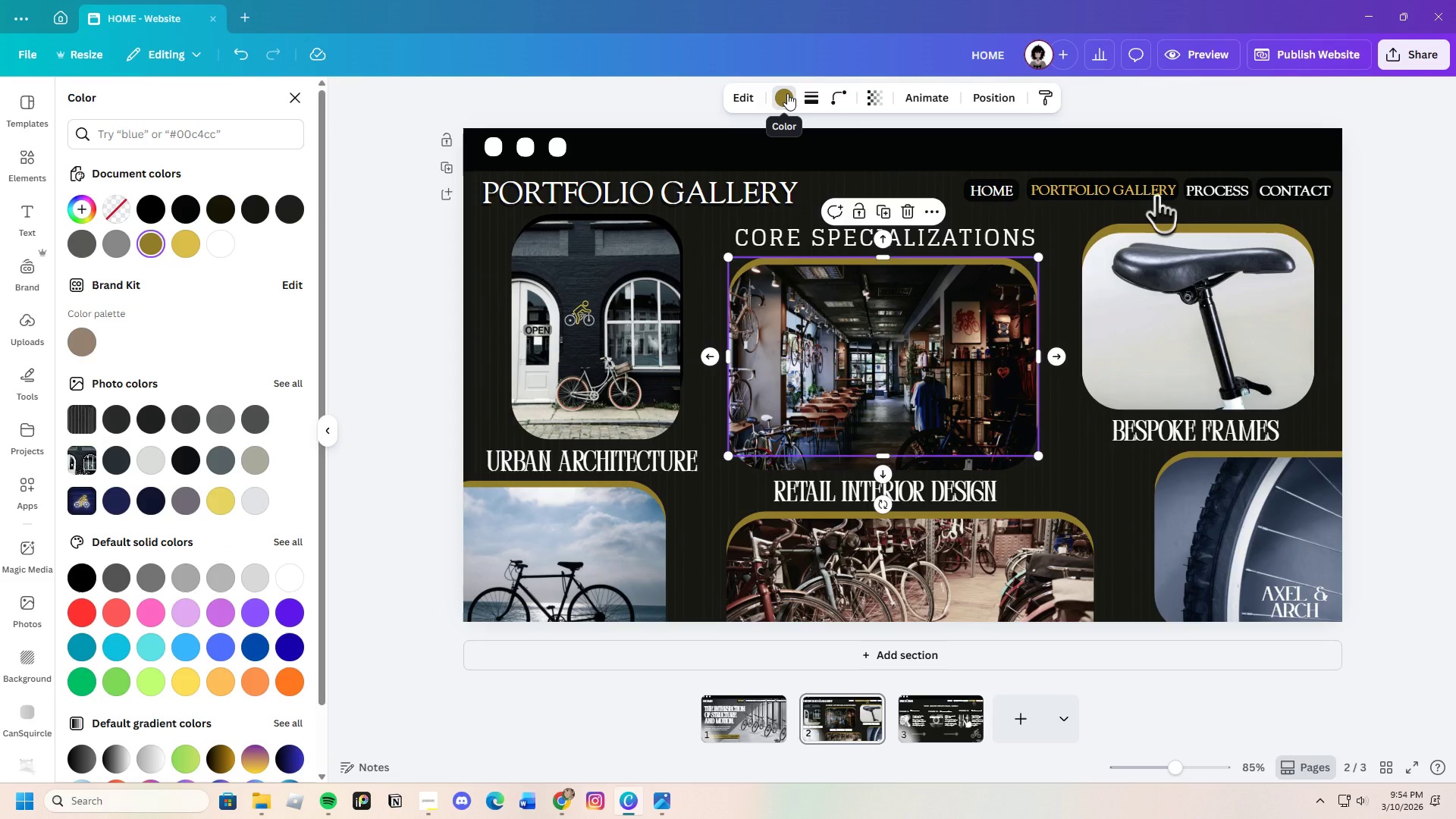 
left_click([787, 93])
 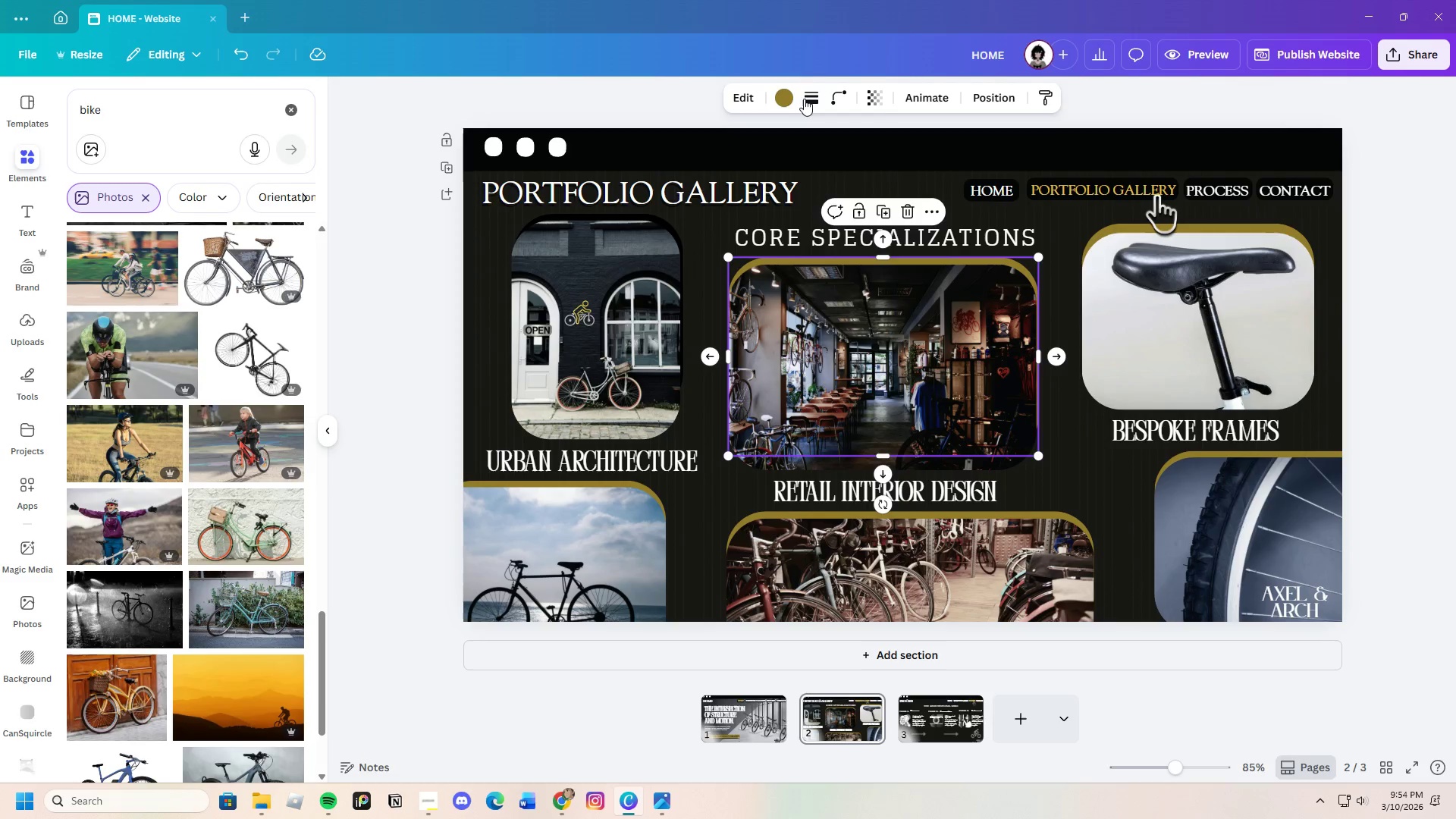 
left_click([778, 93])
 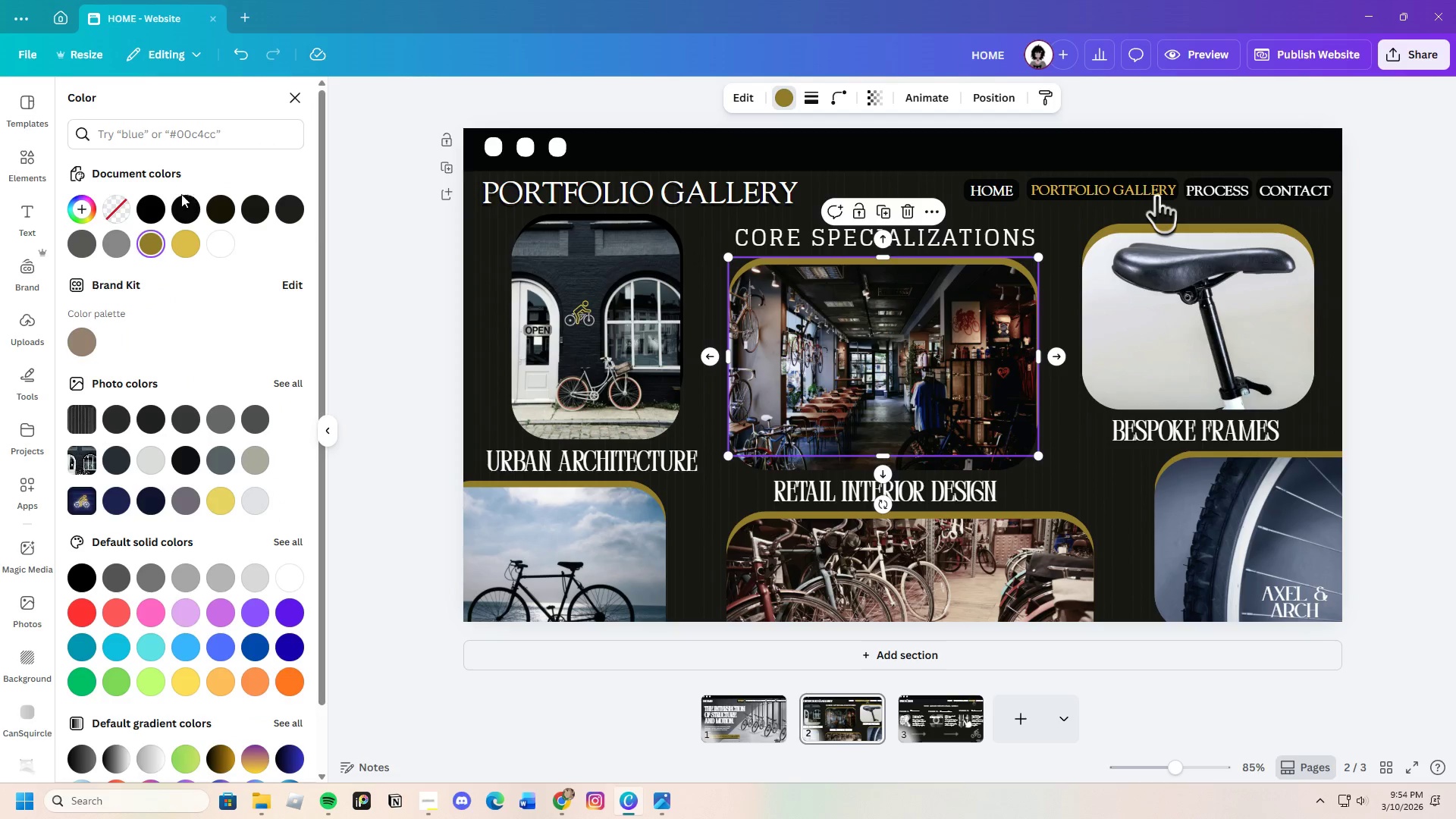 
left_click([149, 204])
 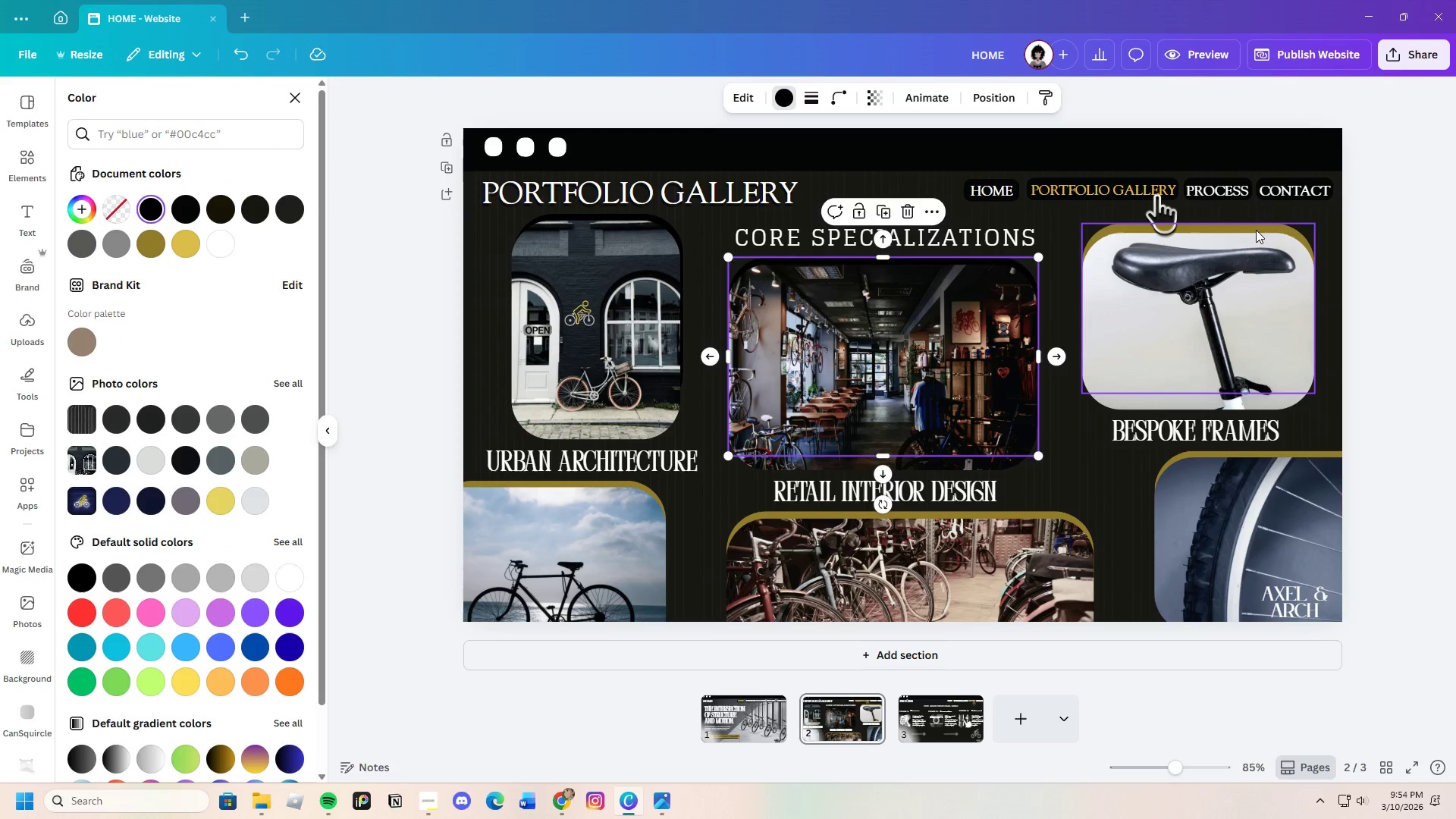 
left_click([1256, 230])
 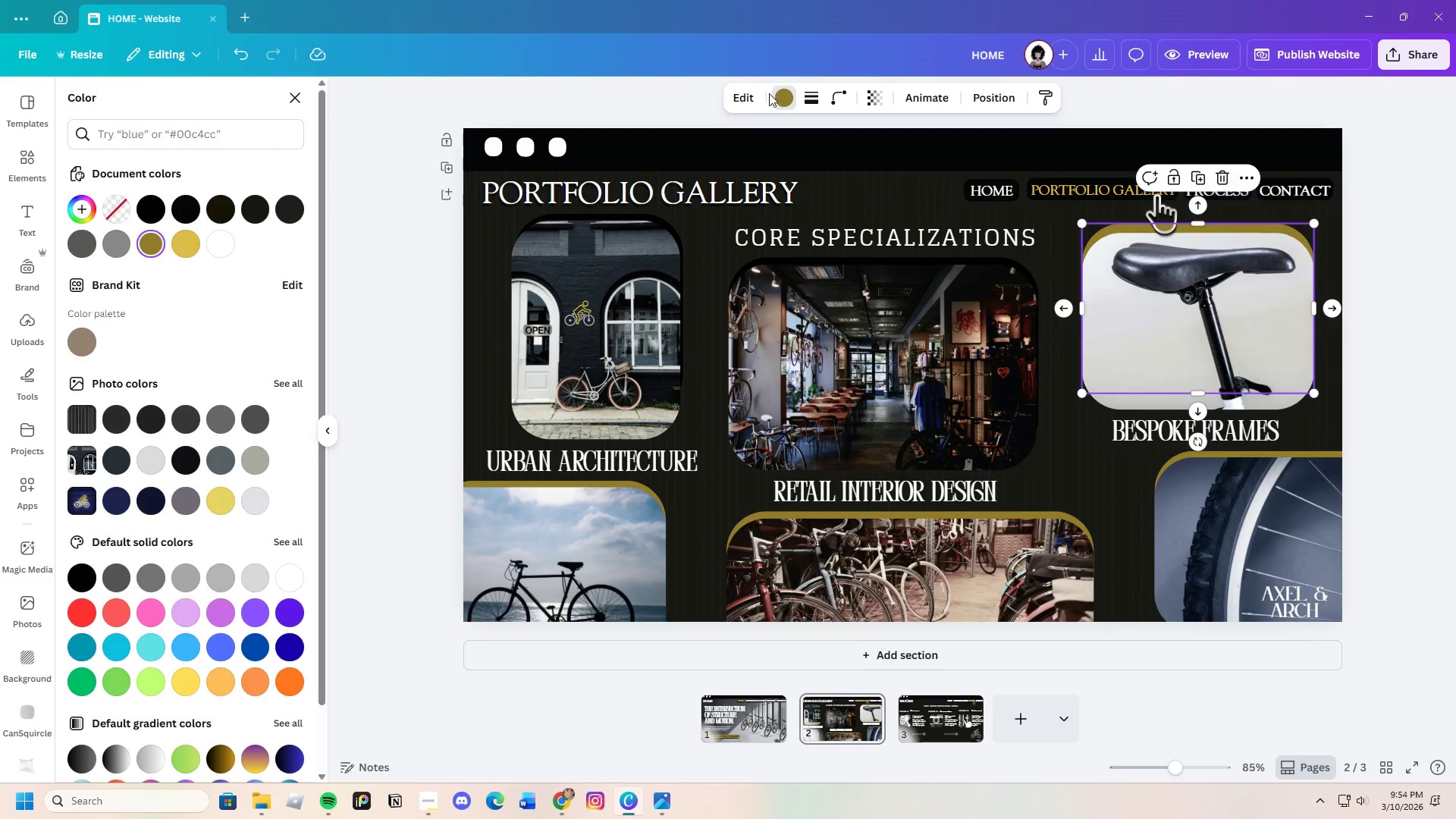 
left_click([780, 93])
 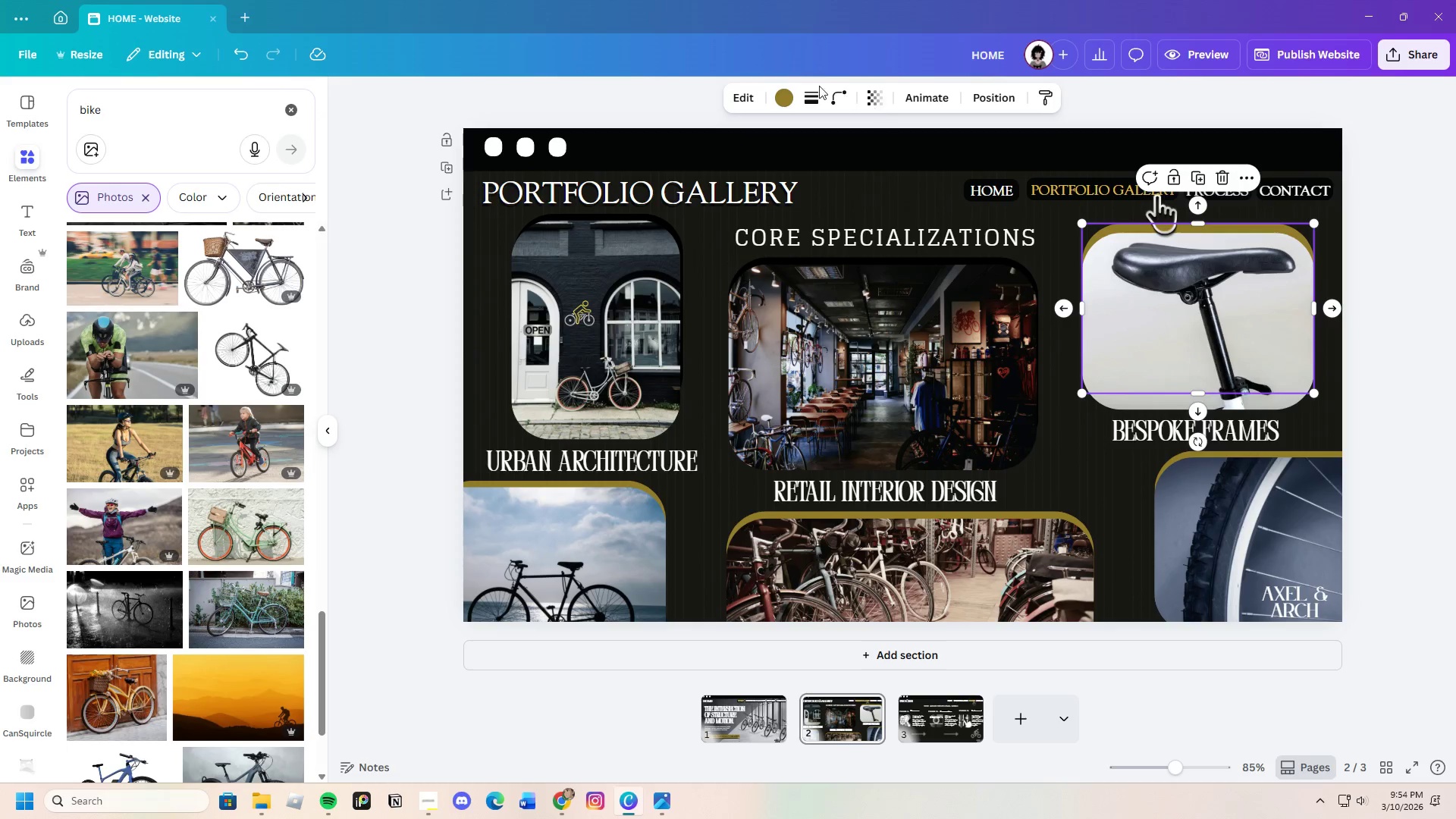 
left_click([777, 93])
 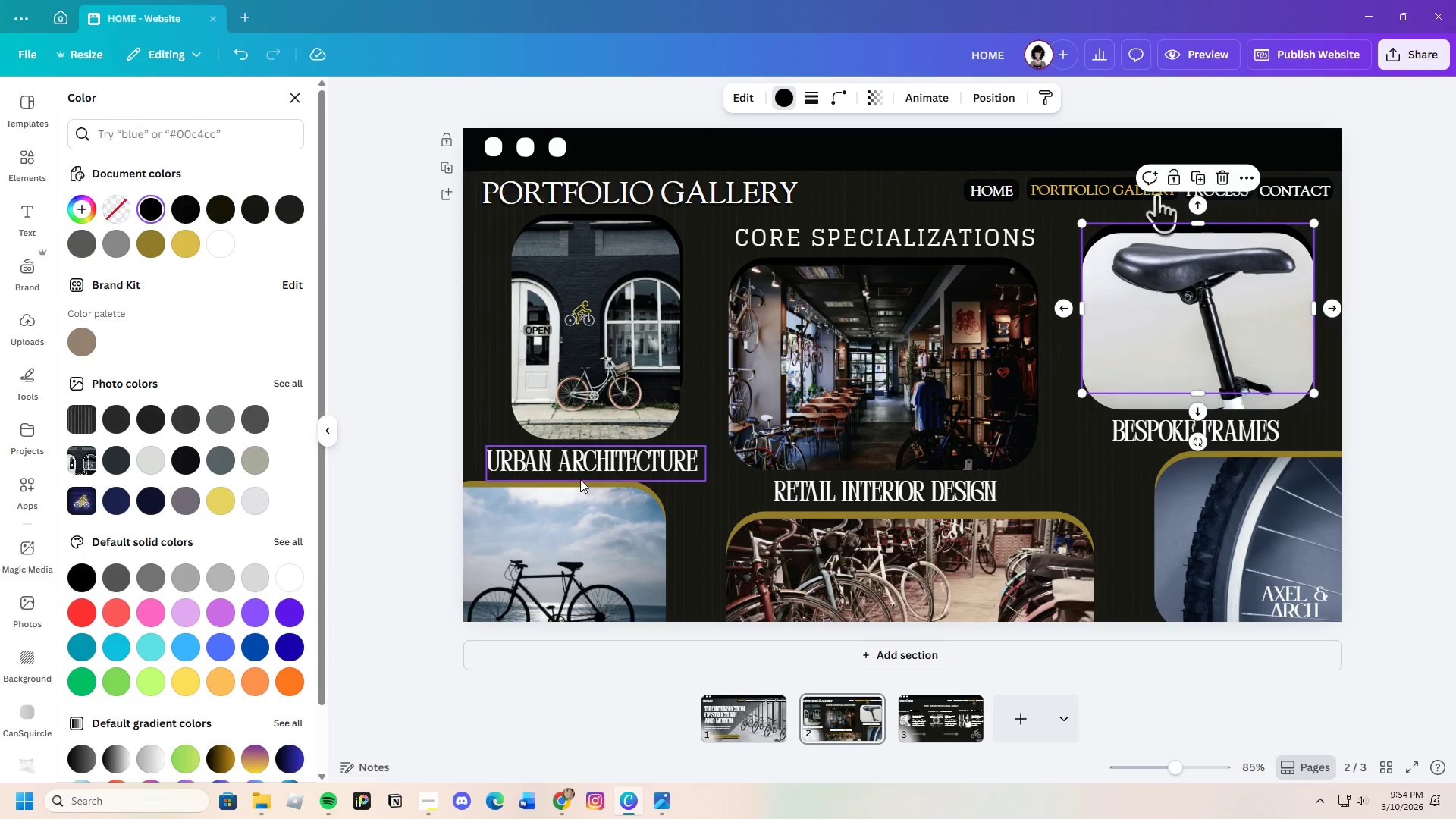 
left_click([592, 485])
 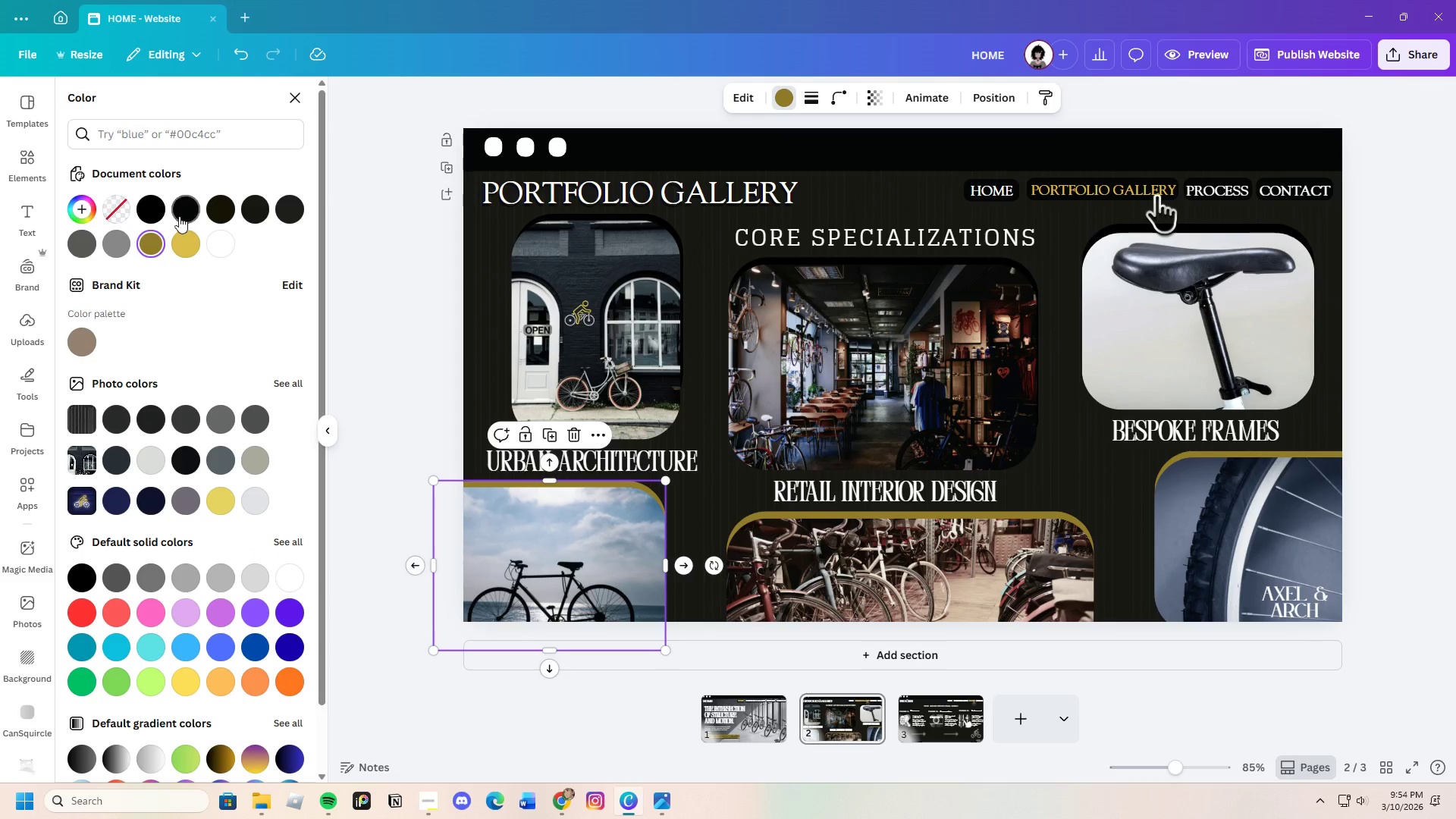 
left_click([150, 207])
 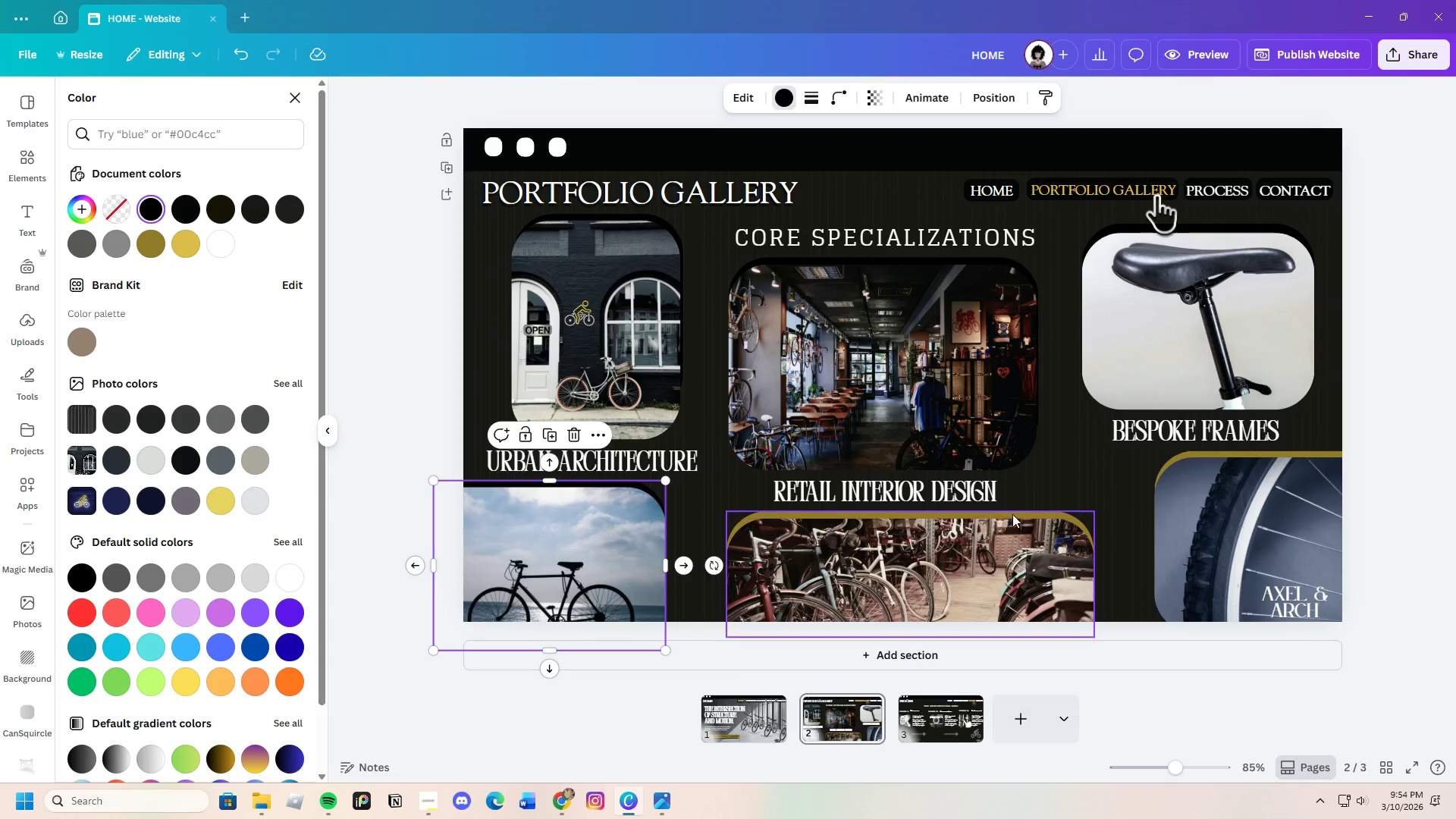 
left_click([1028, 513])
 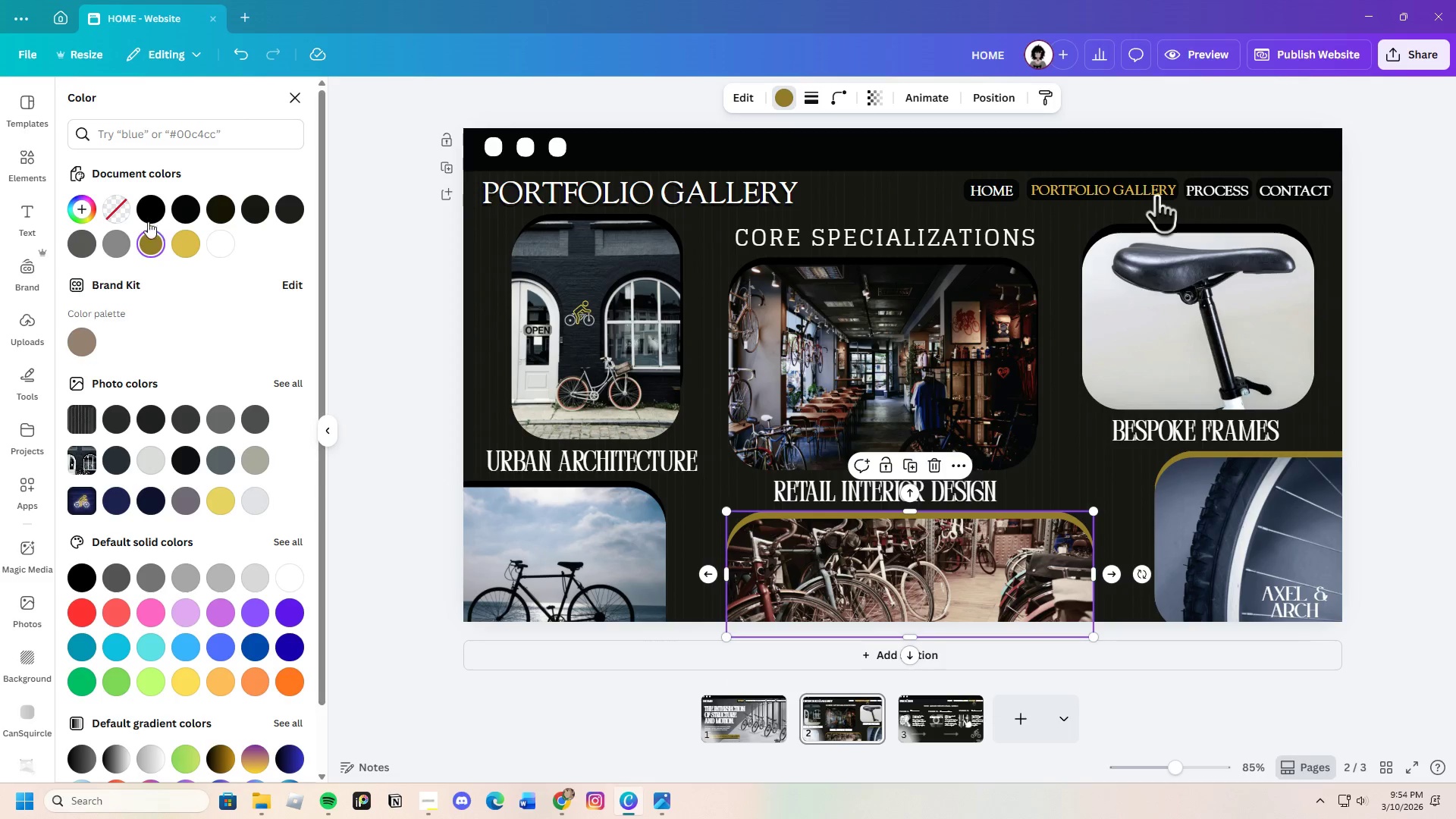 
left_click([148, 209])
 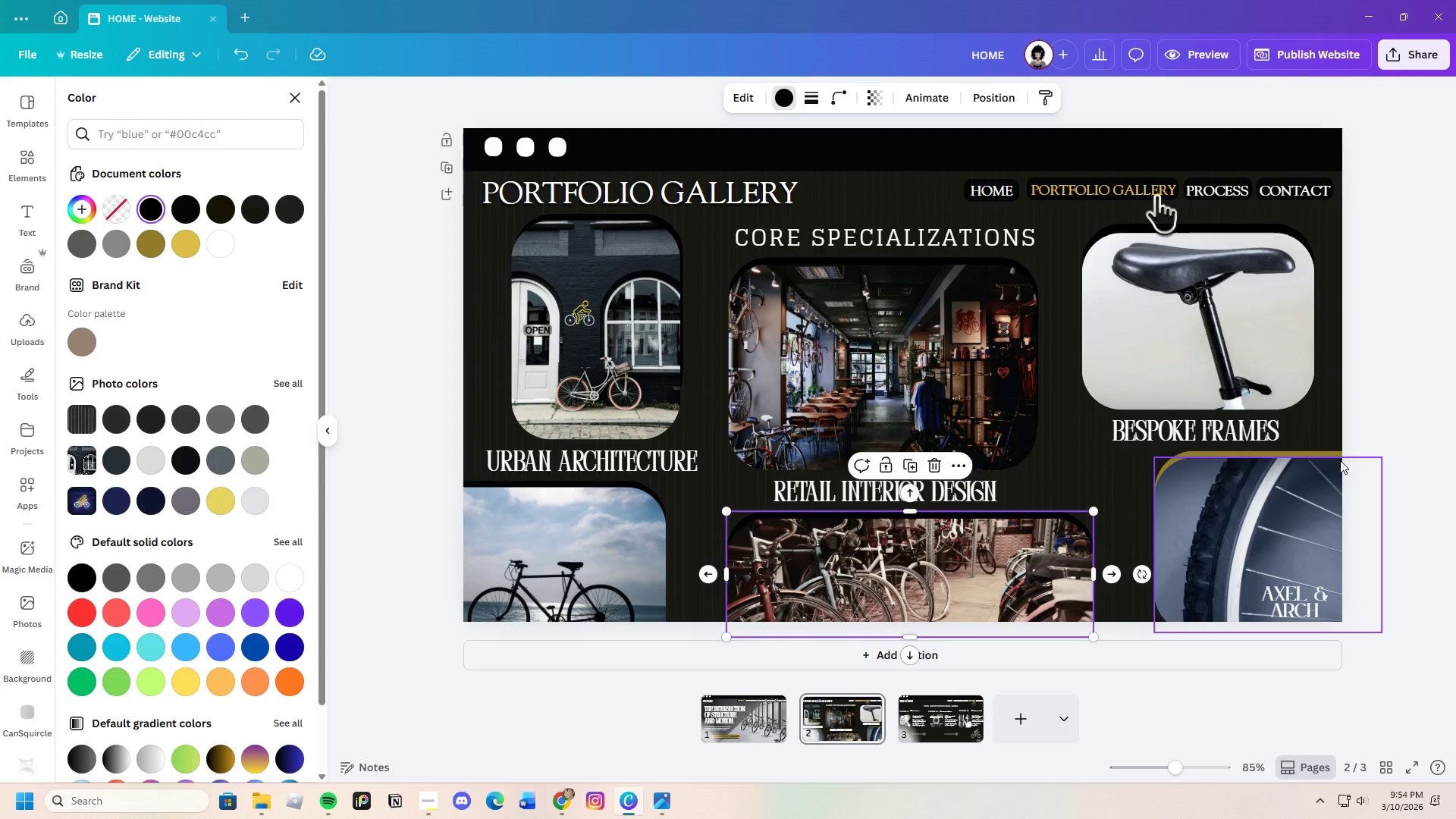 
left_click([1340, 453])
 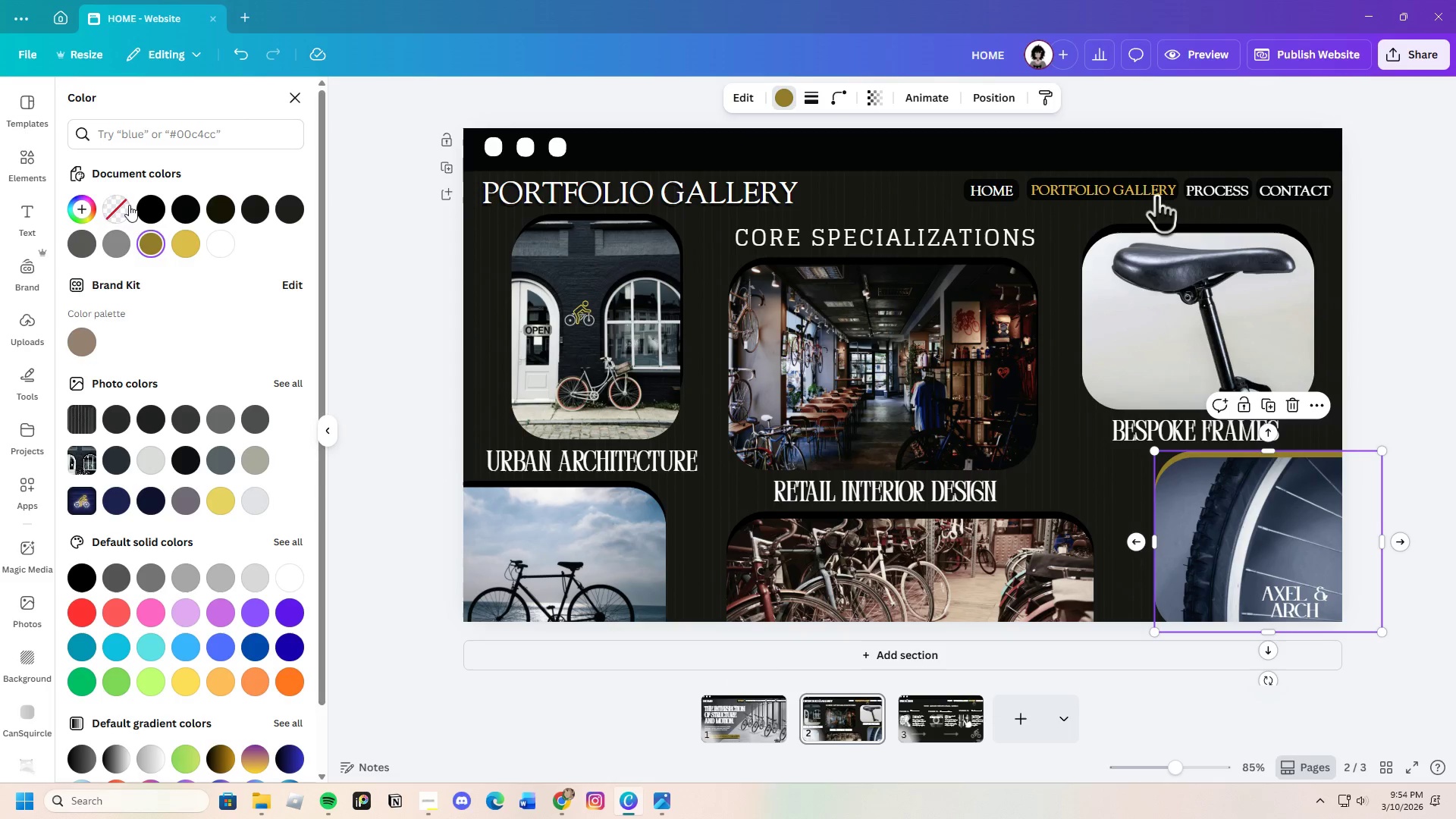 
left_click([140, 208])
 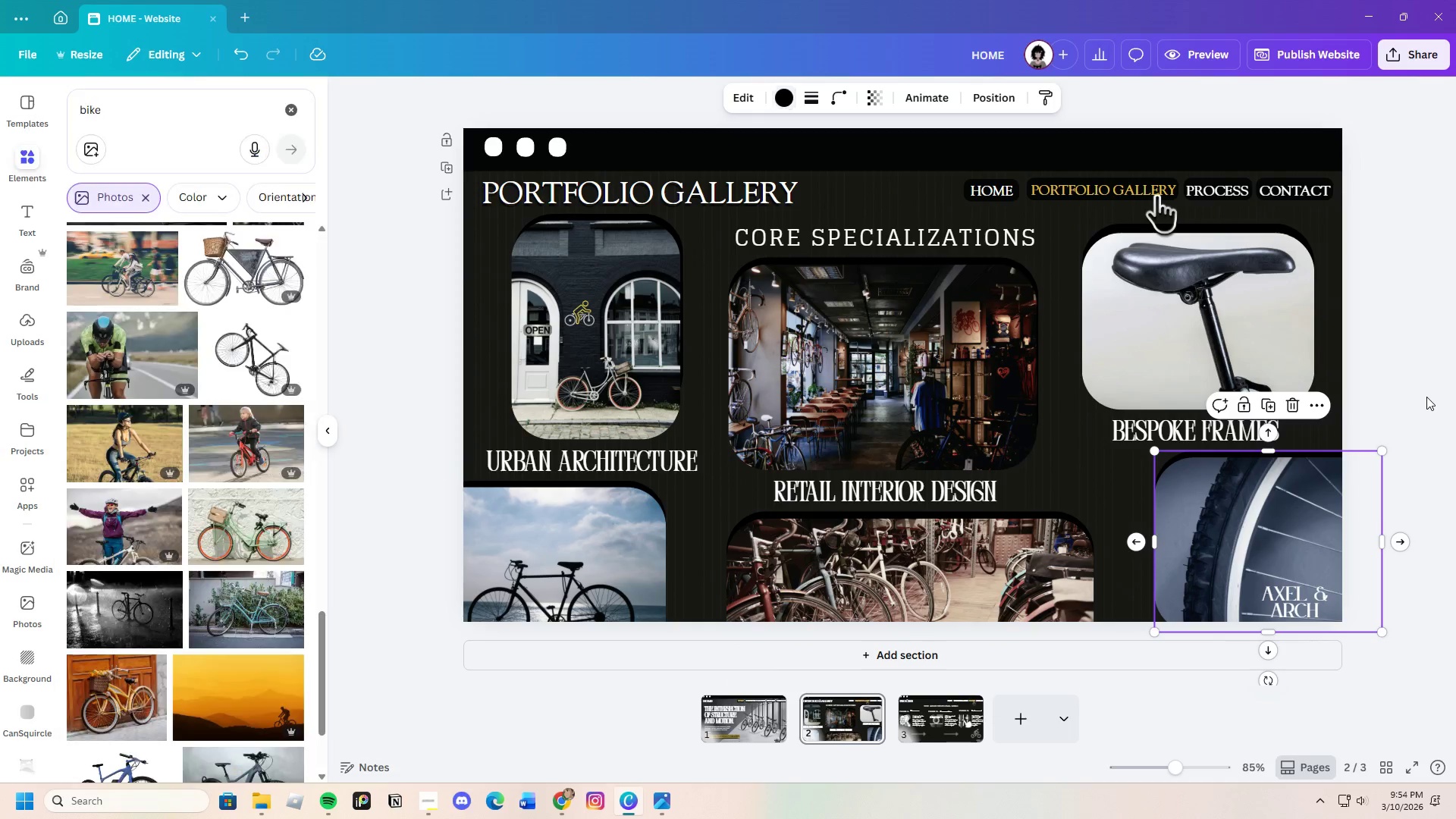 
double_click([1426, 397])
 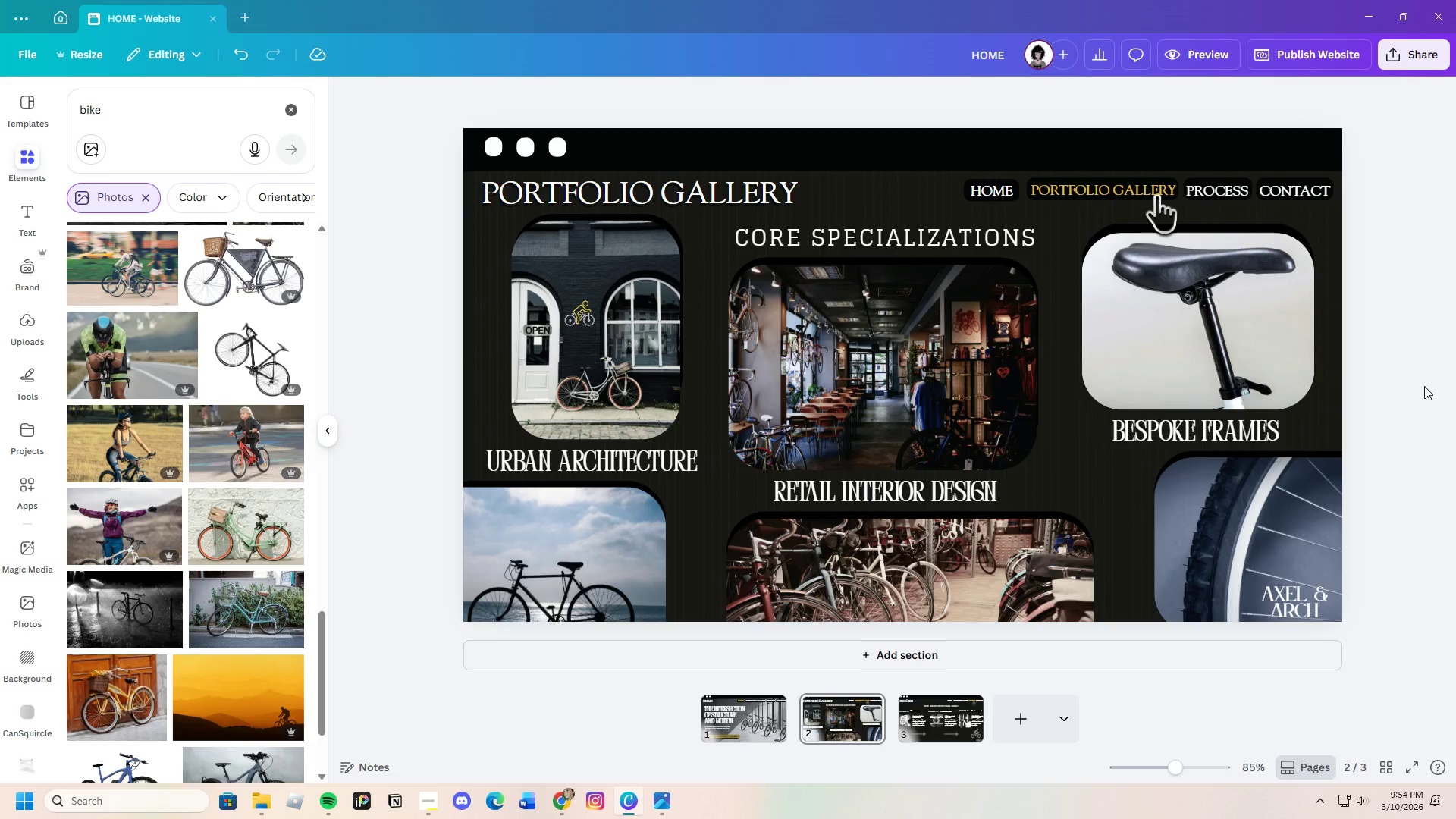 
wait(20.02)
 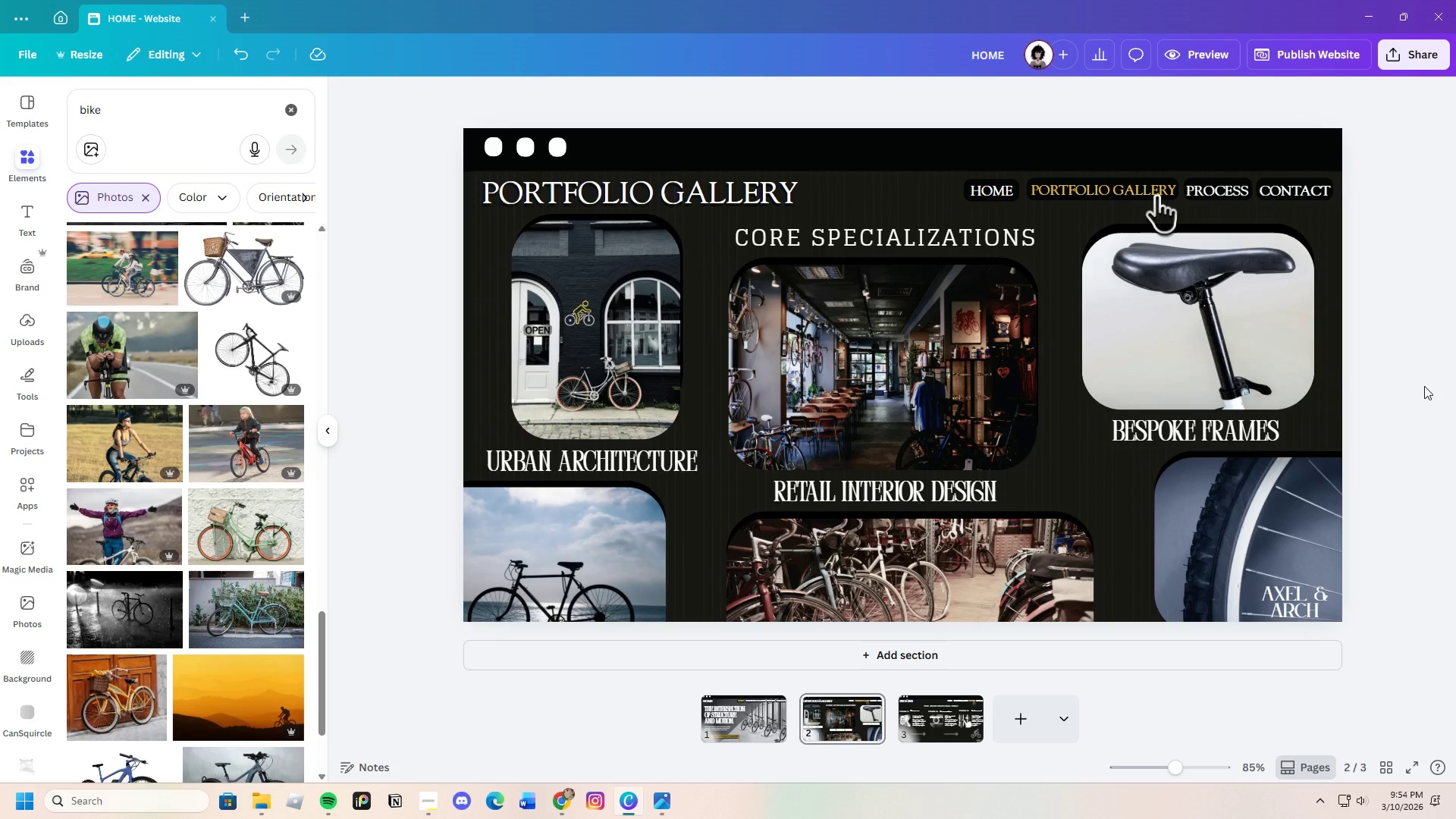 
left_click([939, 726])
 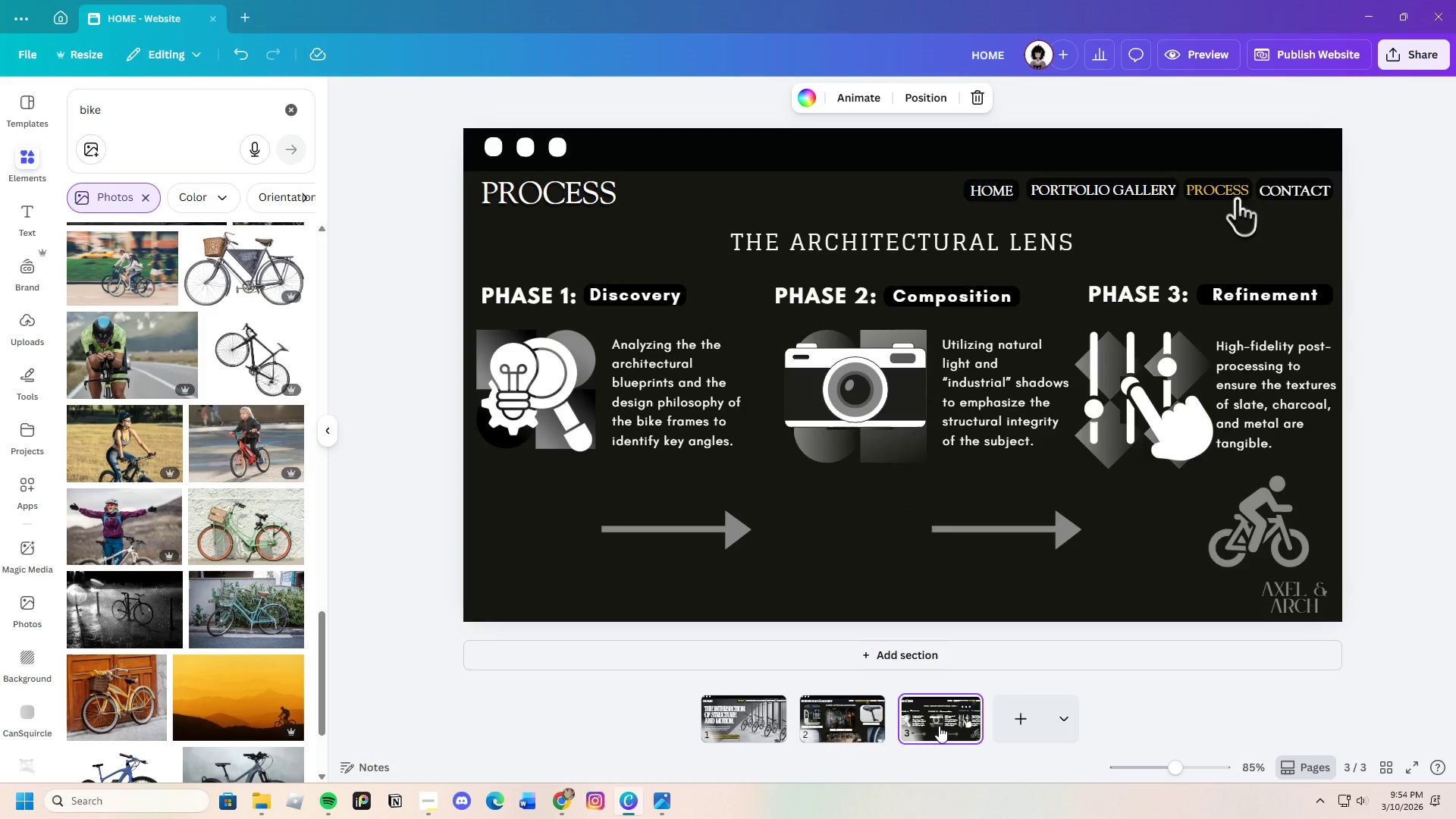 
wait(7.92)
 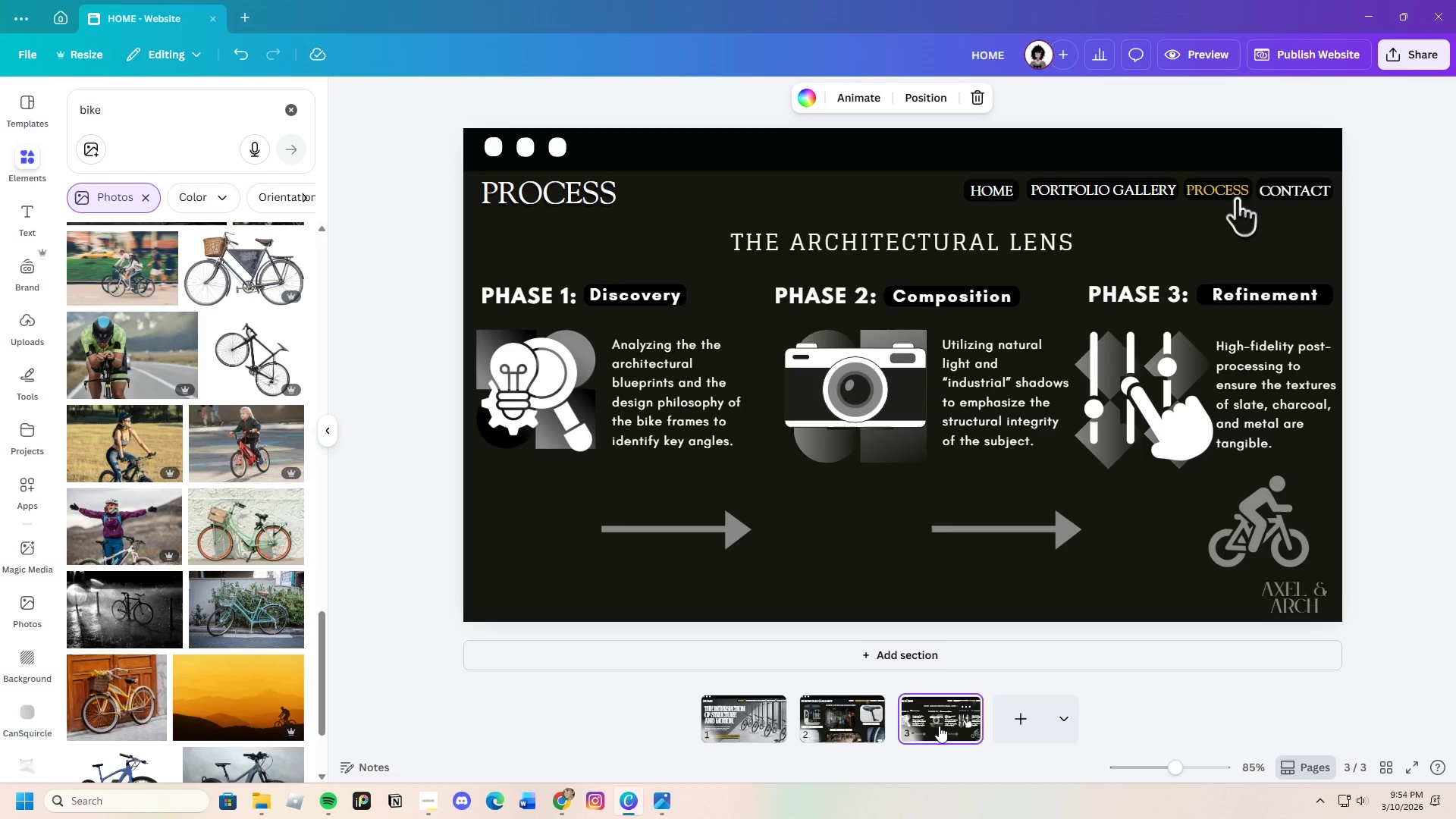 
left_click([775, 726])
 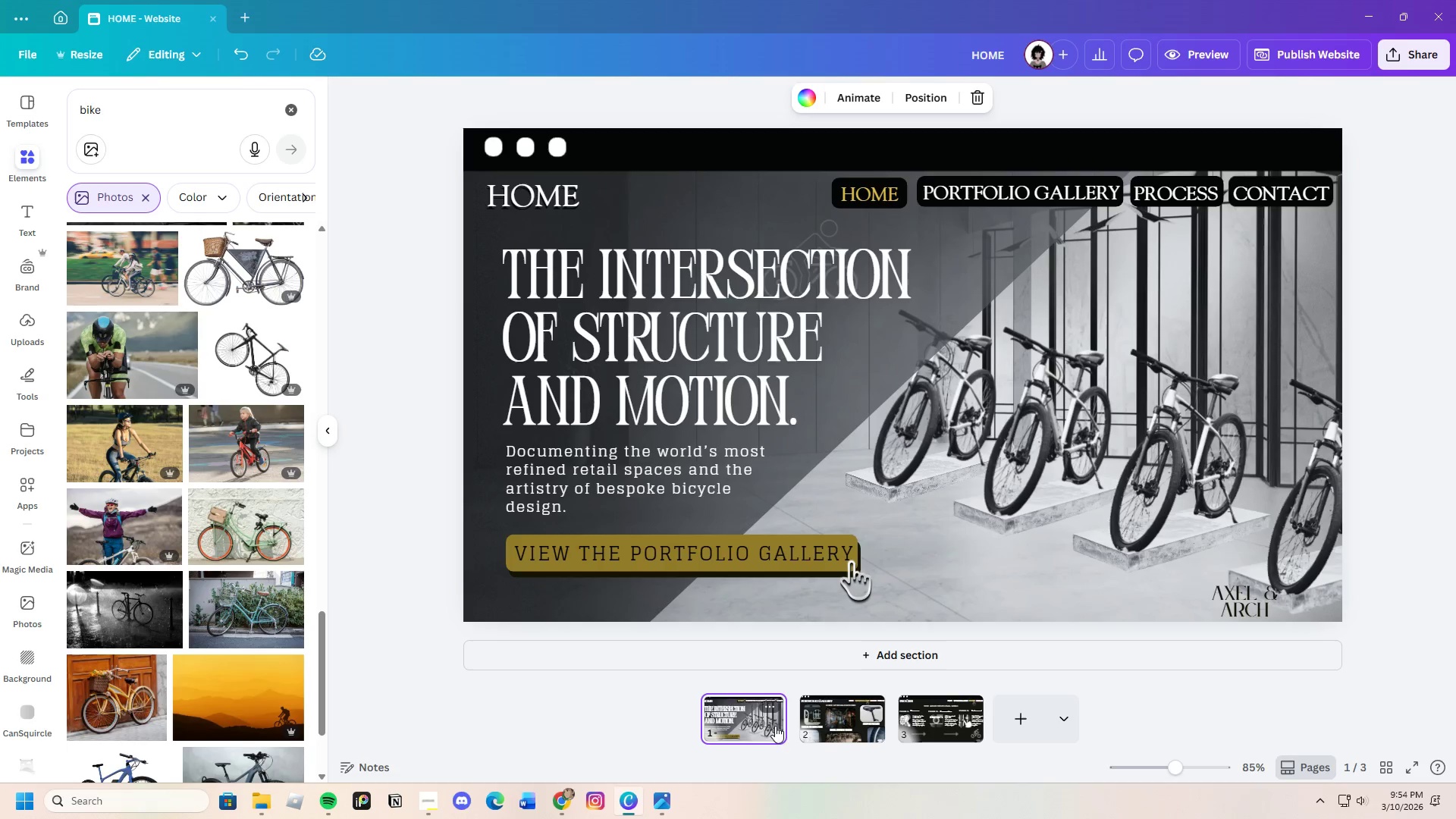 
left_click([841, 730])
 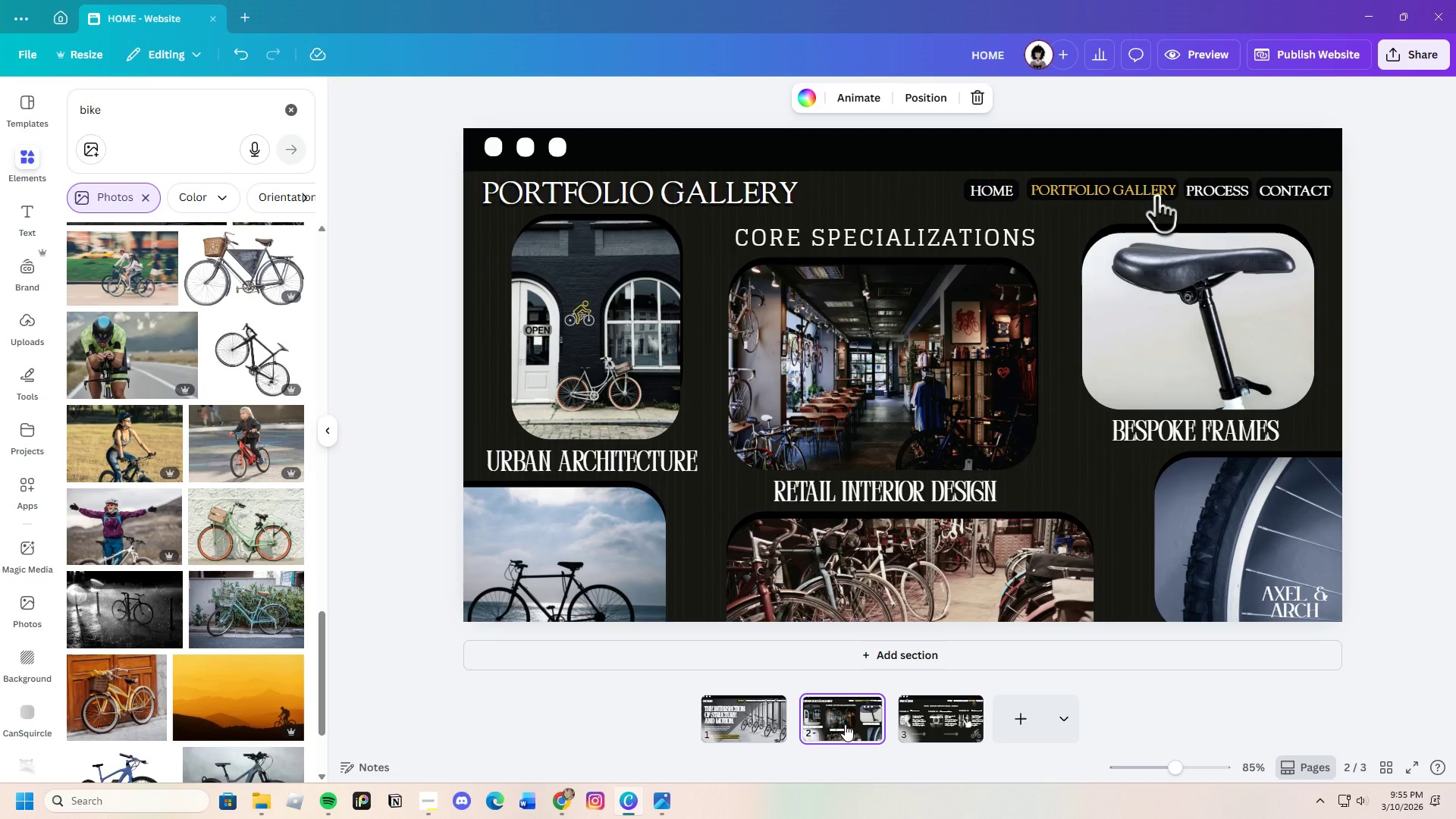 
wait(5.76)
 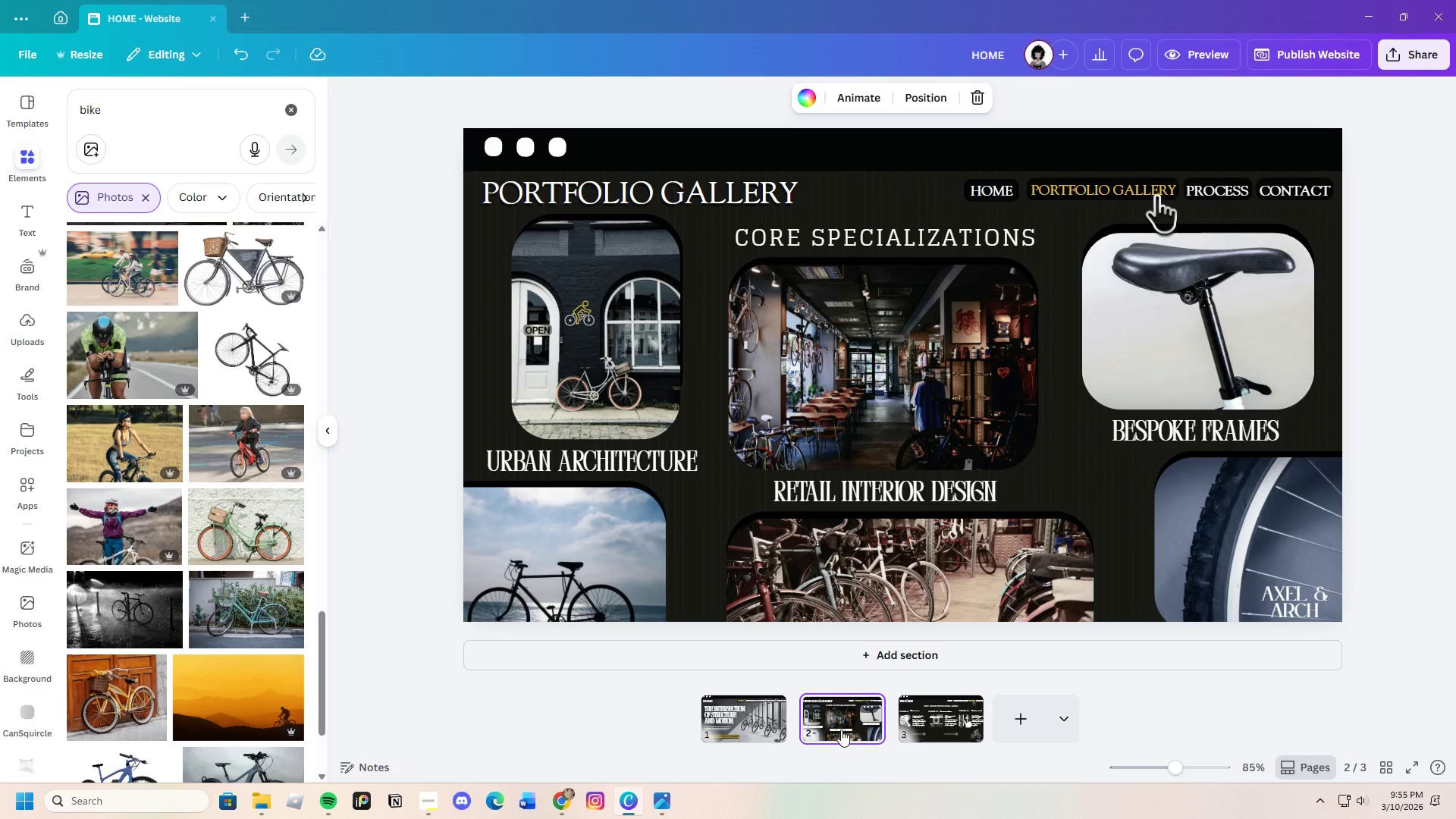 
left_click([937, 723])
 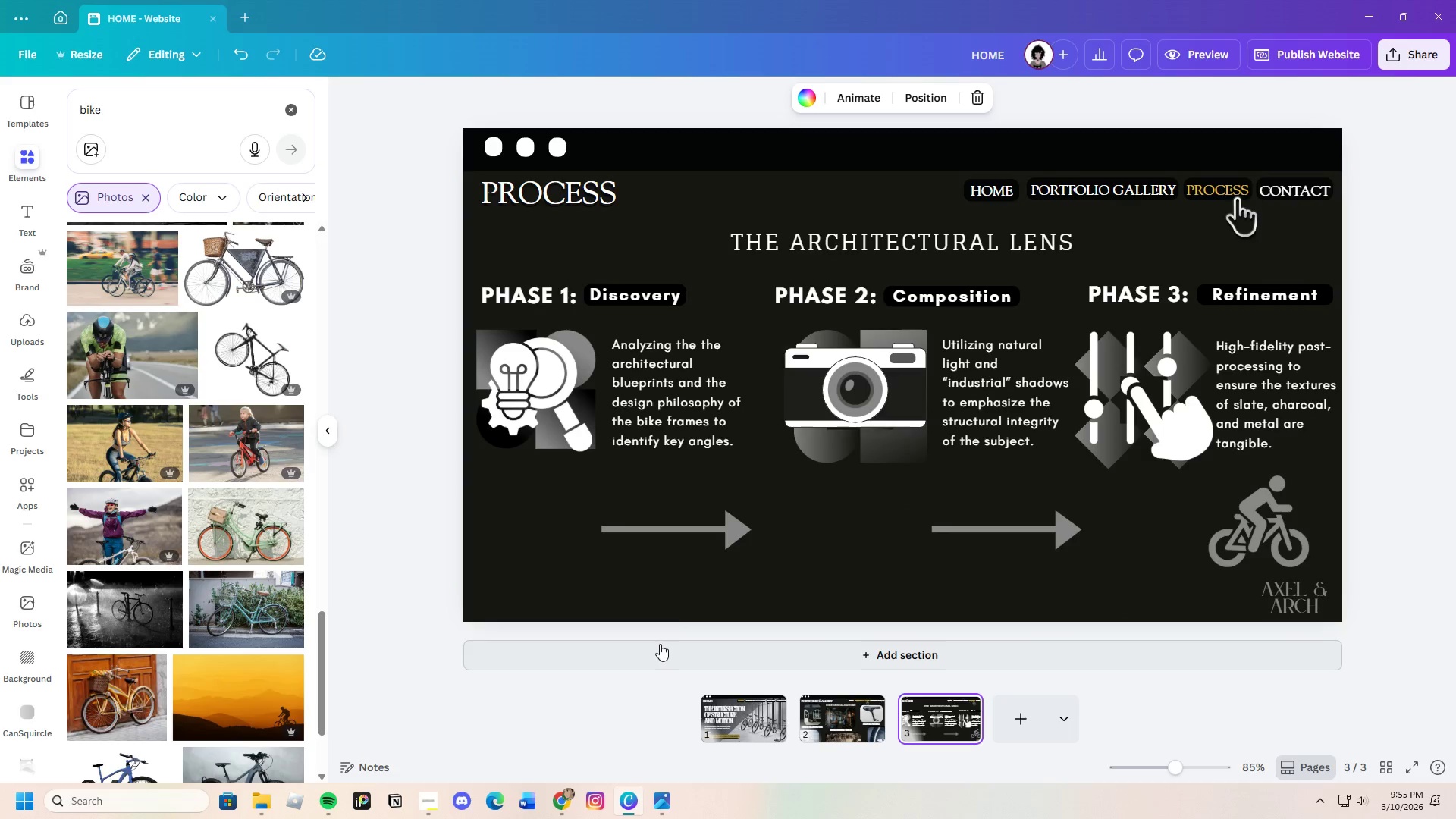 
wait(7.75)
 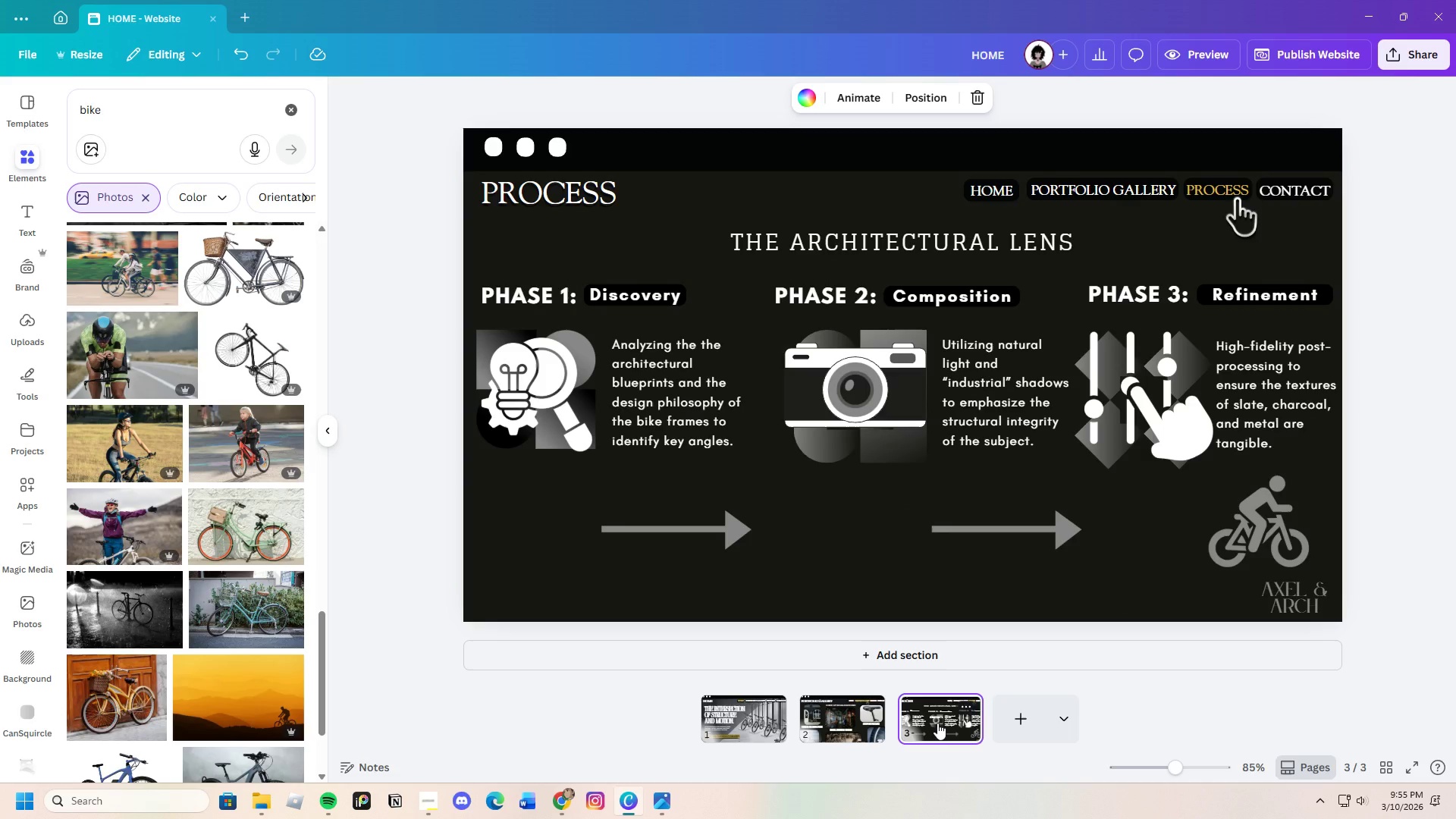 
left_click_drag(start_coordinate=[561, 529], to_coordinate=[1320, 527])
 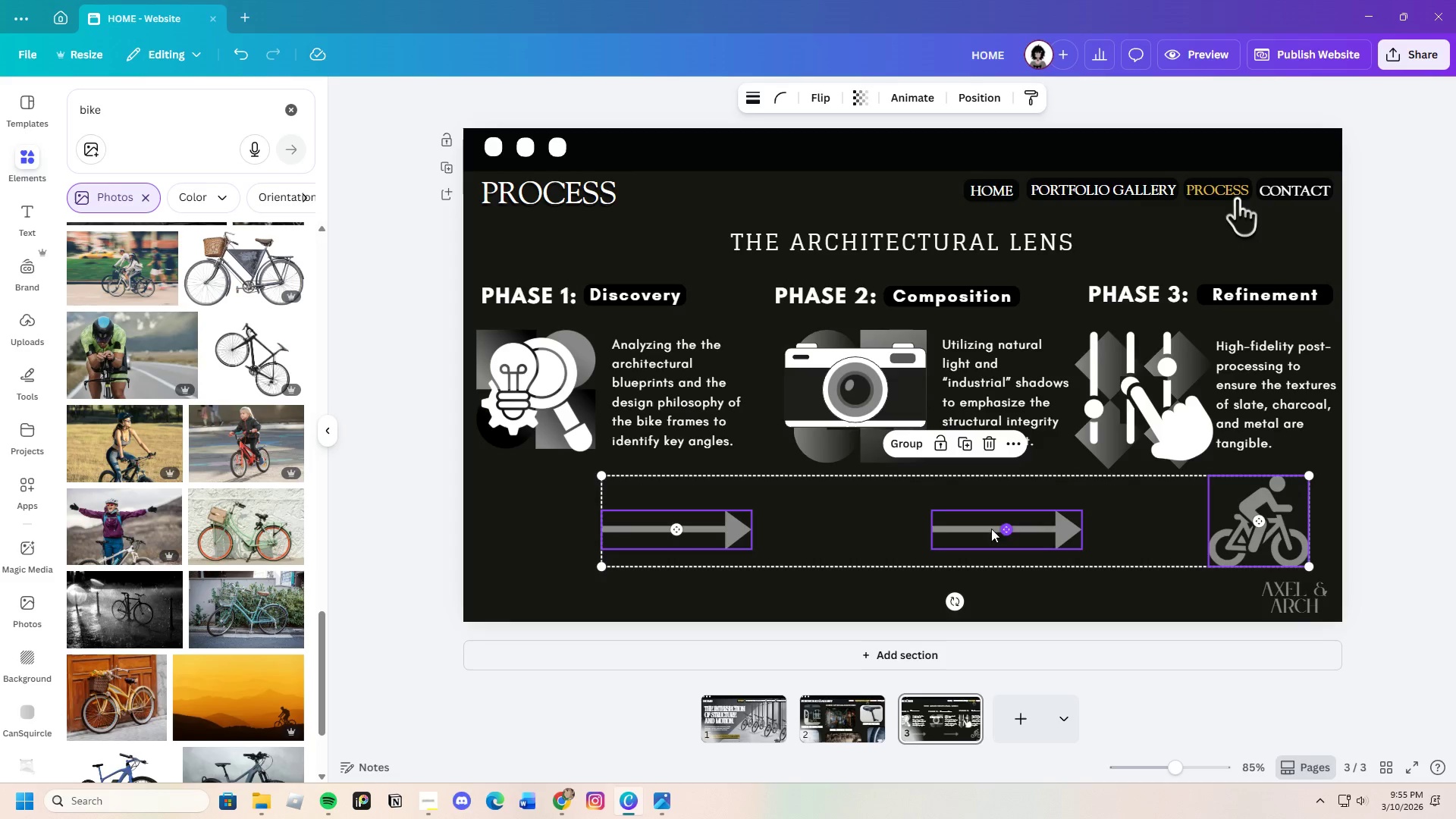 
left_click_drag(start_coordinate=[926, 516], to_coordinate=[922, 525])
 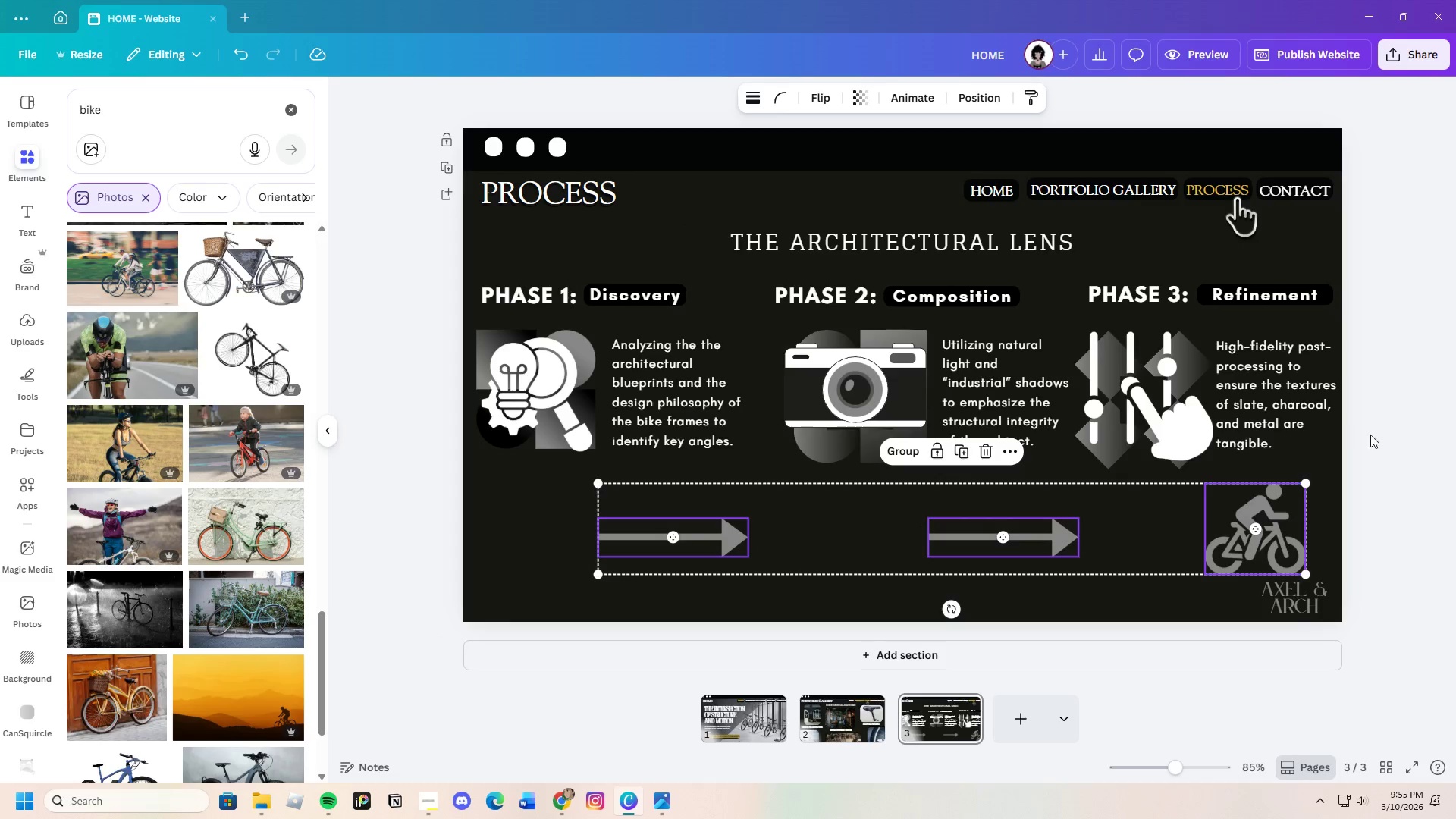 
left_click([1429, 435])
 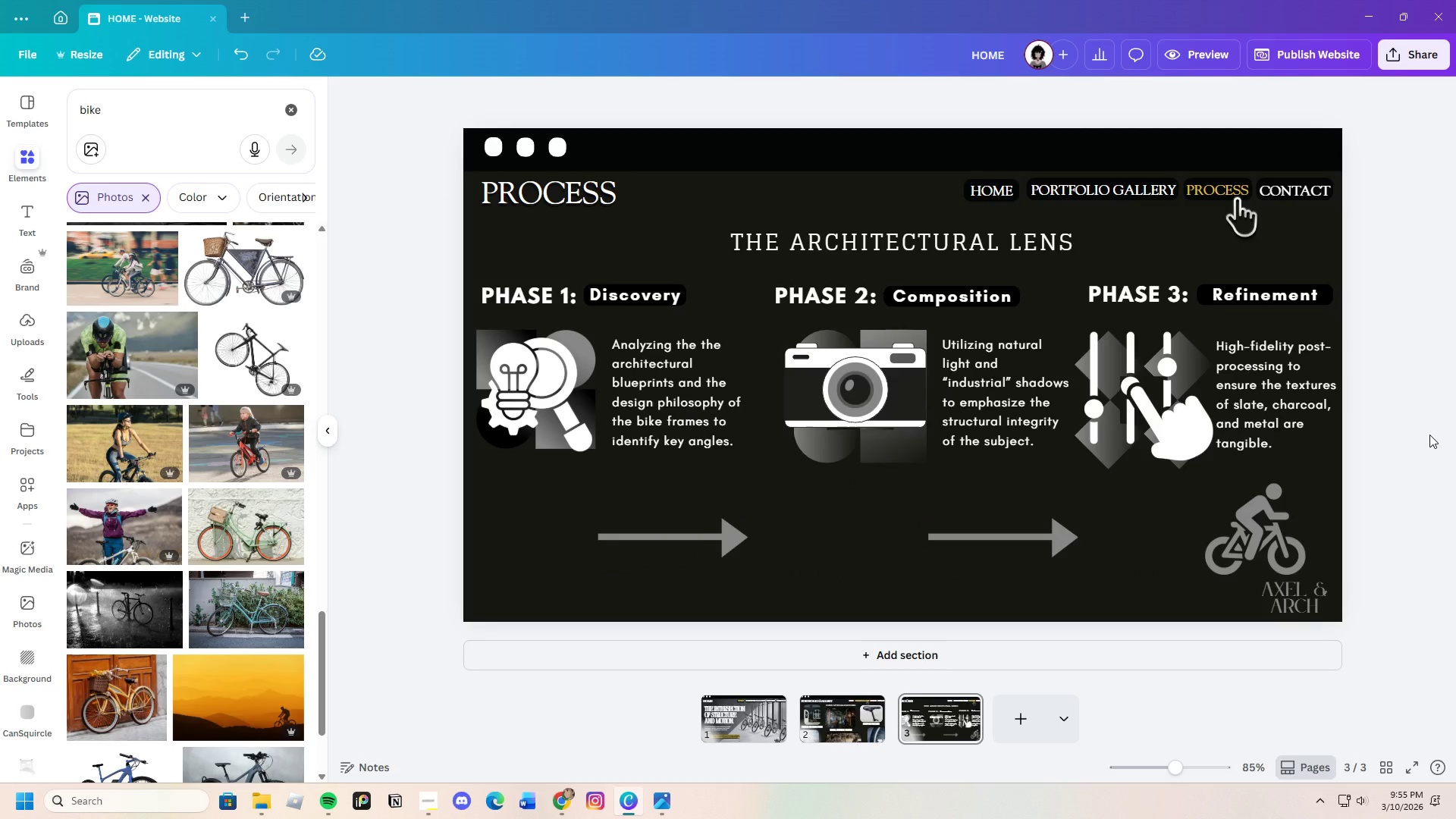 
wait(9.06)
 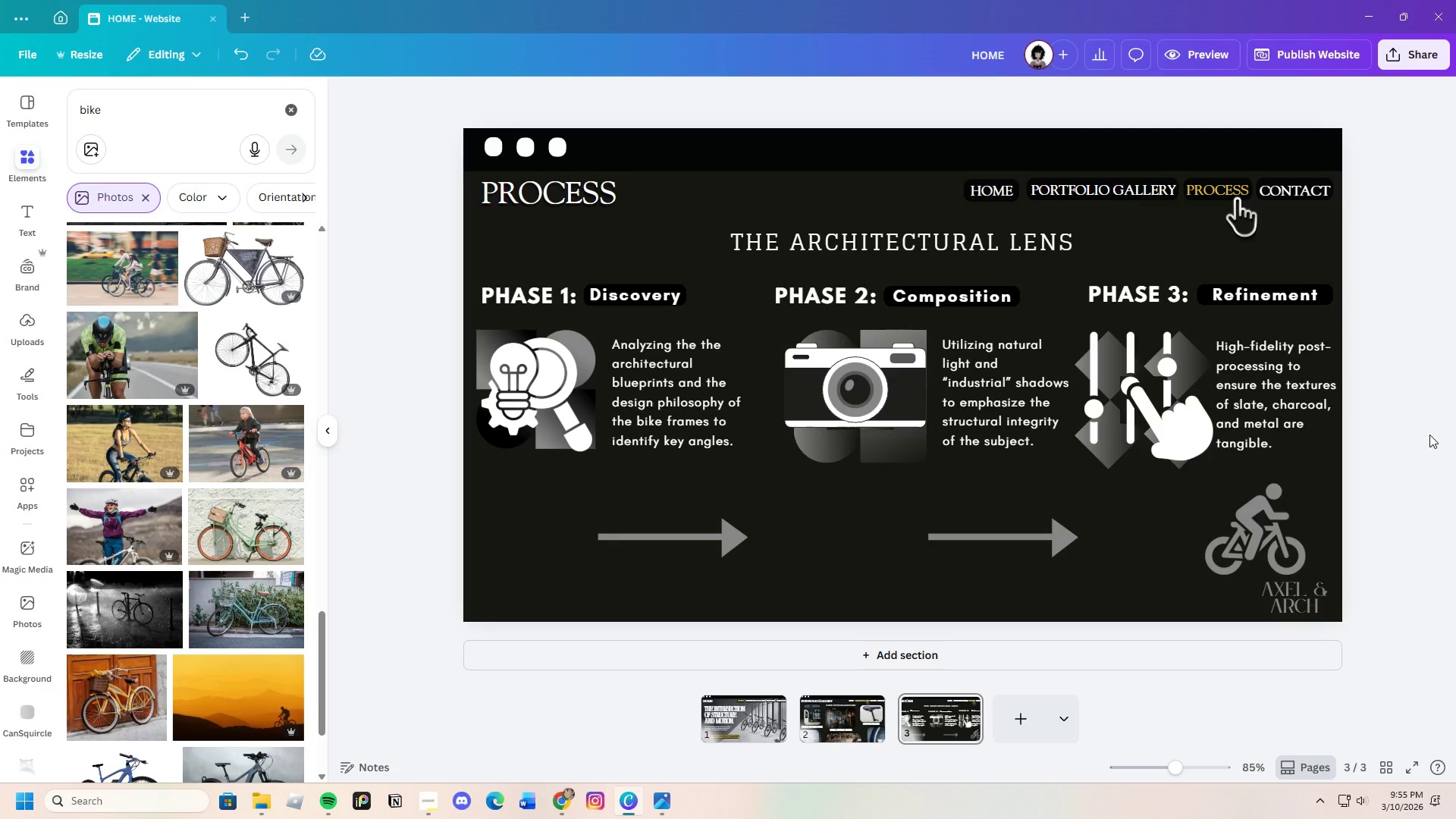 
left_click([840, 729])
 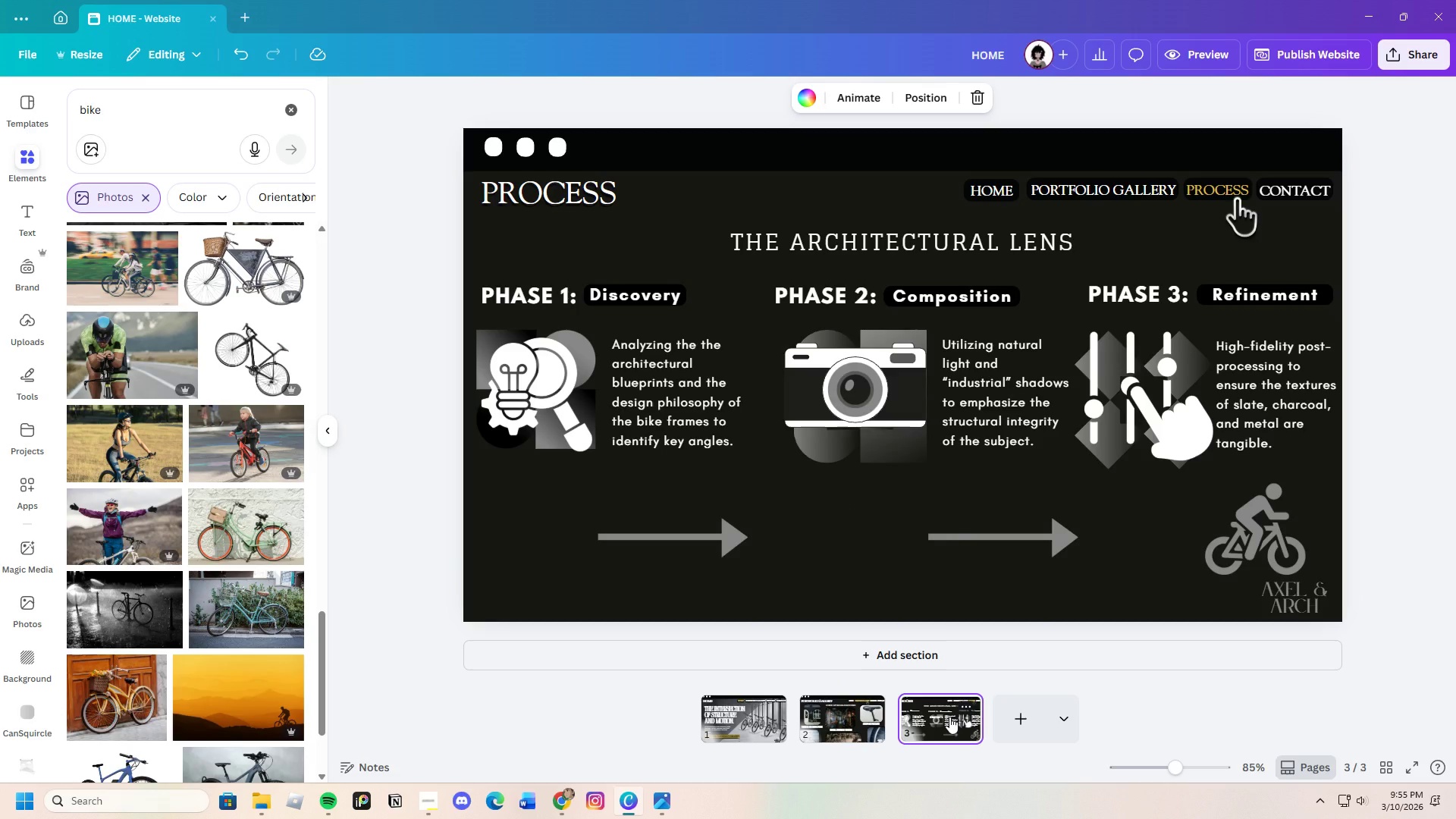 
left_click([726, 717])
 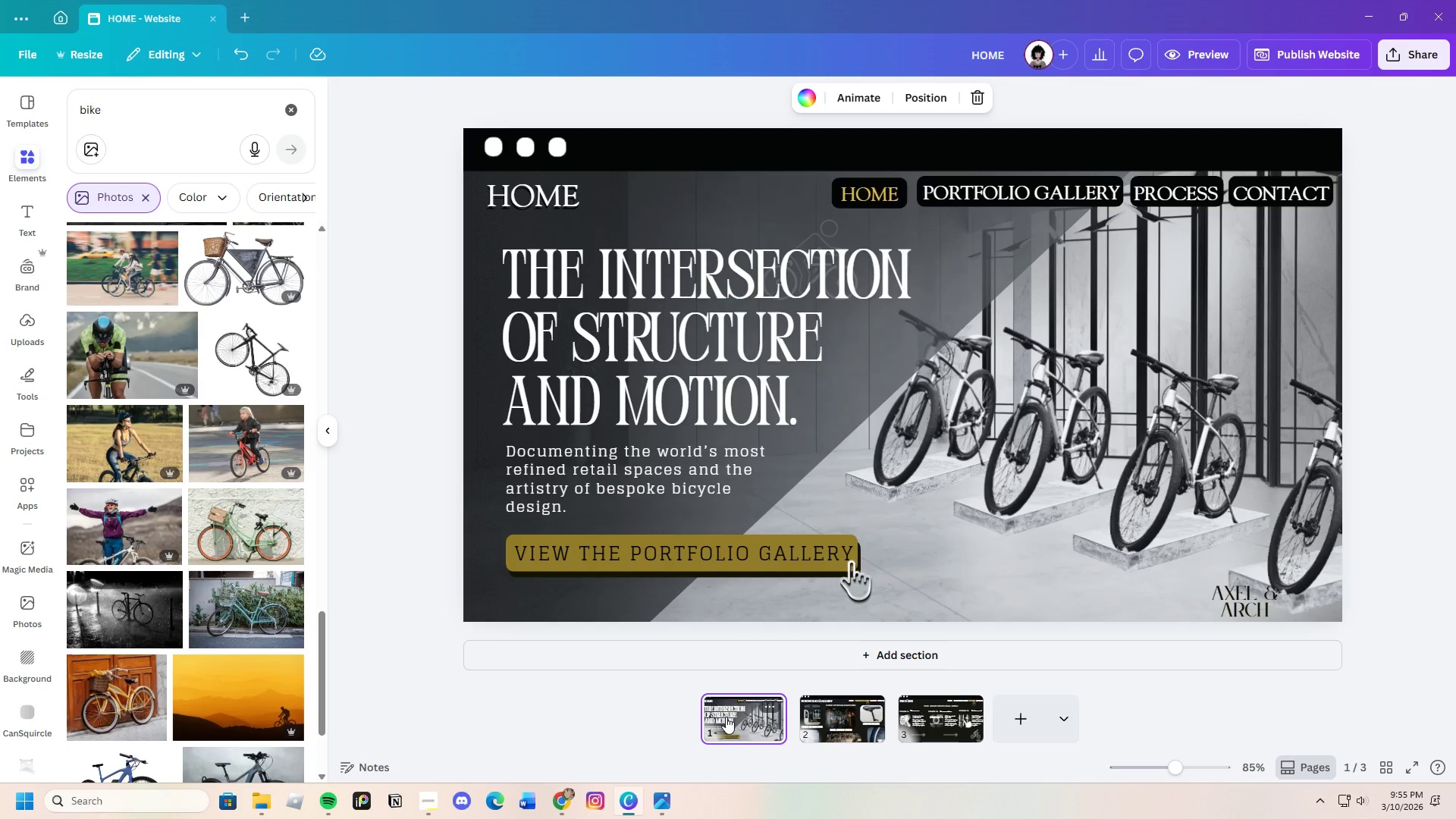 
left_click([824, 723])
 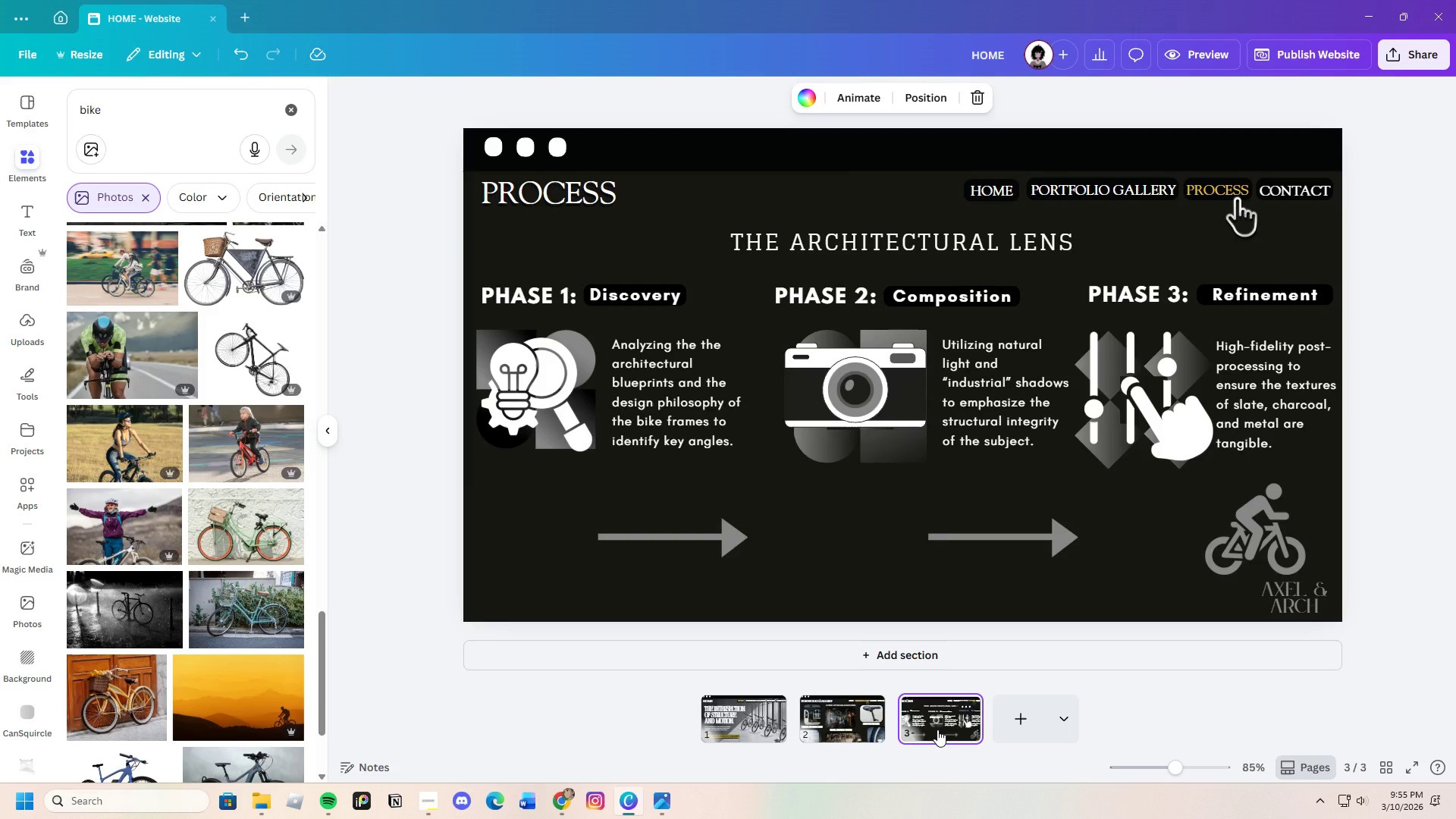 
wait(11.81)
 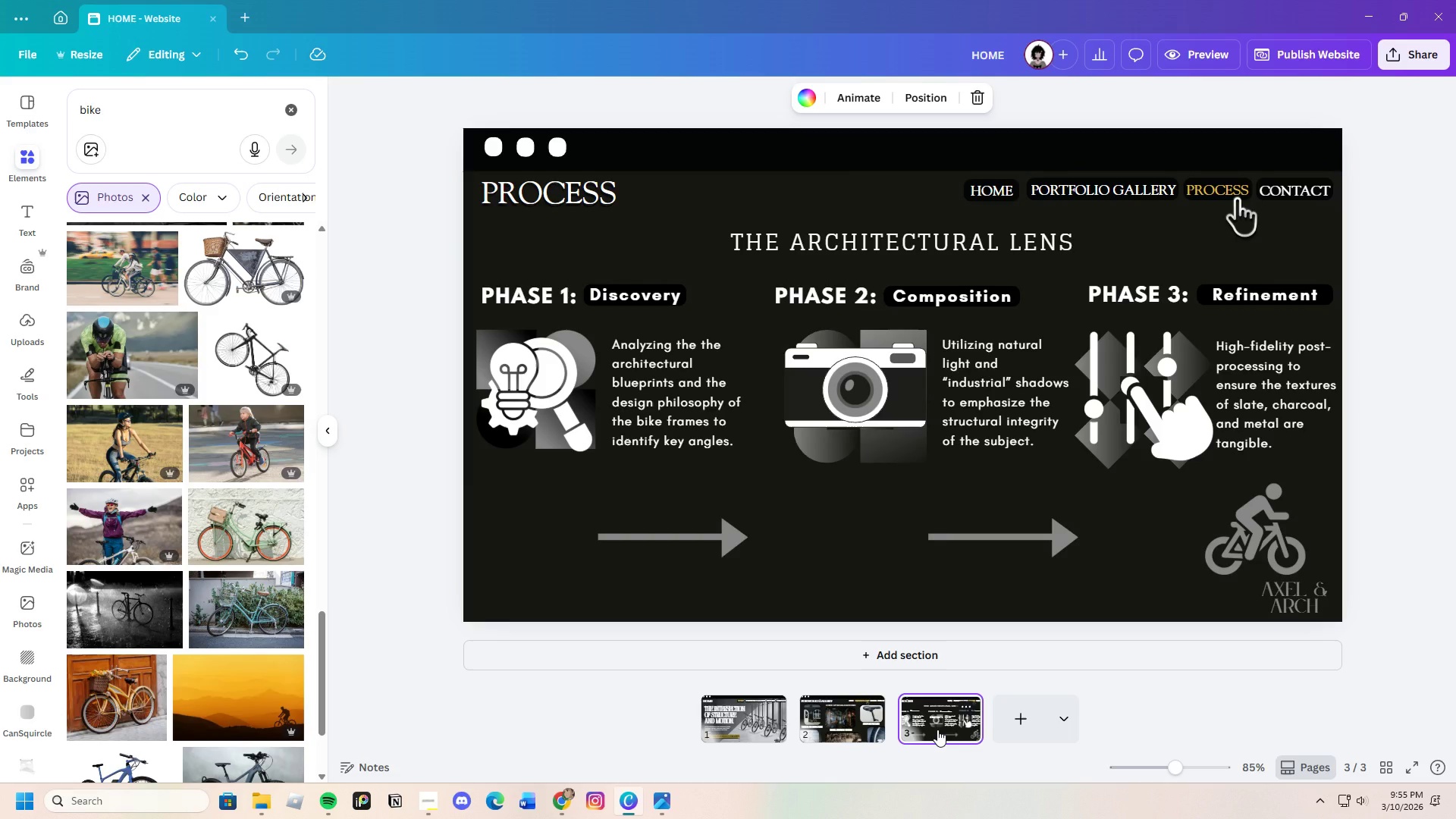 
left_click([967, 707])
 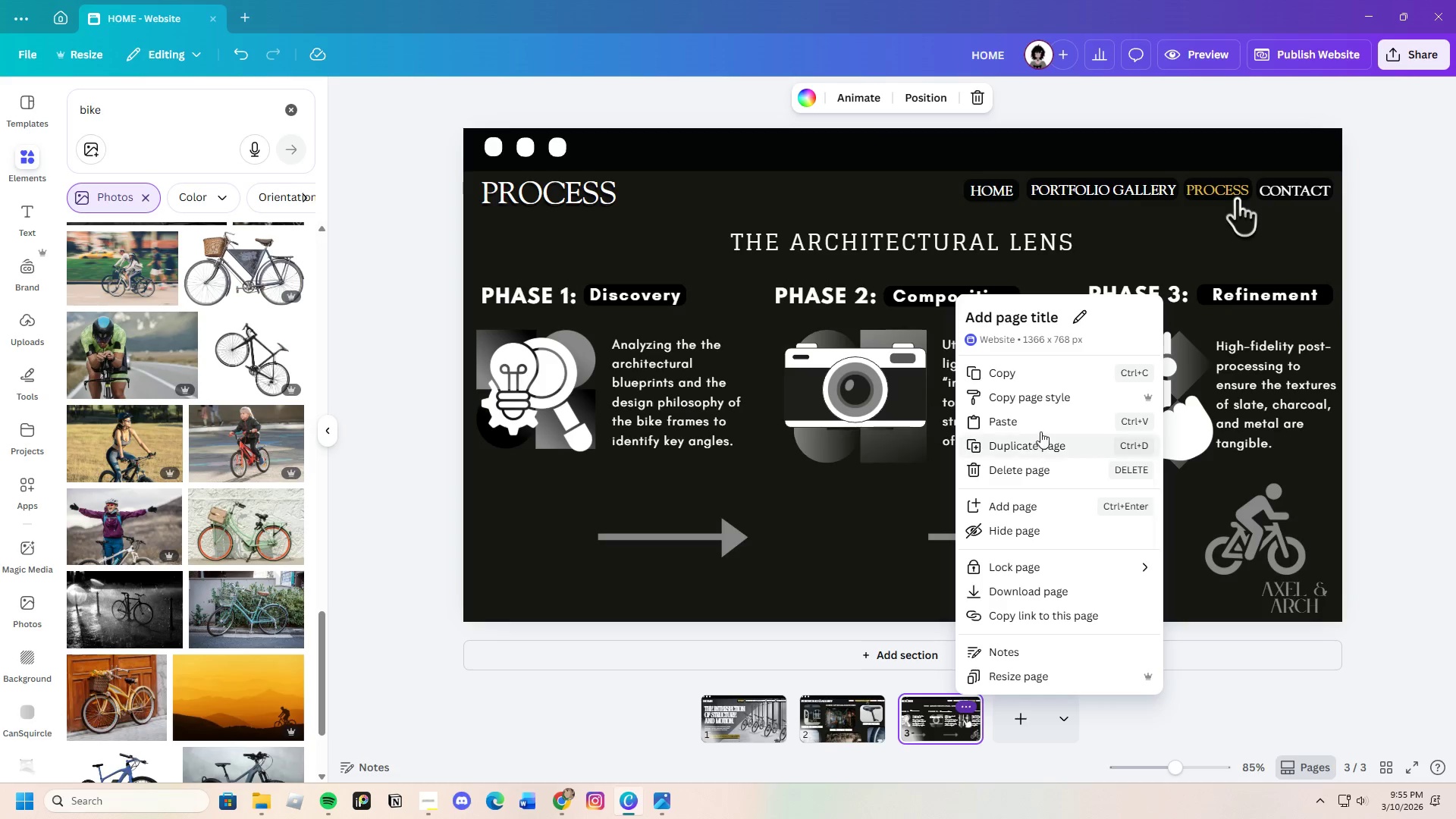 
left_click([1043, 444])
 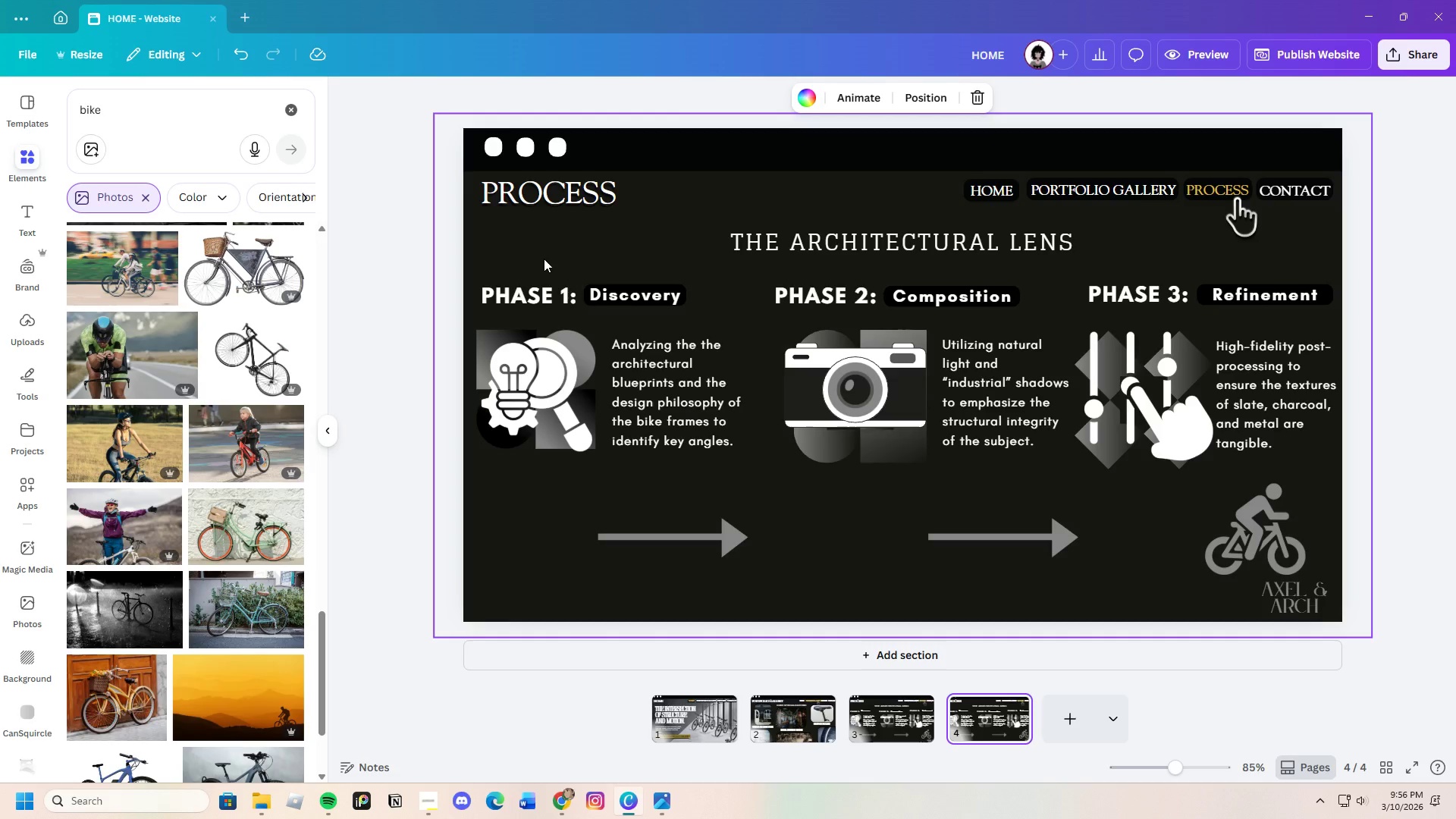 
wait(16.03)
 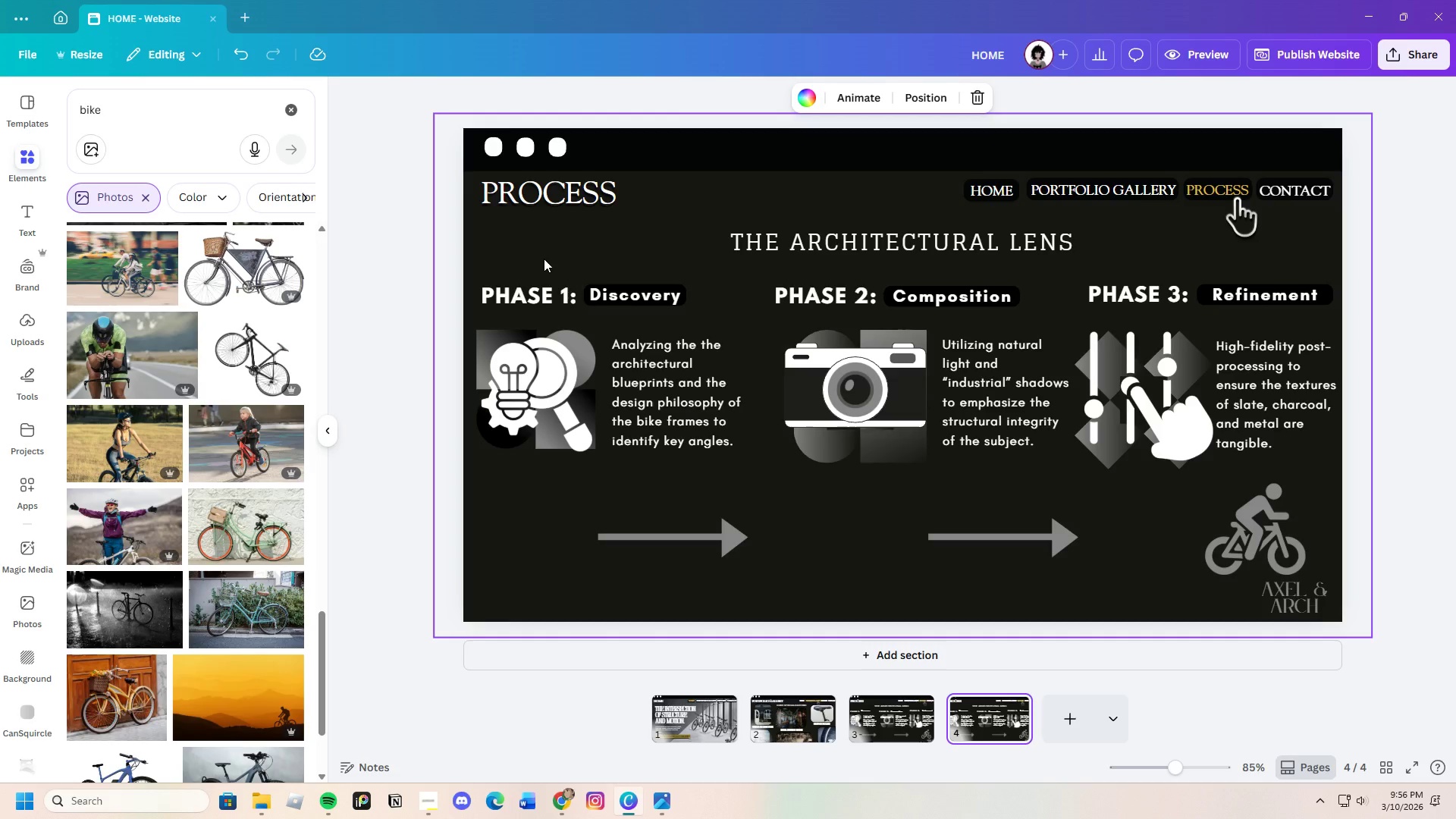 
double_click([557, 205])
 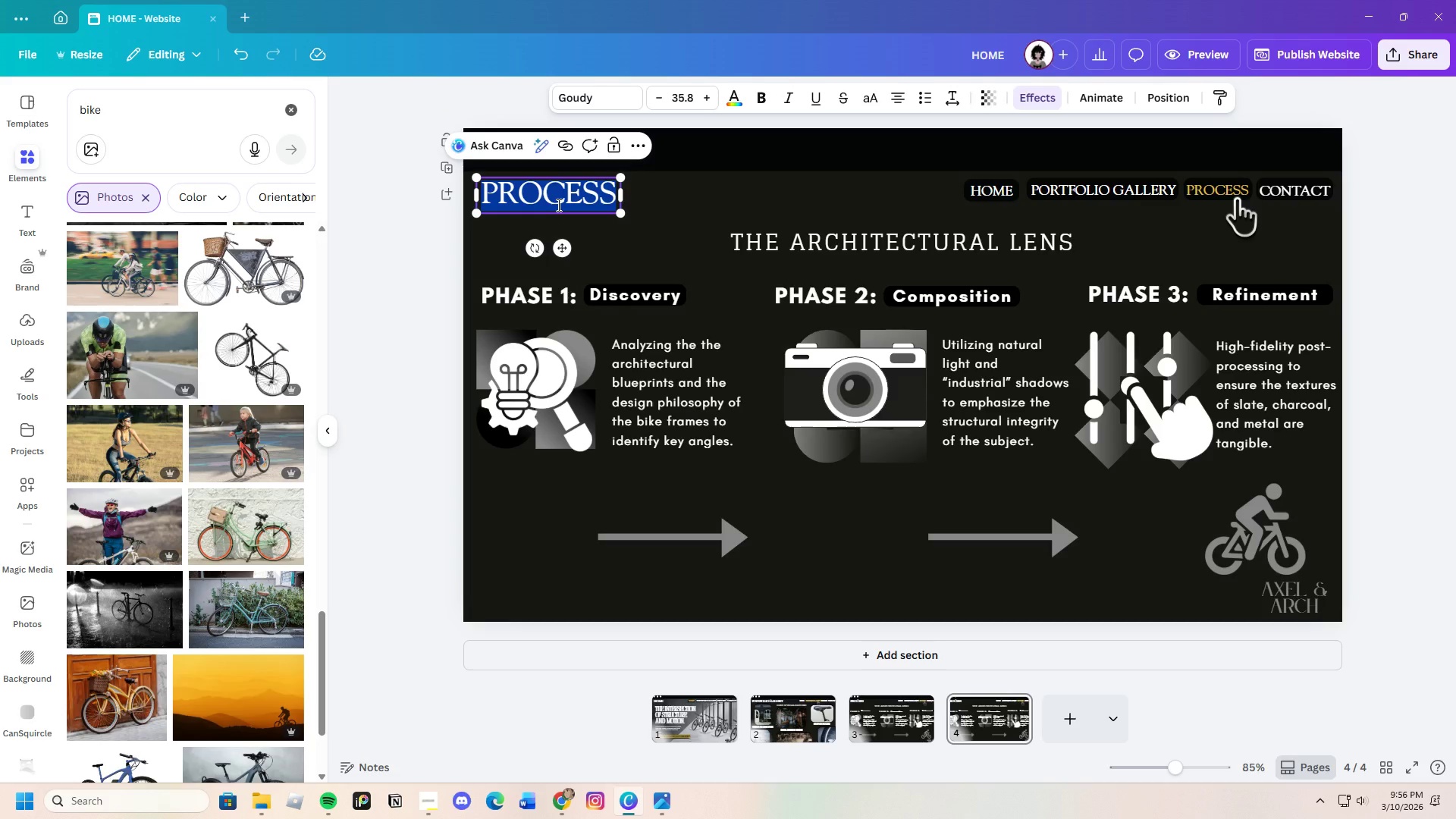 
key(Backspace)
type(co)
key(Backspace)
key(Backspace)
type(CONTACT)
 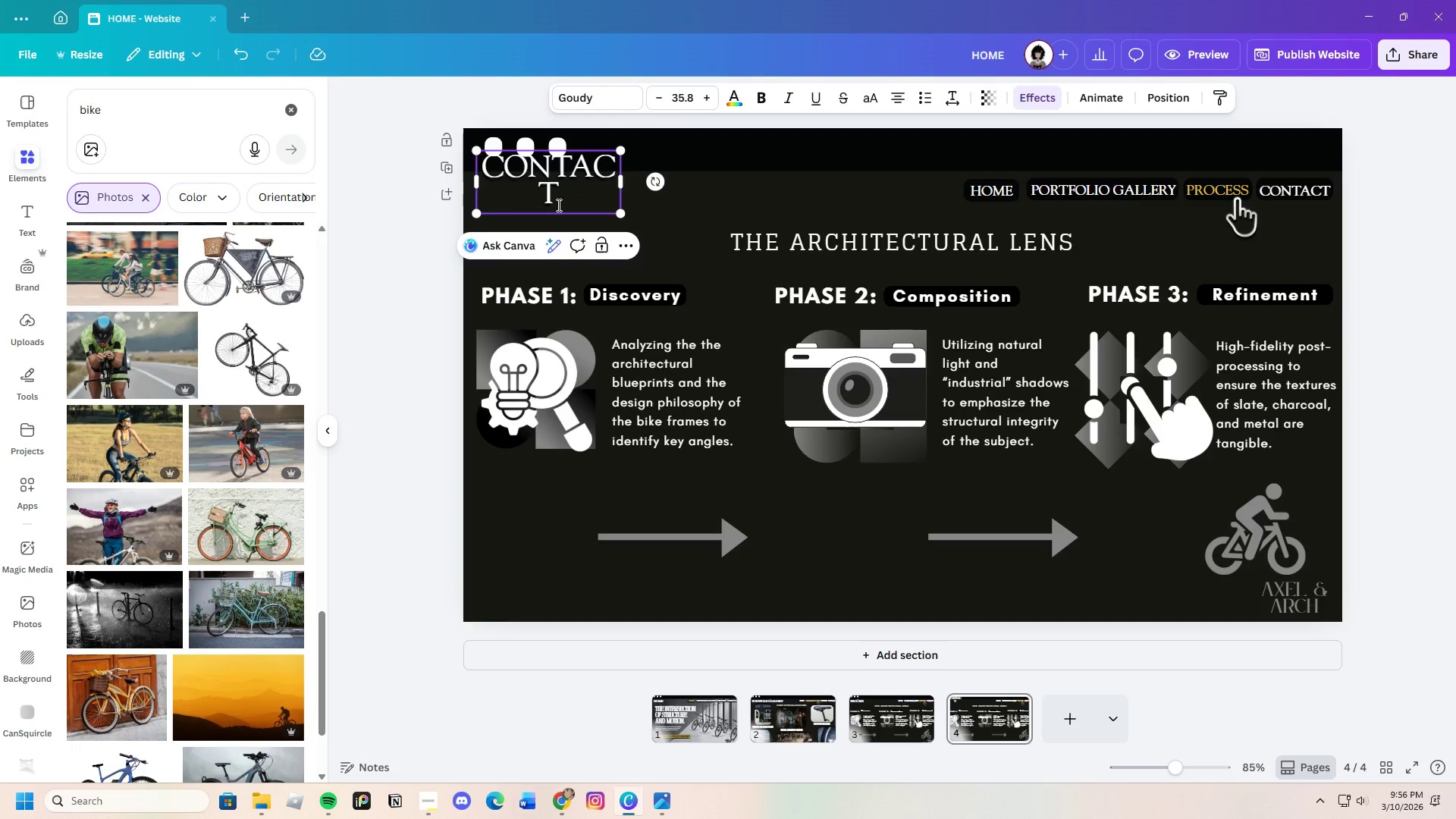 
left_click_drag(start_coordinate=[626, 183], to_coordinate=[642, 184])
 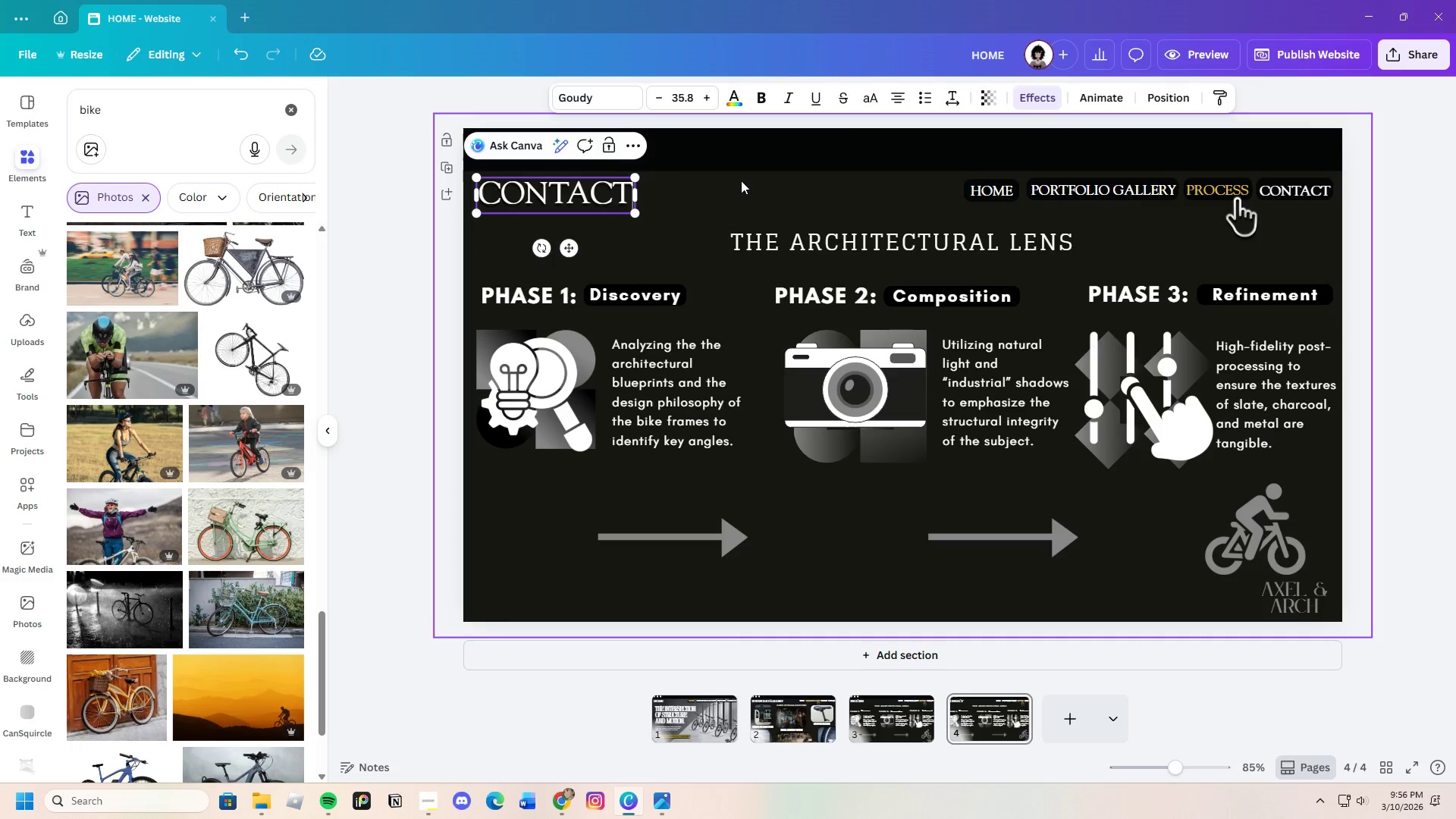 
left_click([741, 180])
 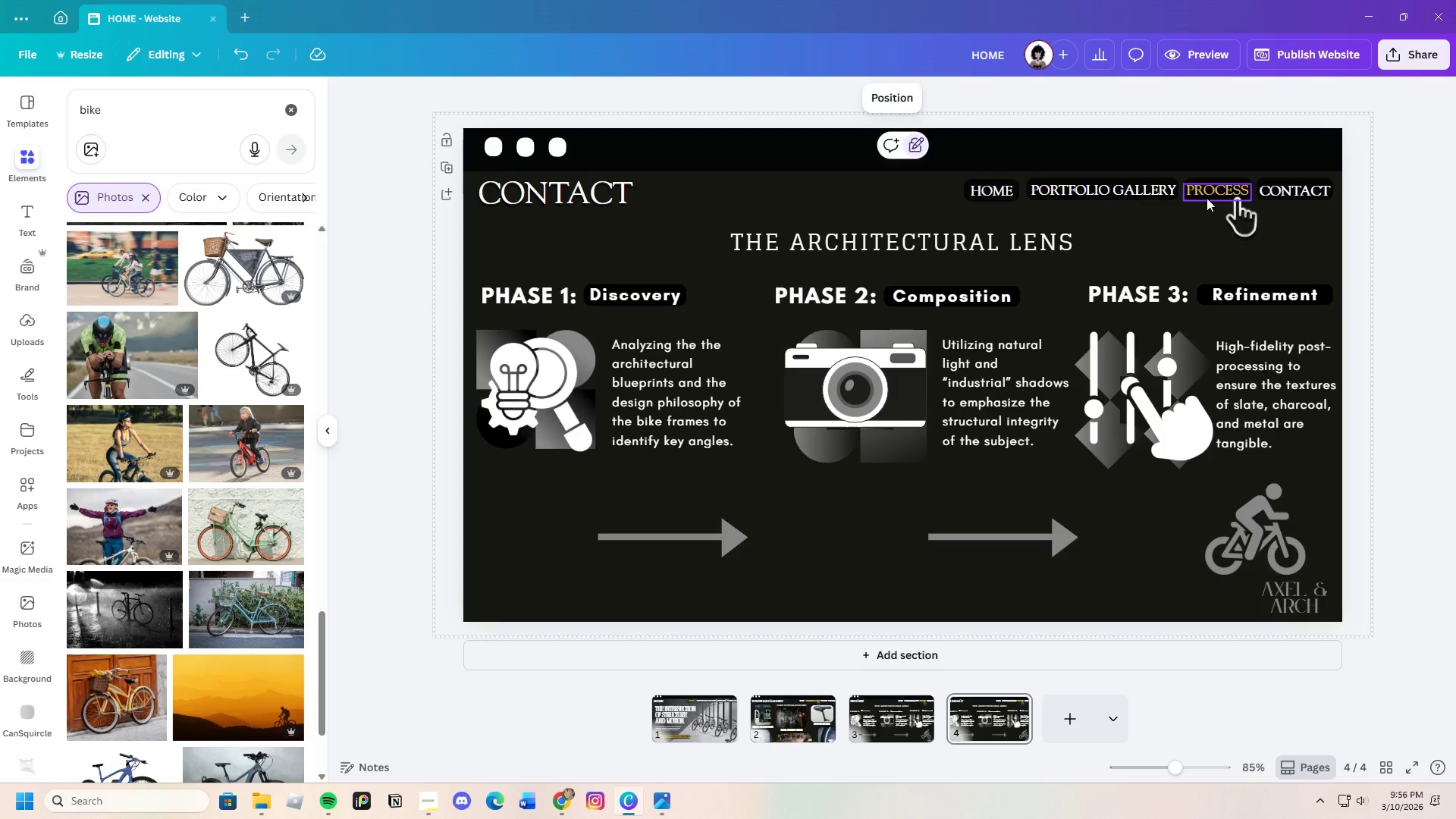 
double_click([1208, 196])
 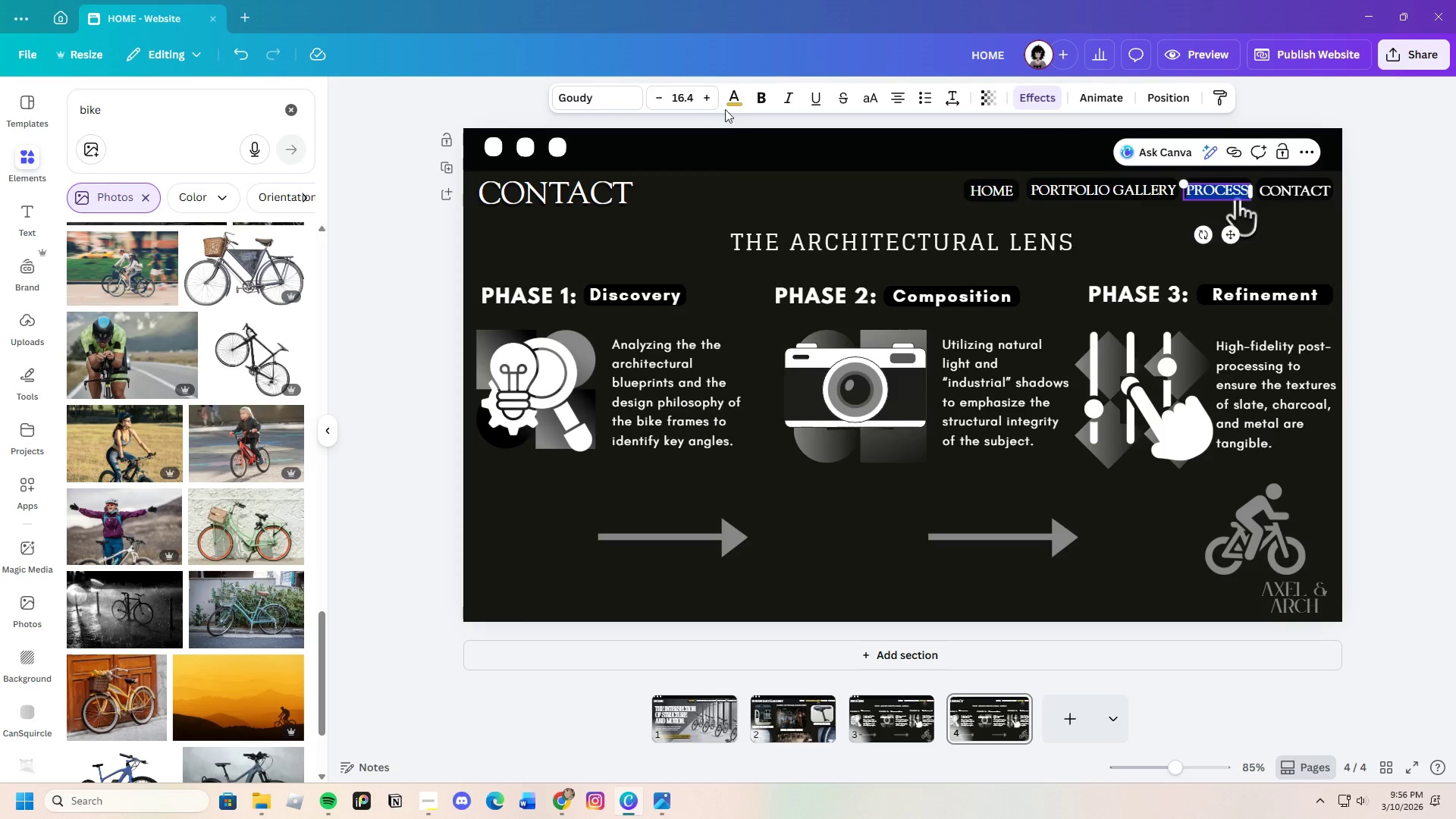 
left_click([731, 99])
 